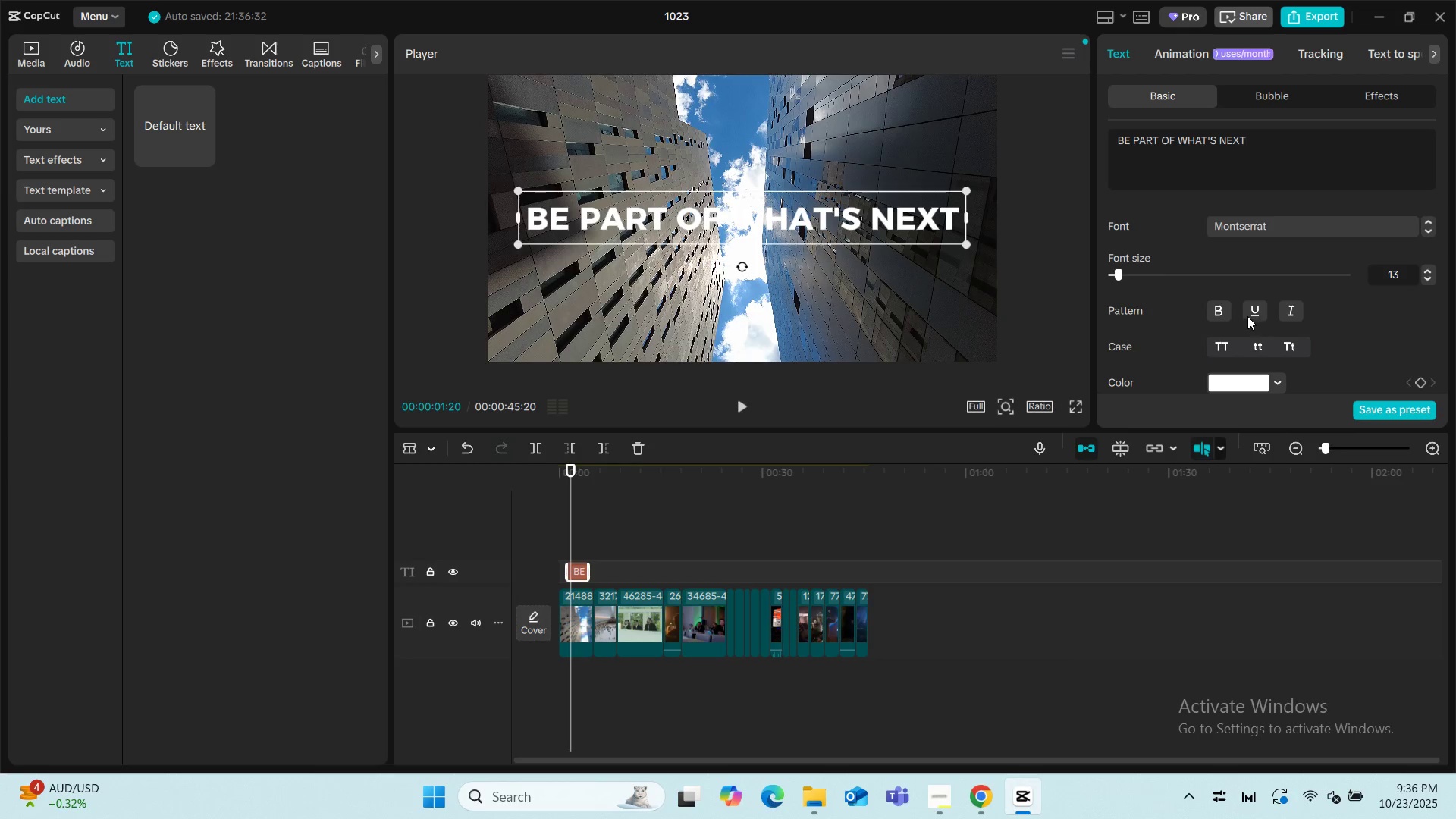 
wait(6.04)
 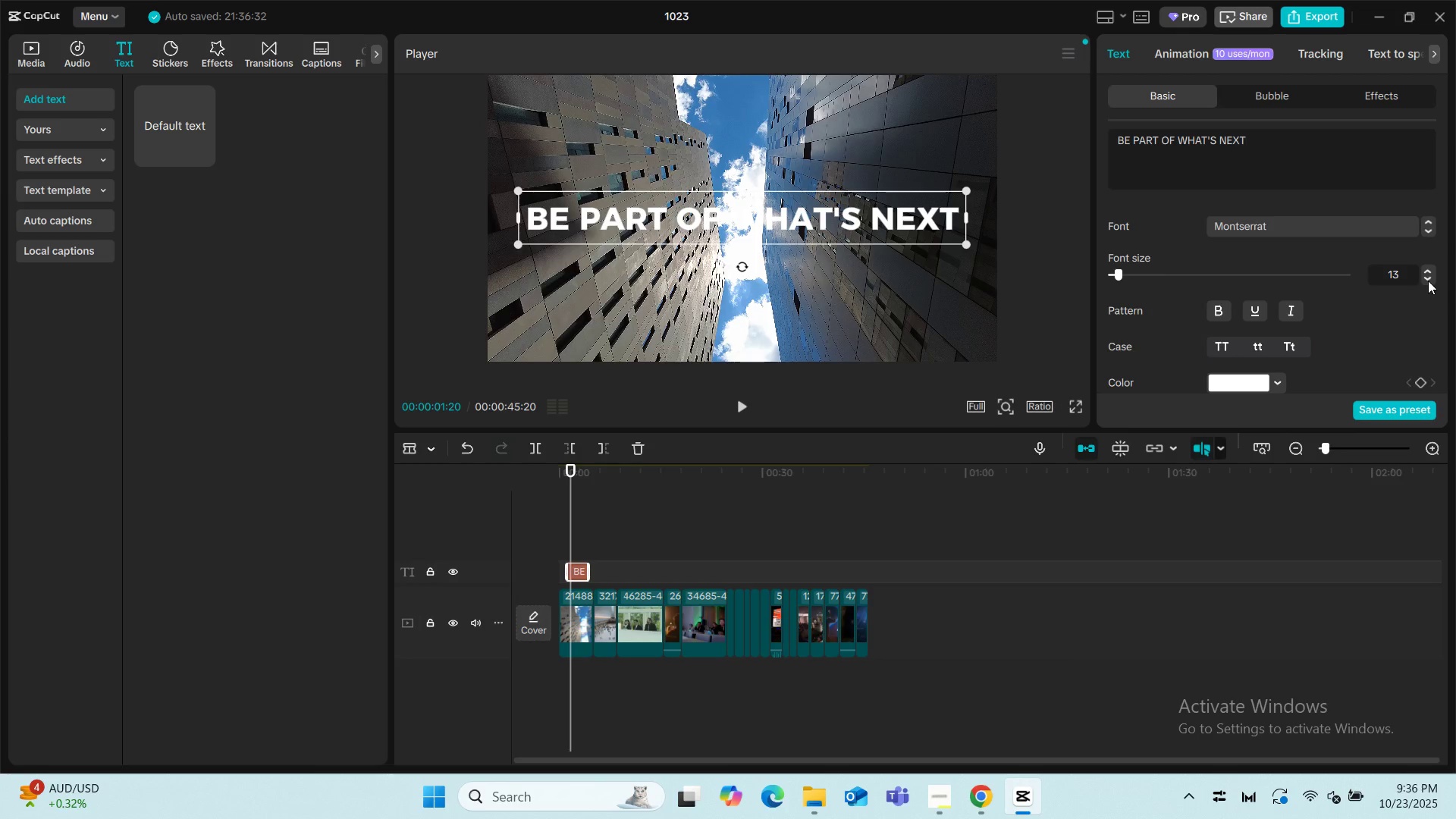 
left_click([991, 813])
 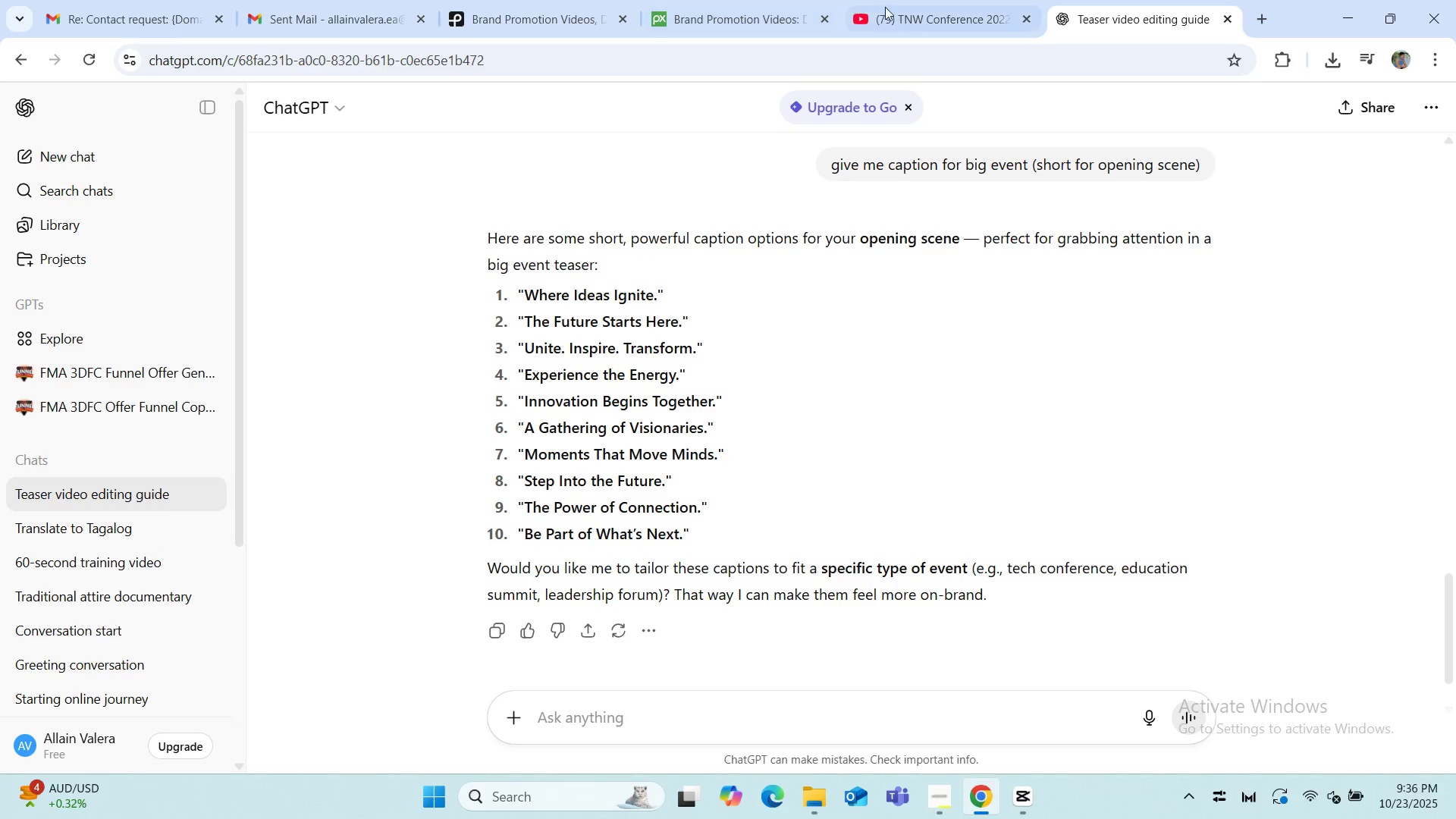 
left_click([946, 33])
 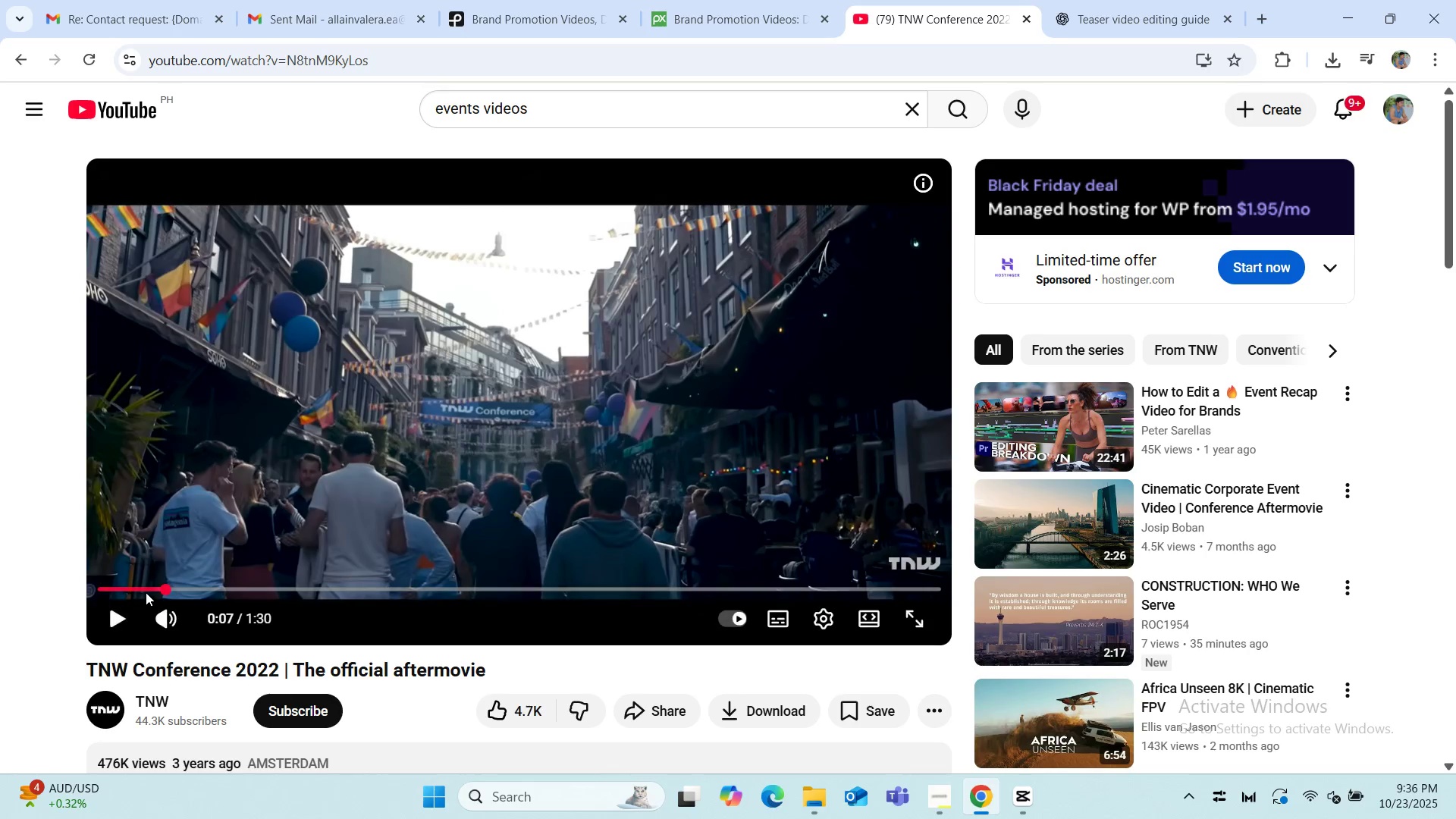 
left_click_drag(start_coordinate=[158, 584], to_coordinate=[0, 560])
 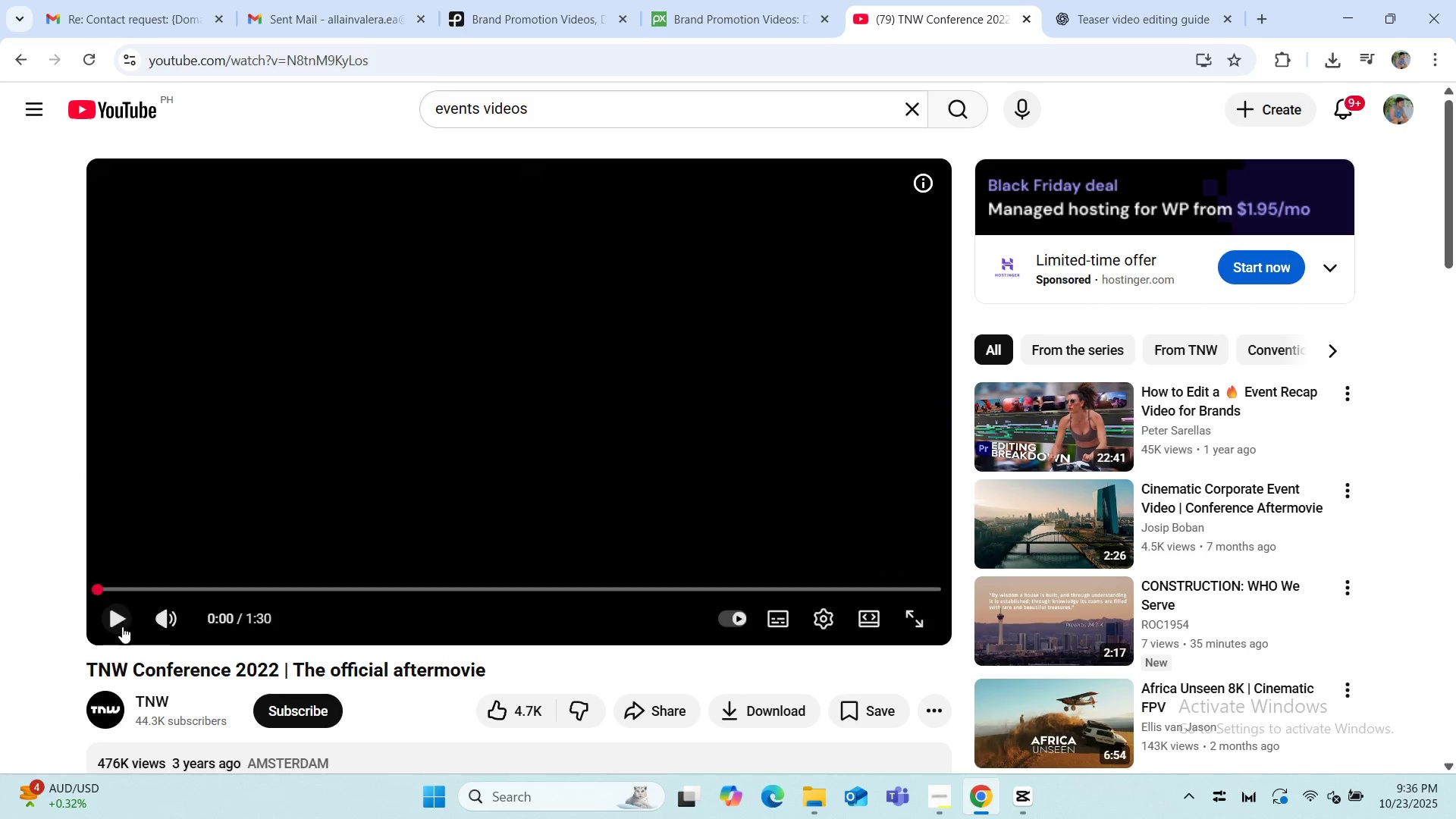 
left_click([122, 626])
 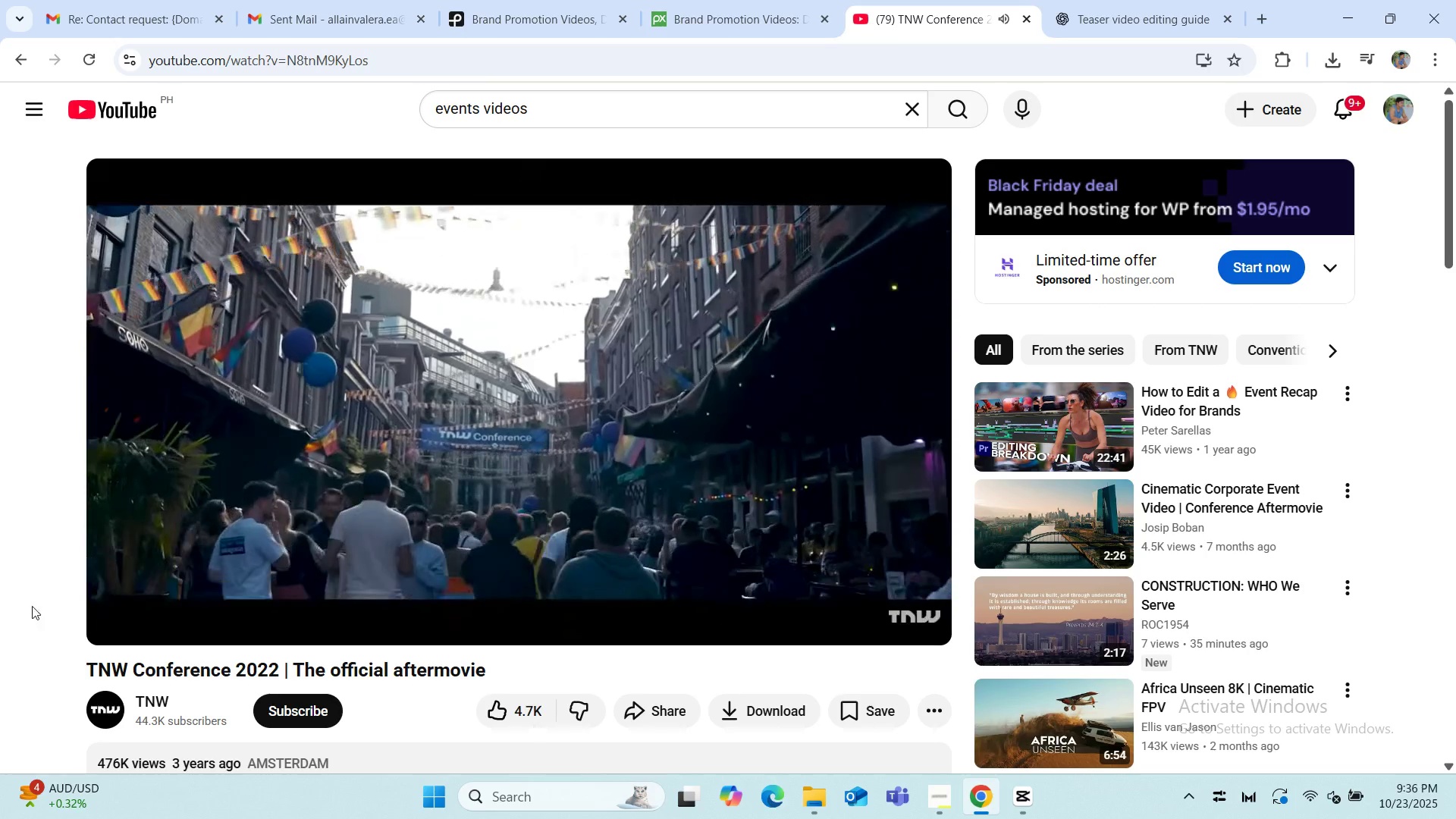 
wait(7.26)
 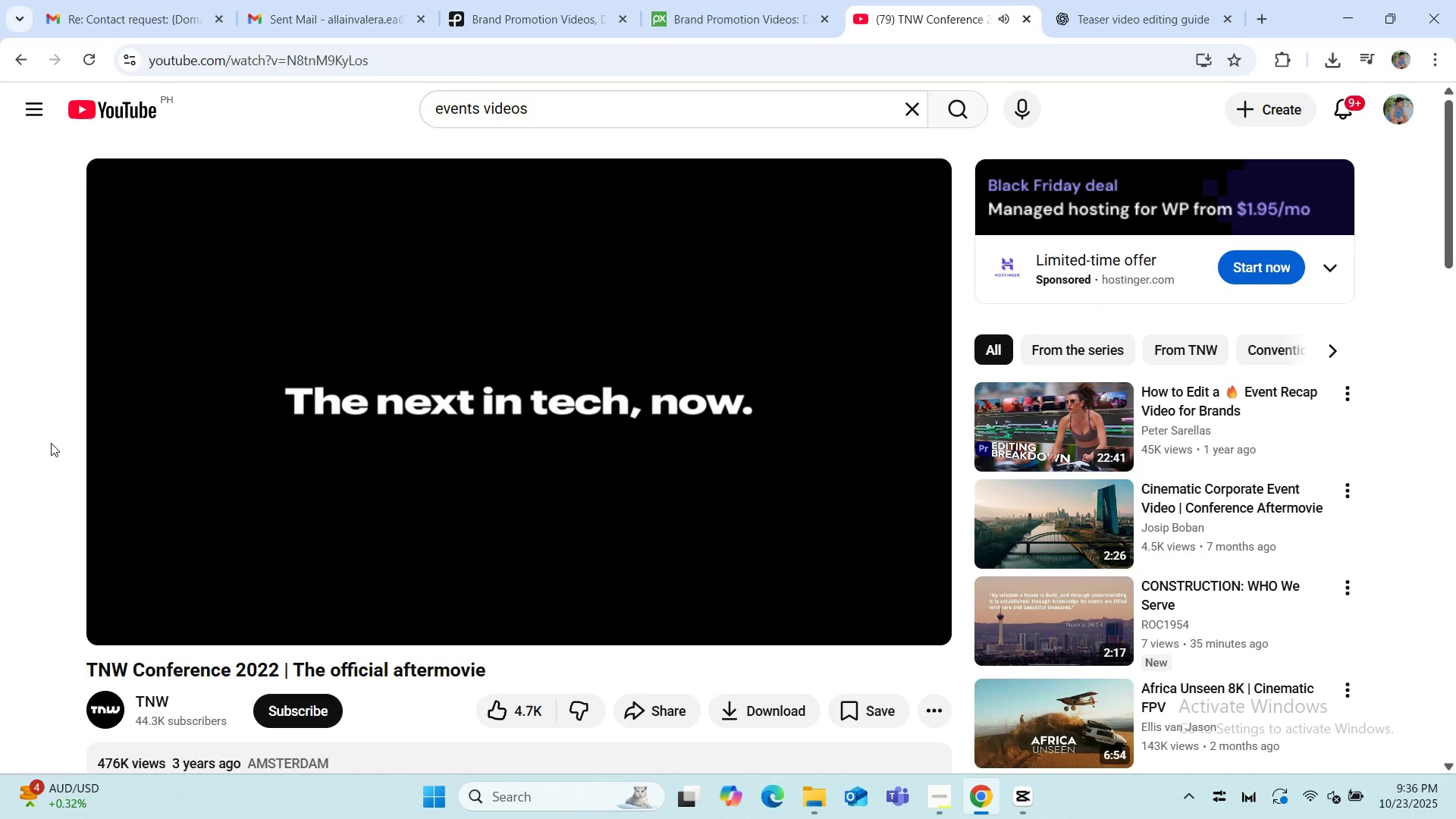 
left_click([109, 626])
 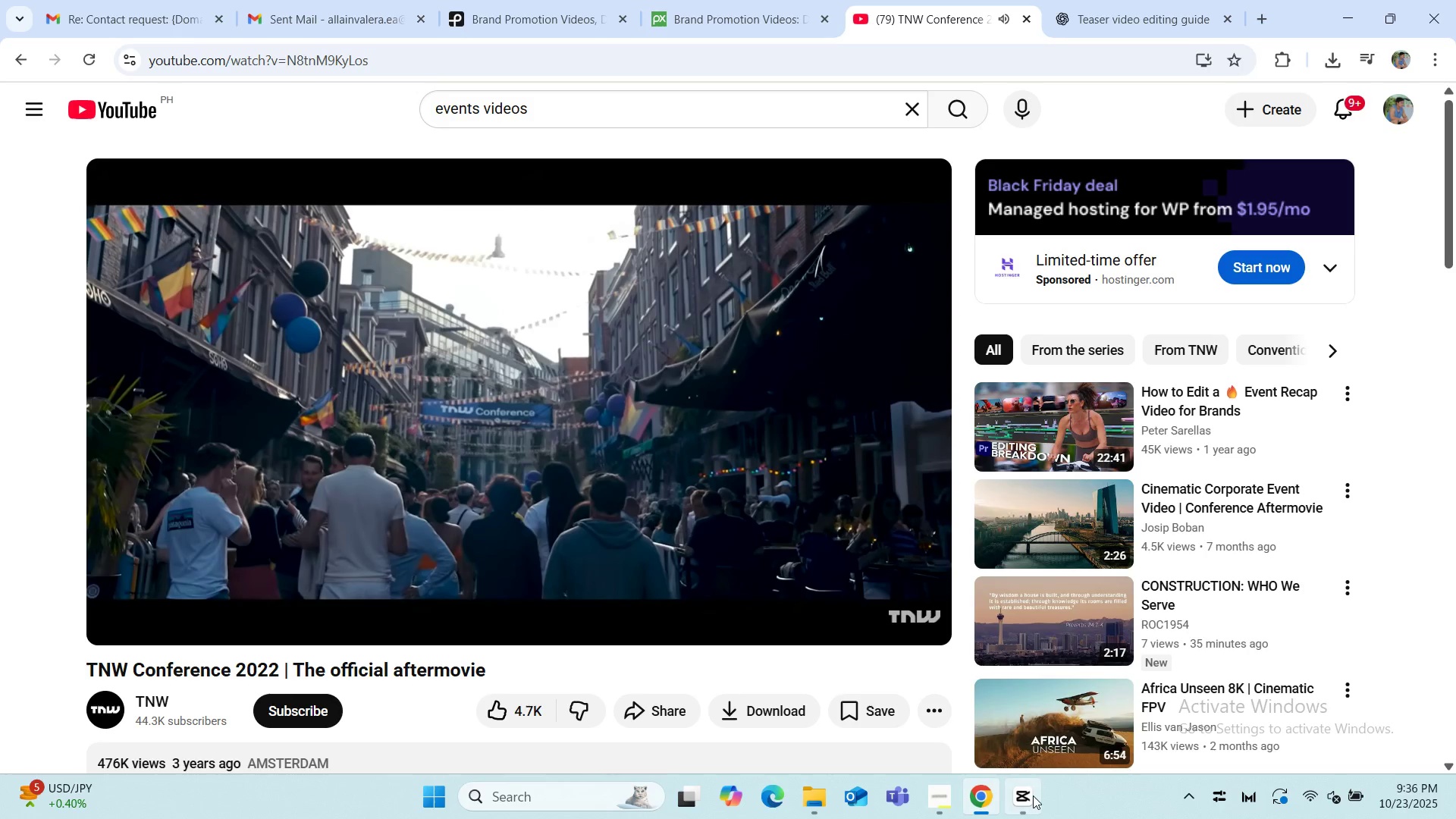 
left_click([1023, 798])
 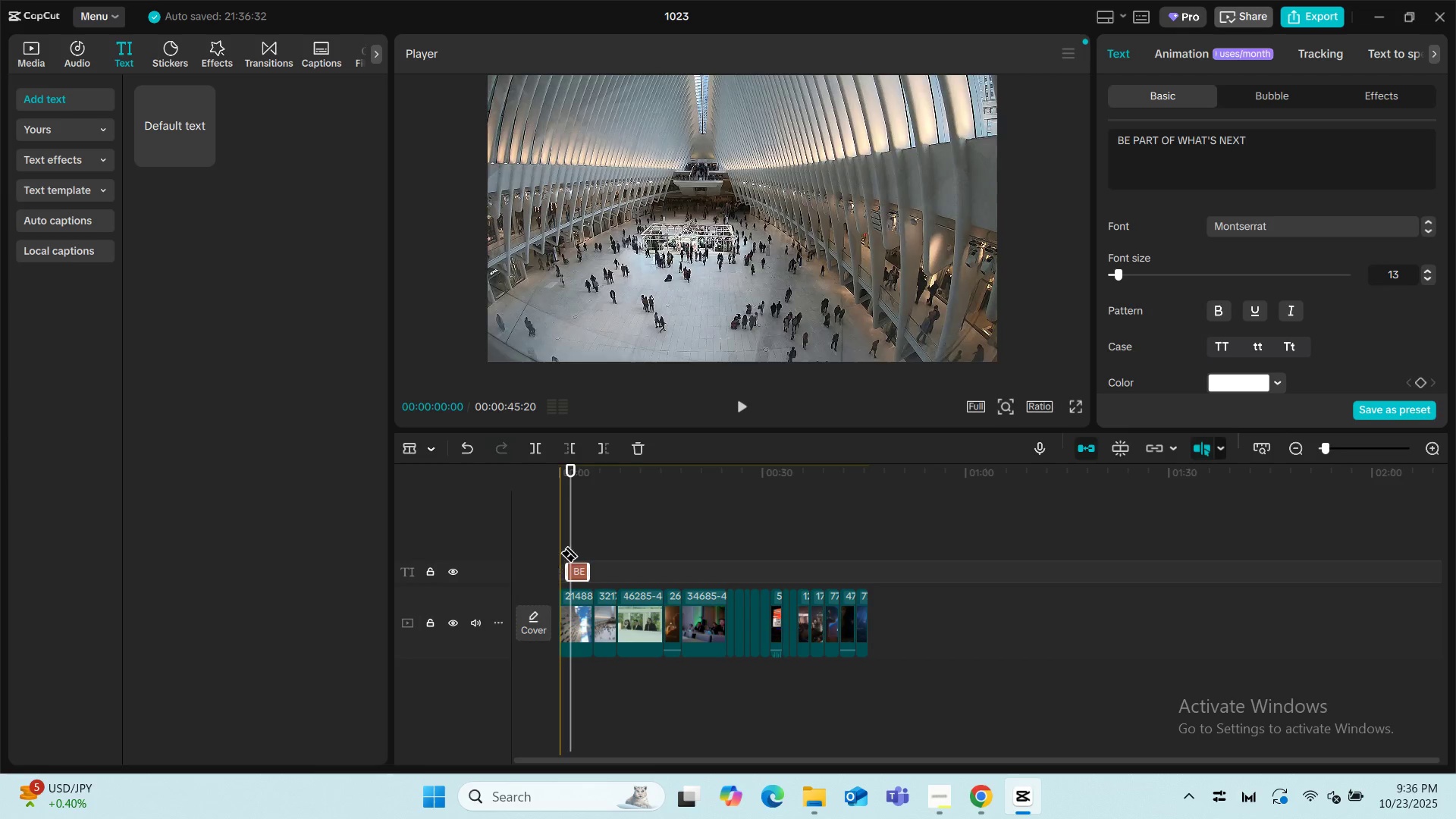 
left_click_drag(start_coordinate=[563, 538], to_coordinate=[509, 534])
 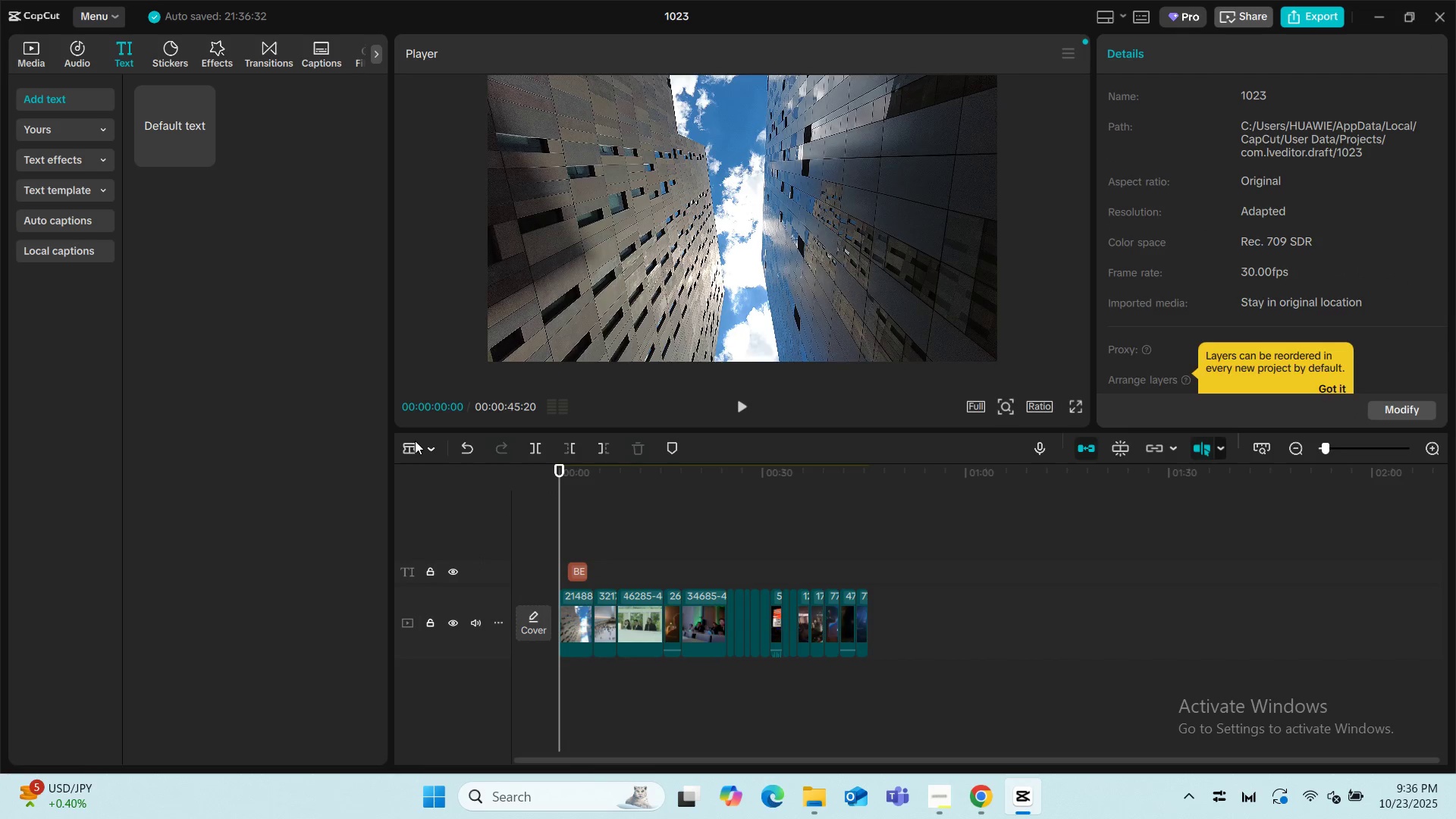 
key(Space)
 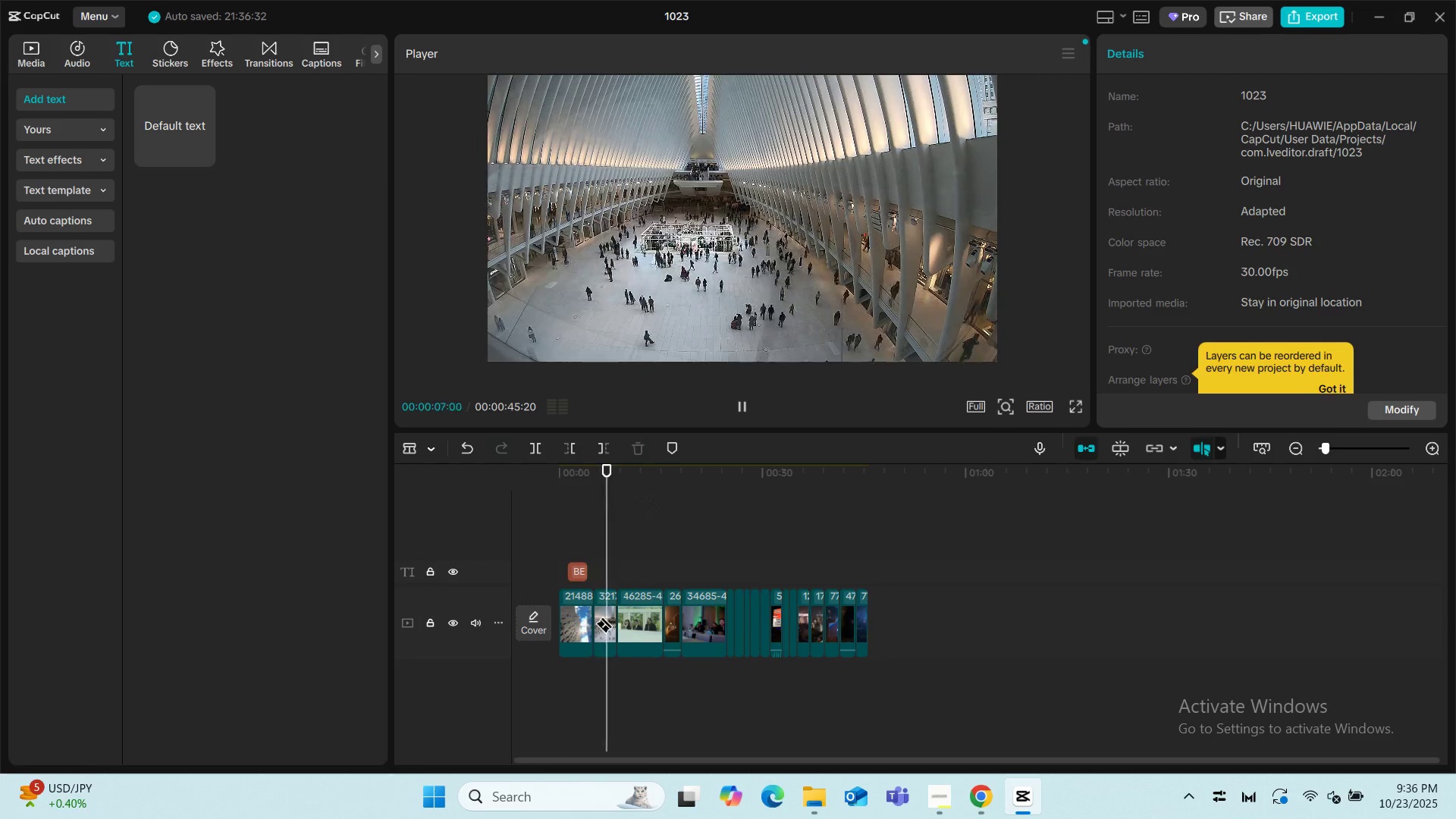 
left_click([567, 604])
 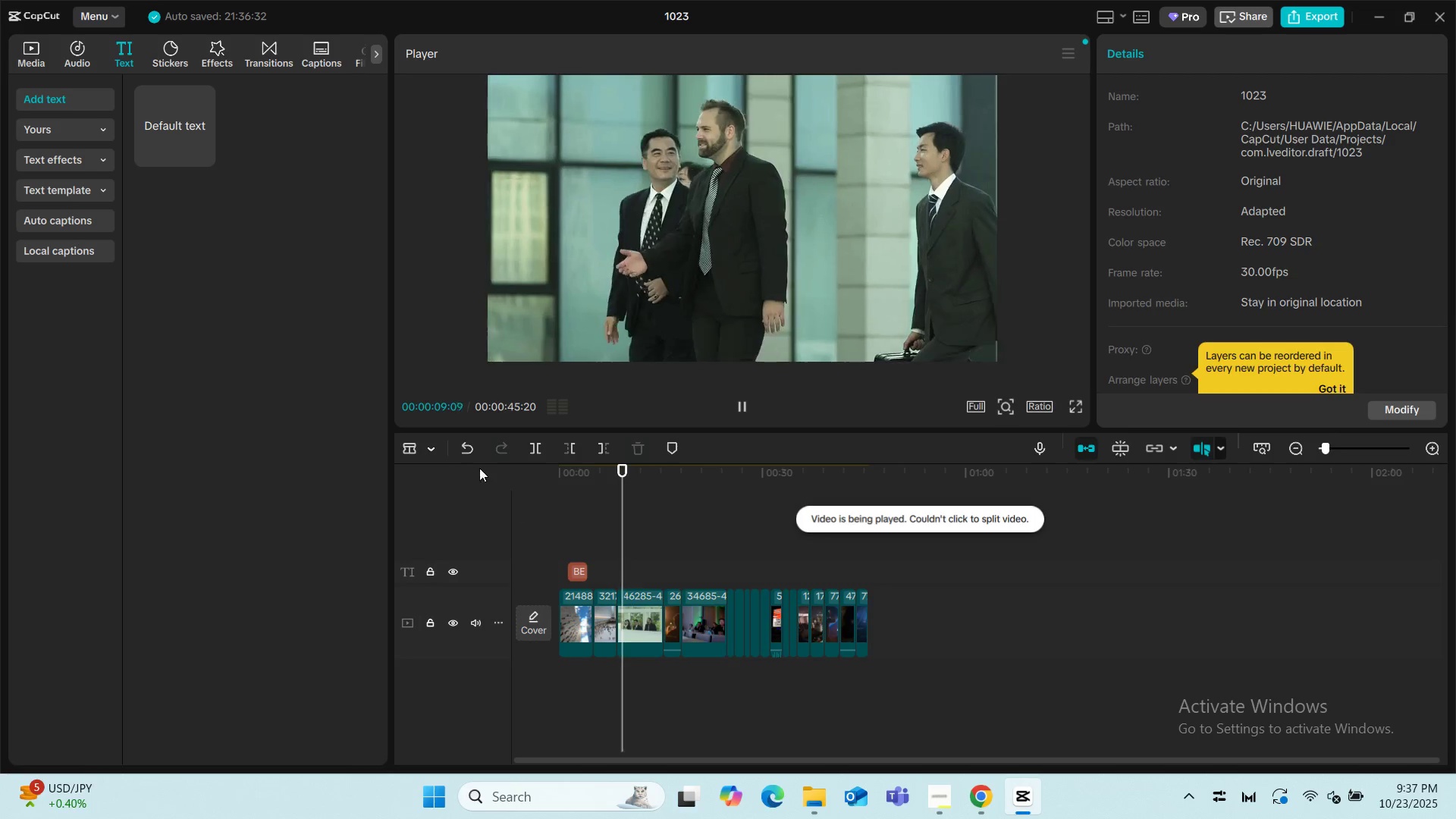 
mouse_move([438, 459])
 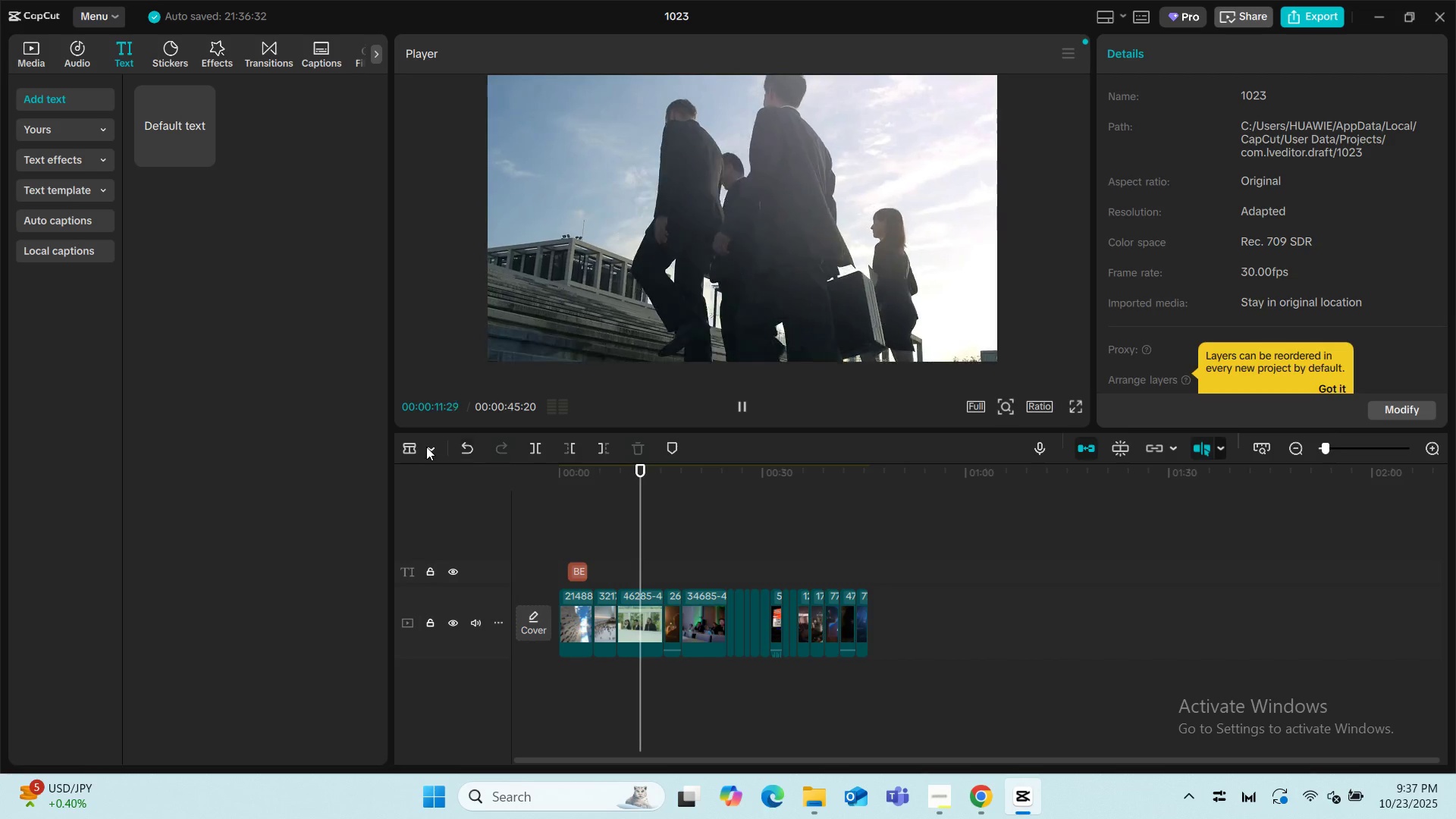 
key(Space)
 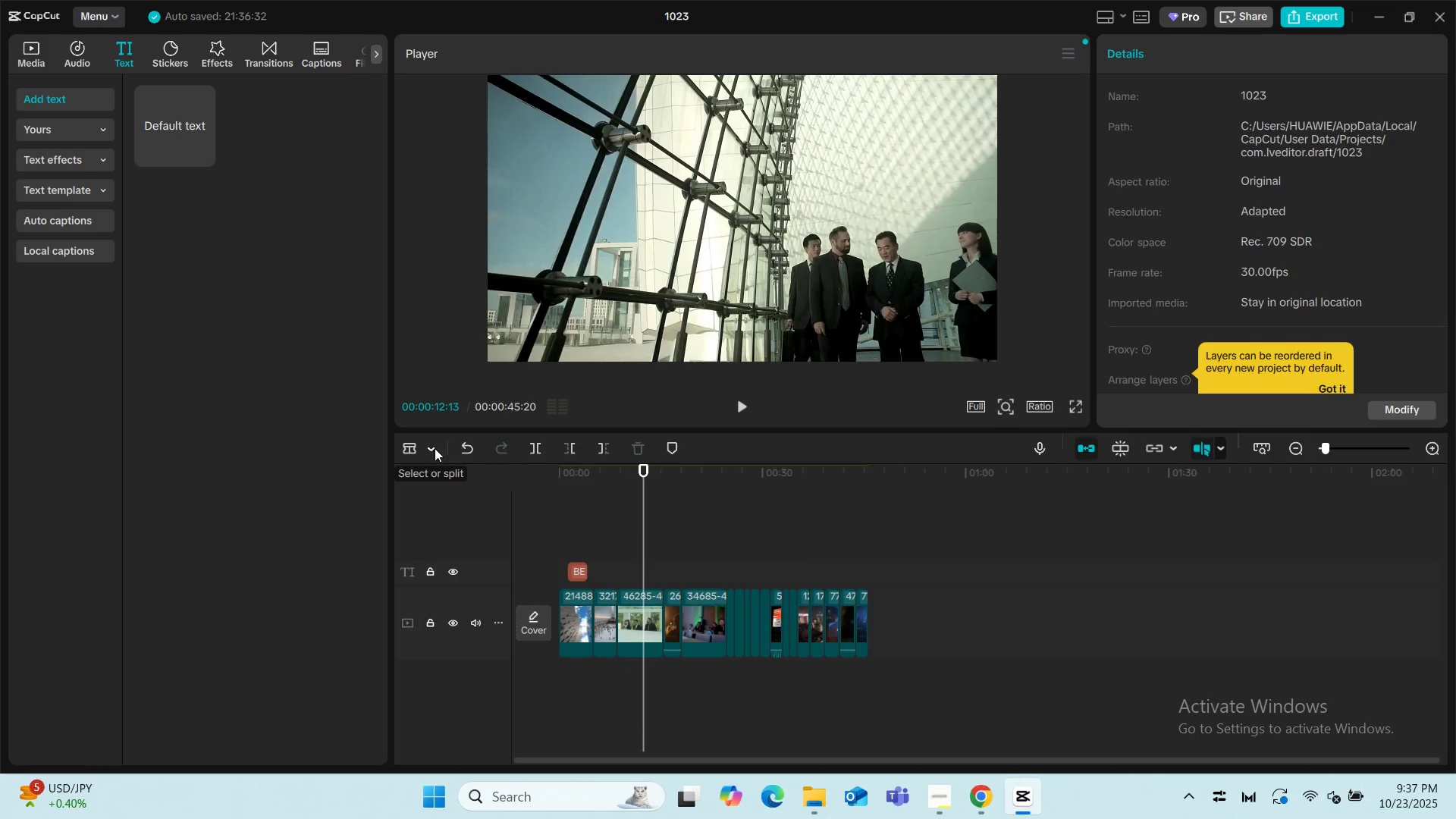 
left_click([435, 448])
 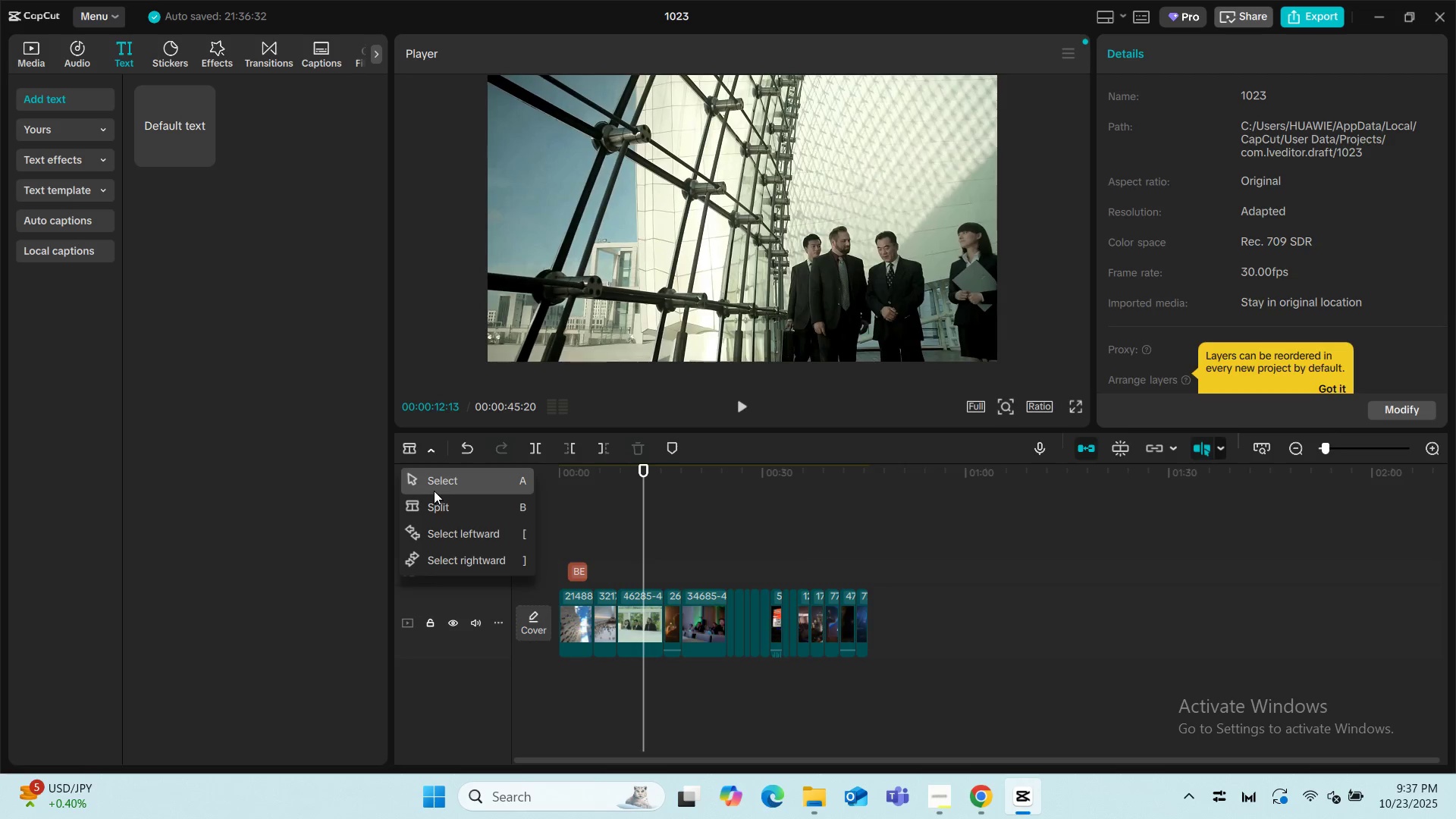 
left_click([435, 490])
 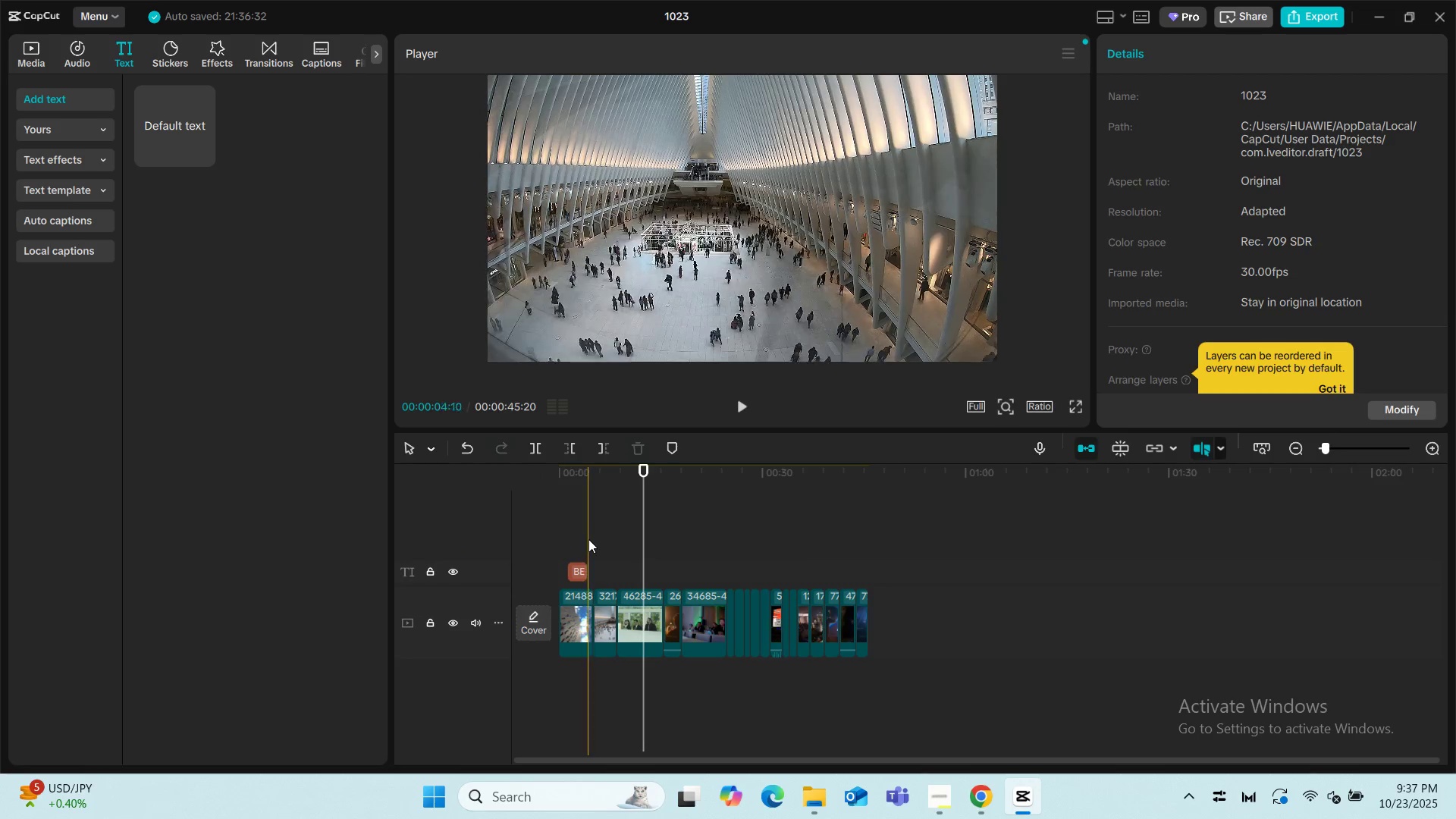 
left_click([570, 519])
 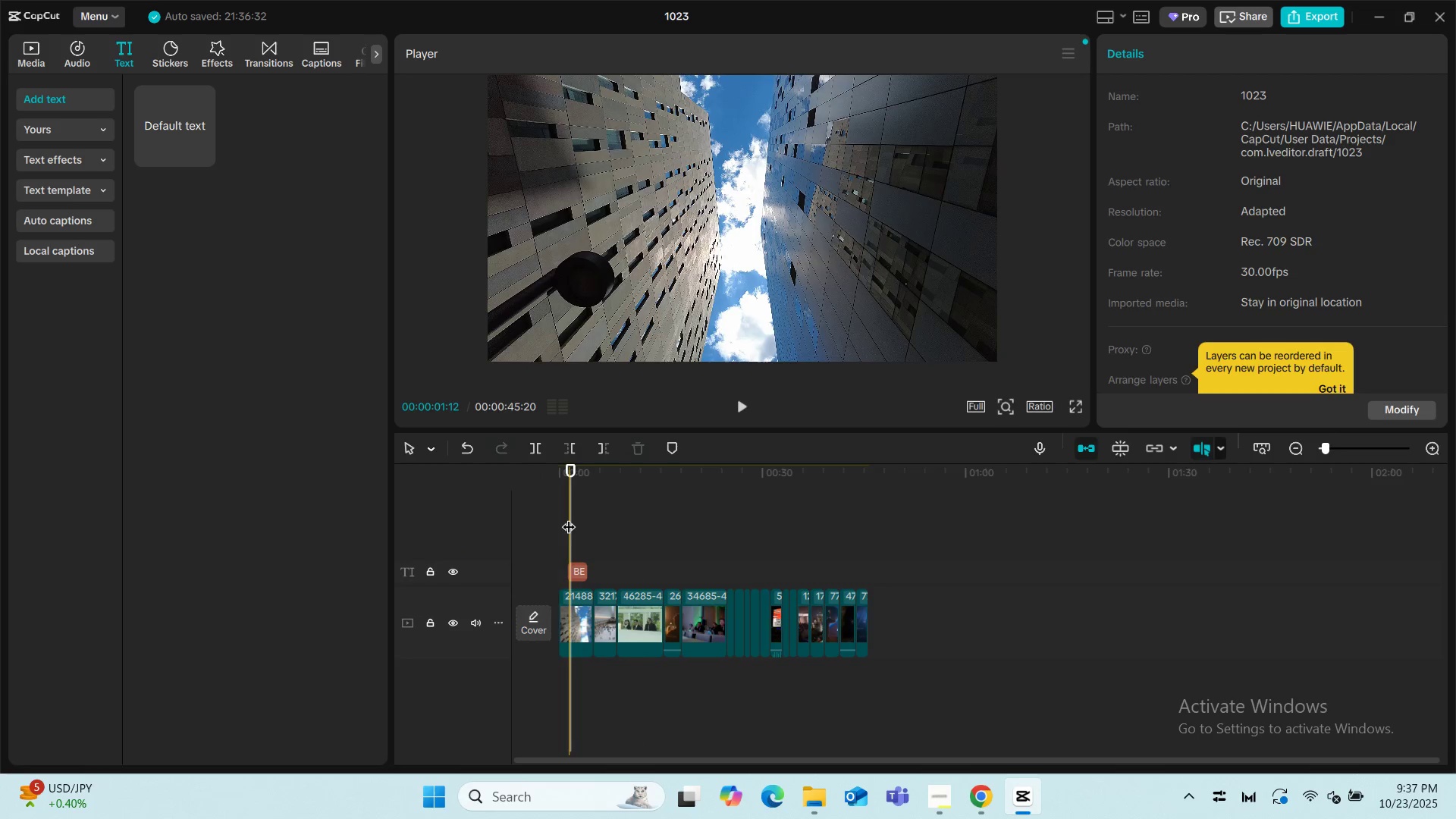 
left_click([569, 517])
 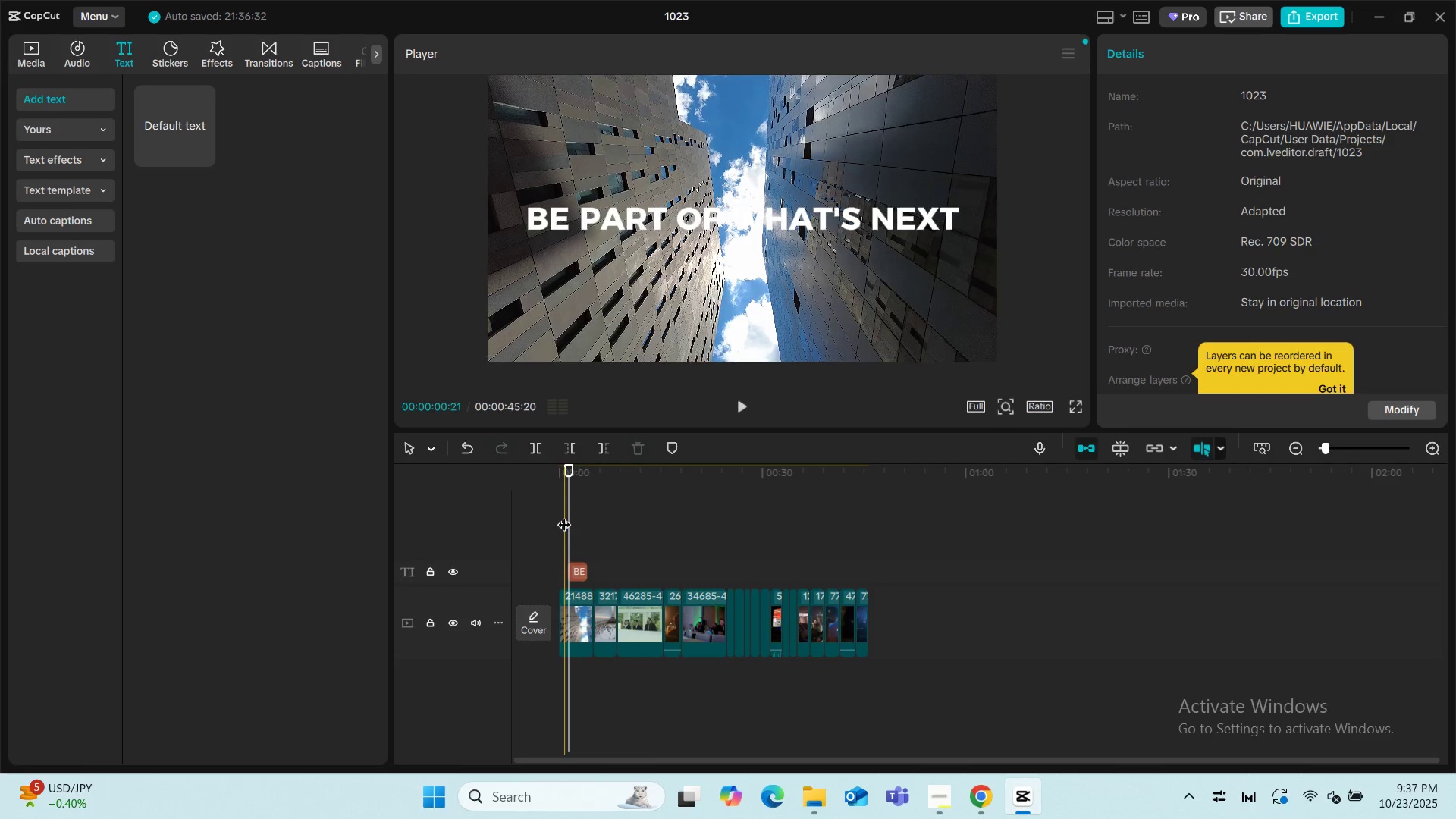 
left_click_drag(start_coordinate=[564, 515], to_coordinate=[536, 504])
 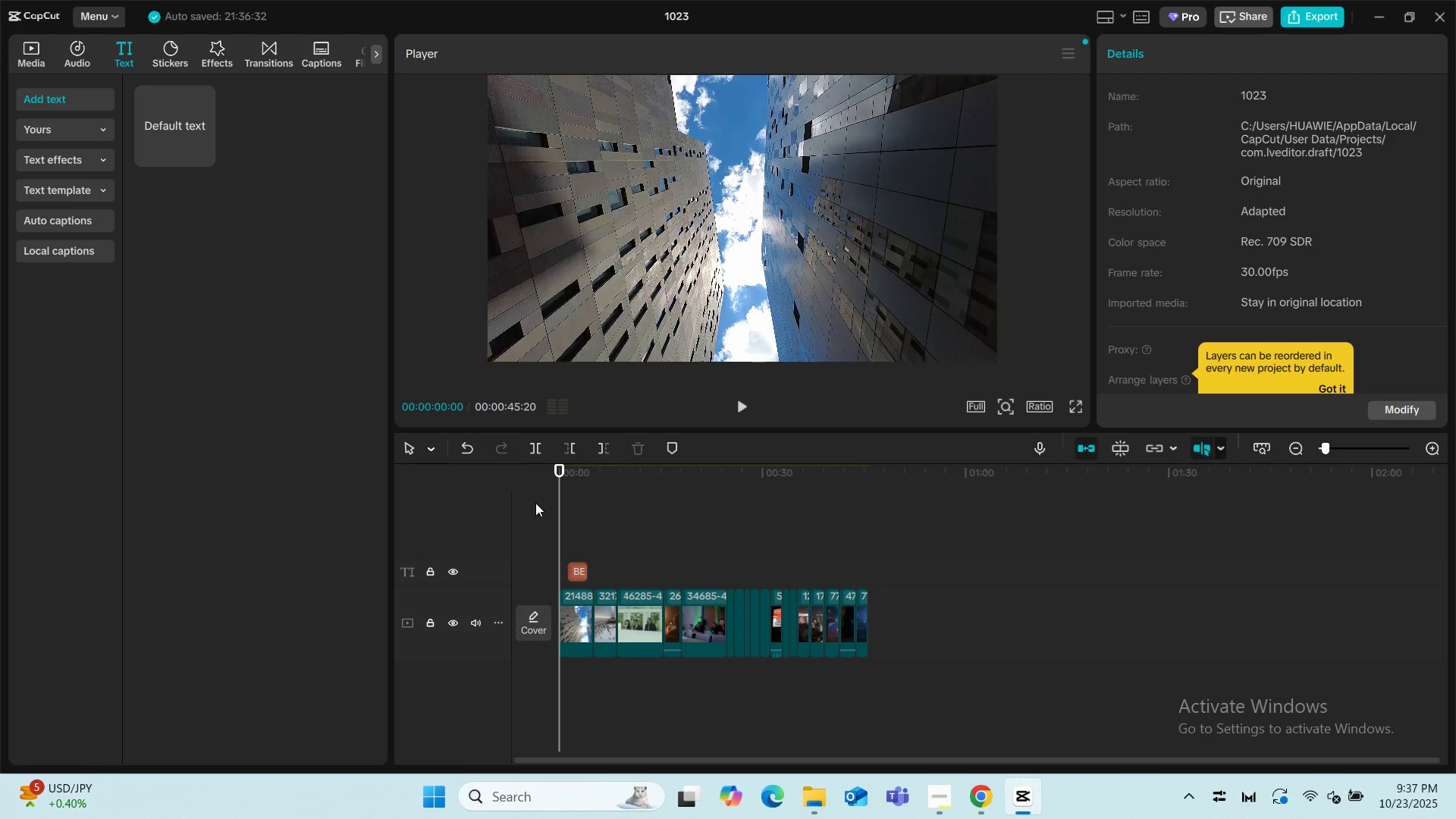 
key(Space)
 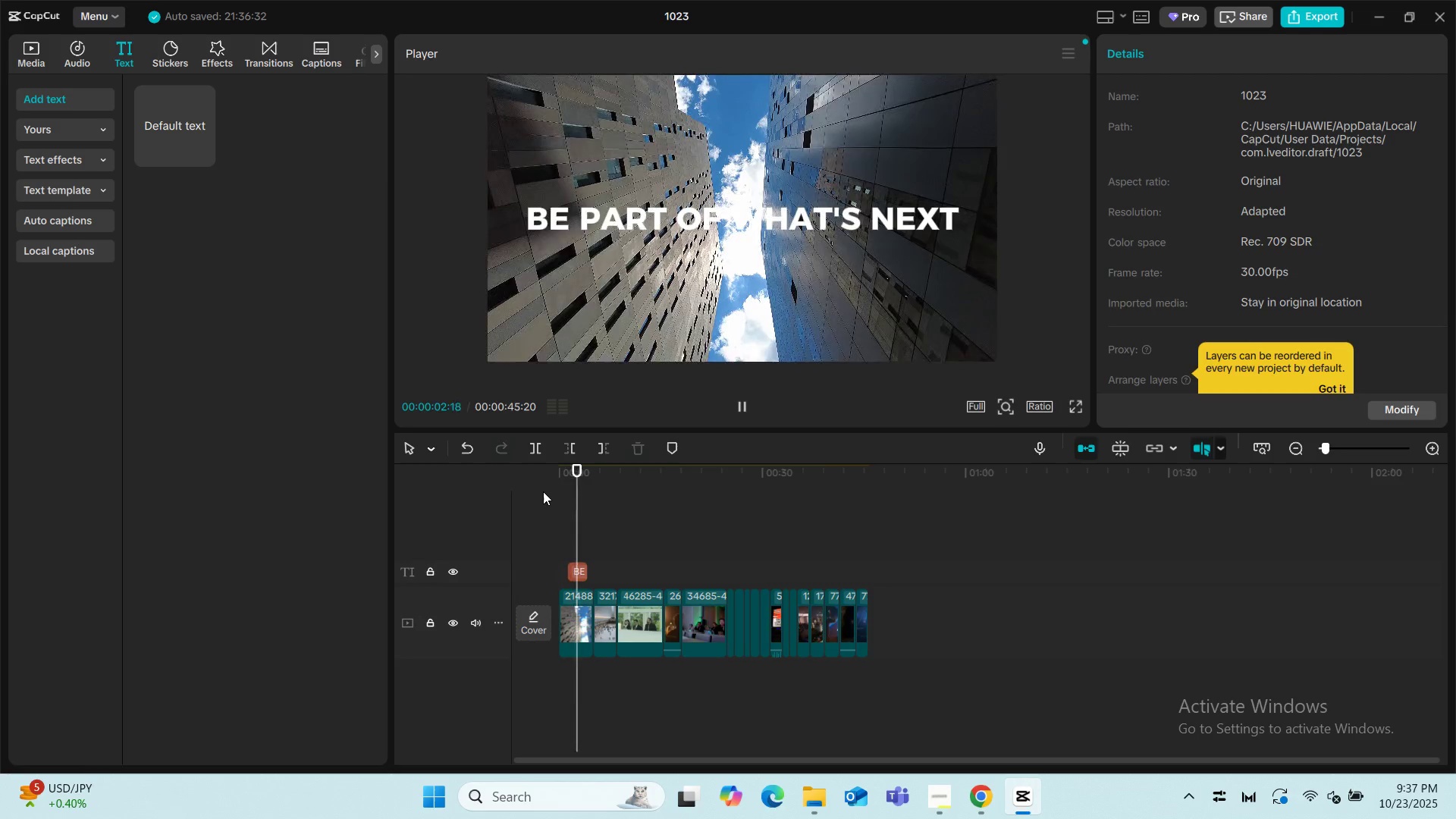 
key(Space)
 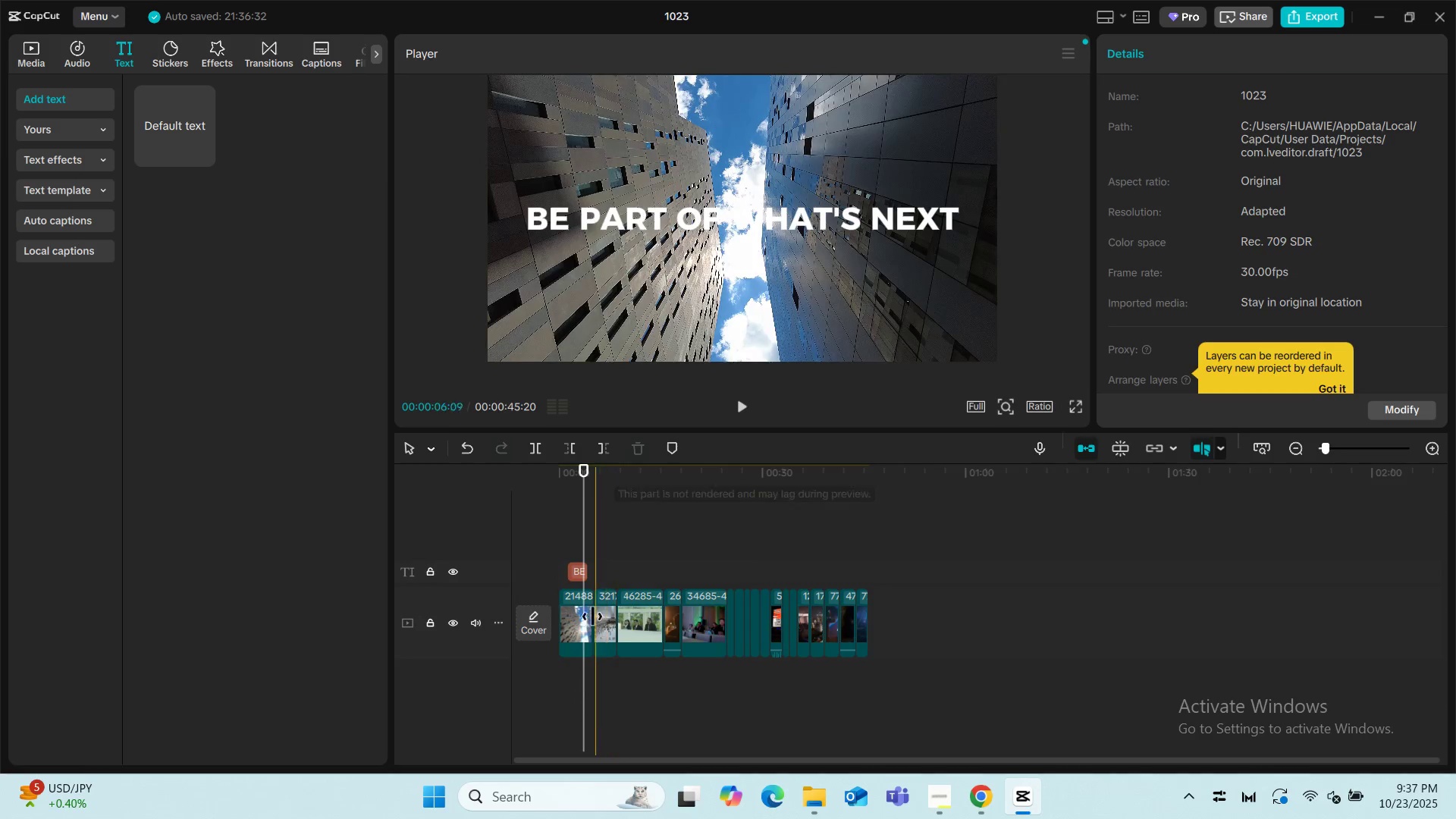 
left_click([570, 567])
 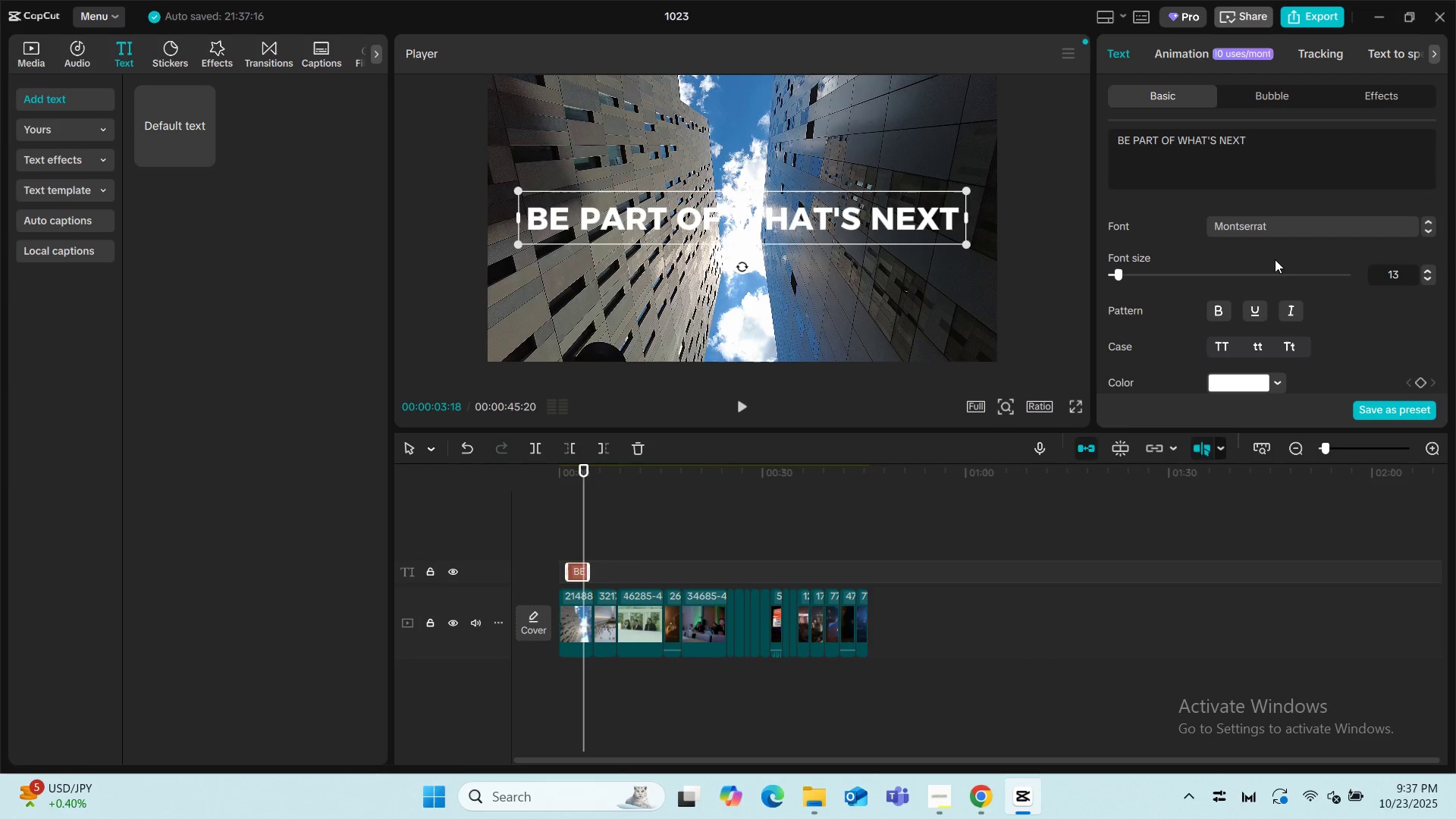 
scroll: coordinate [1235, 324], scroll_direction: down, amount: 4.0
 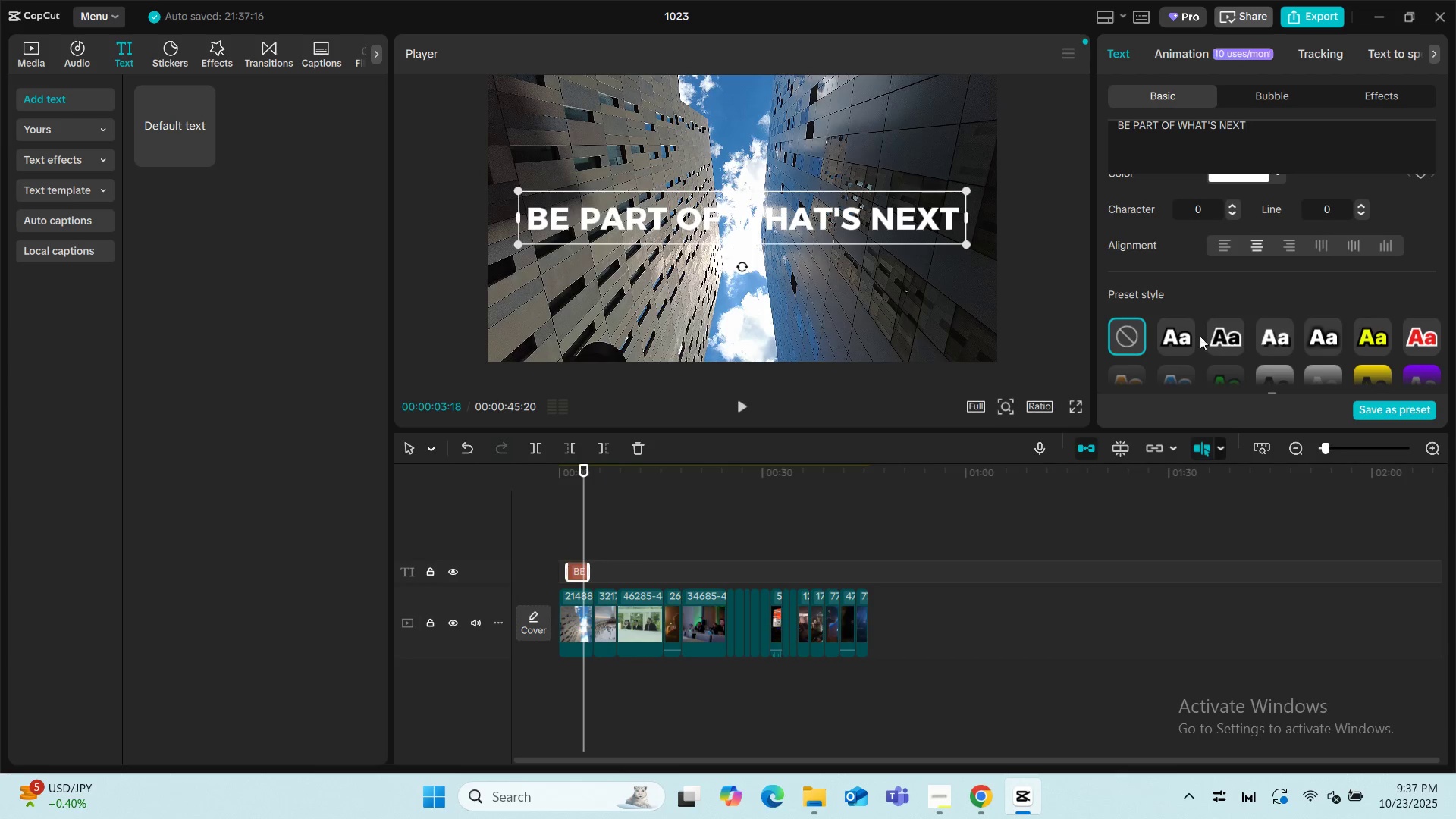 
left_click([1191, 338])
 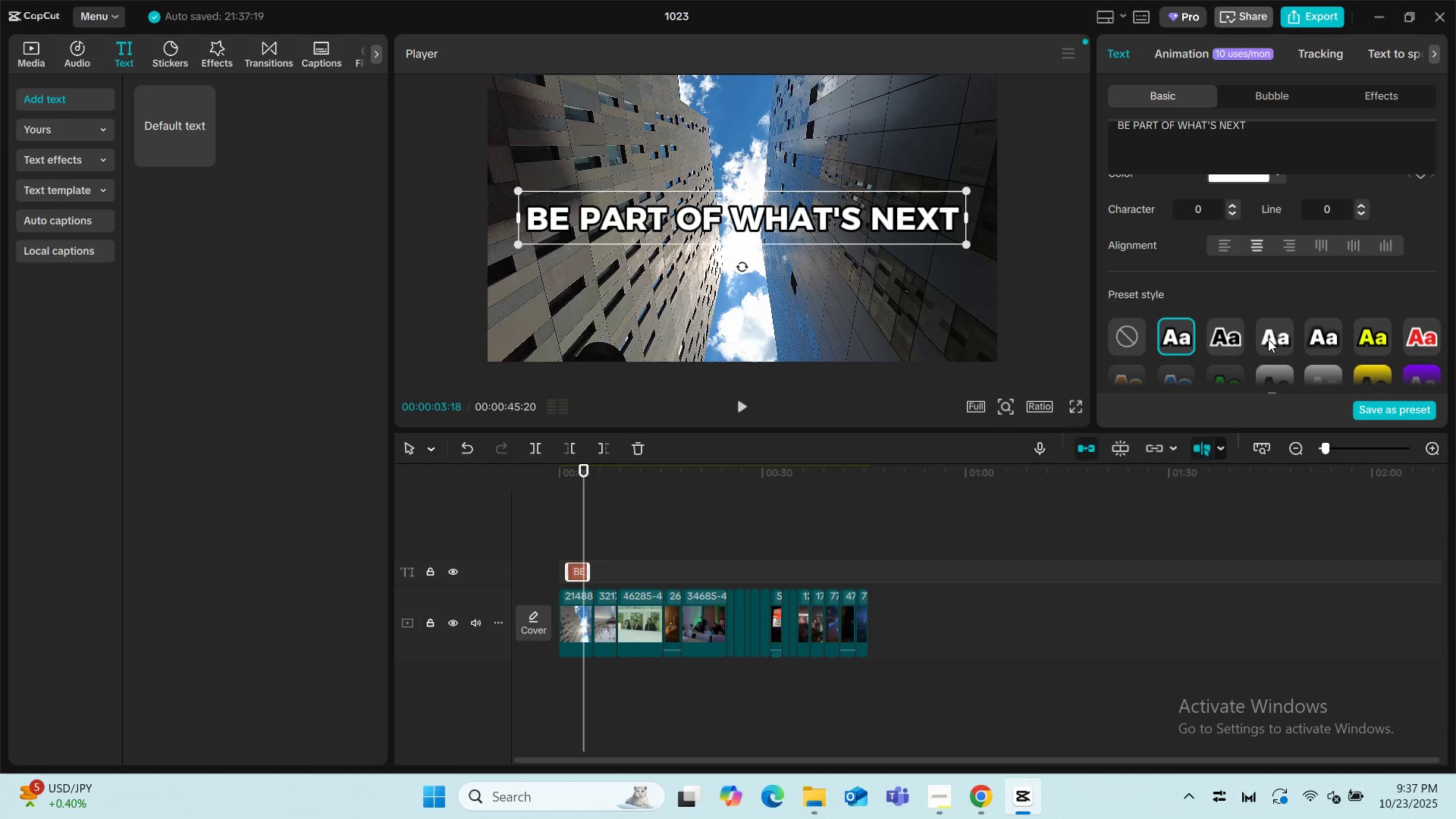 
scroll: coordinate [1353, 329], scroll_direction: down, amount: 2.0
 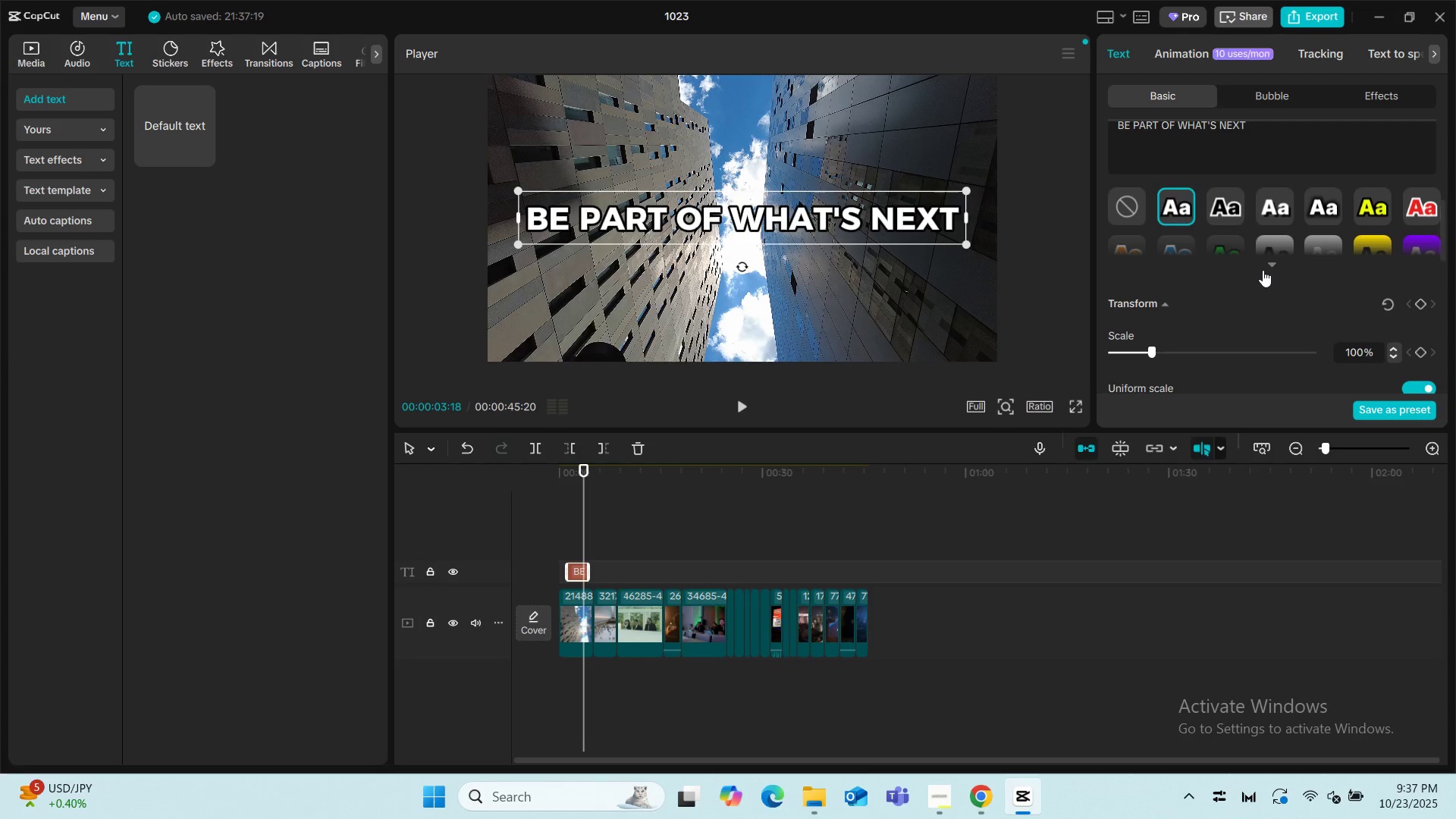 
left_click([1267, 268])
 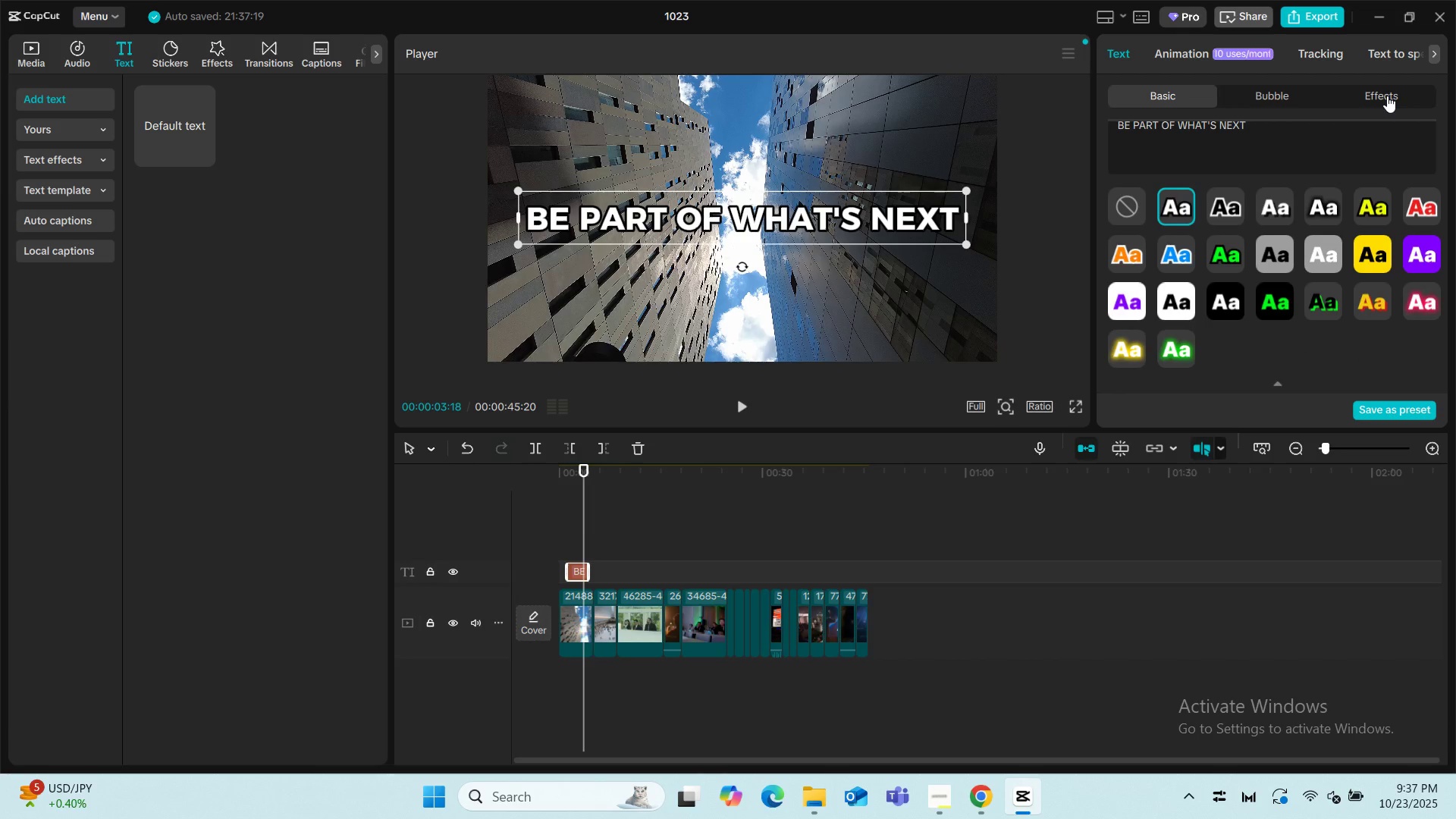 
wait(5.4)
 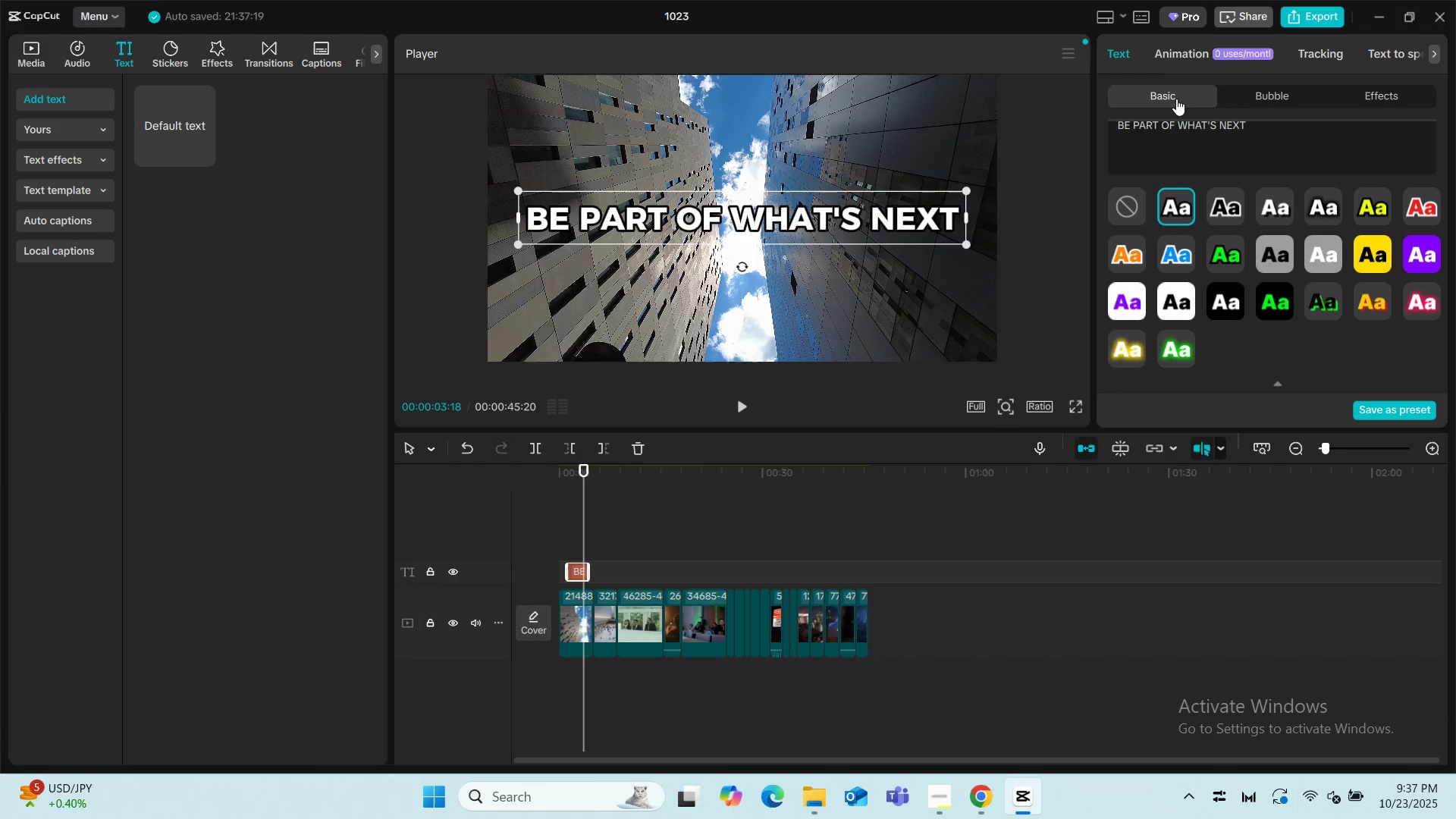 
scroll: coordinate [1244, 289], scroll_direction: down, amount: 1.0
 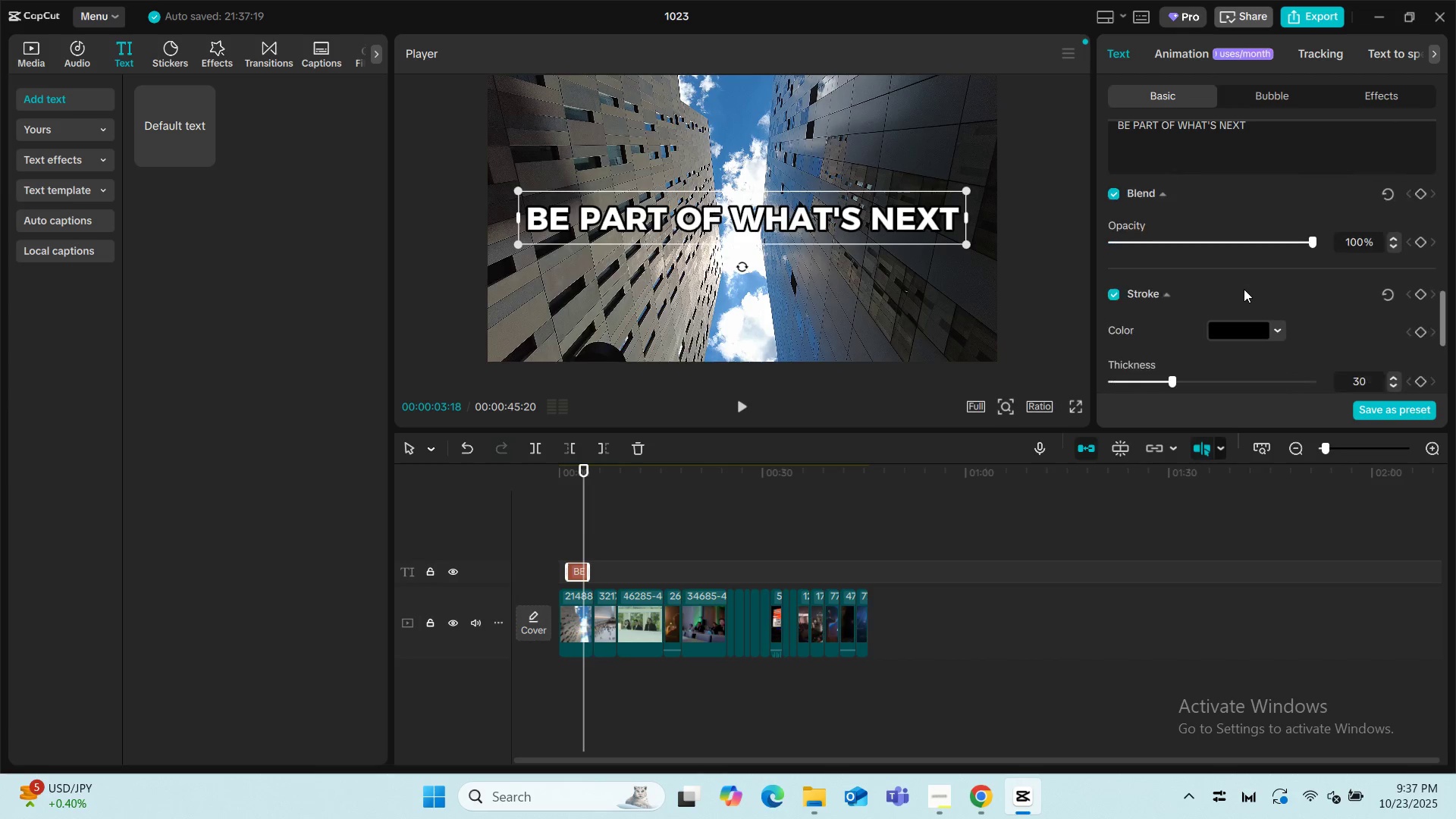 
scroll: coordinate [1279, 299], scroll_direction: up, amount: 12.0
 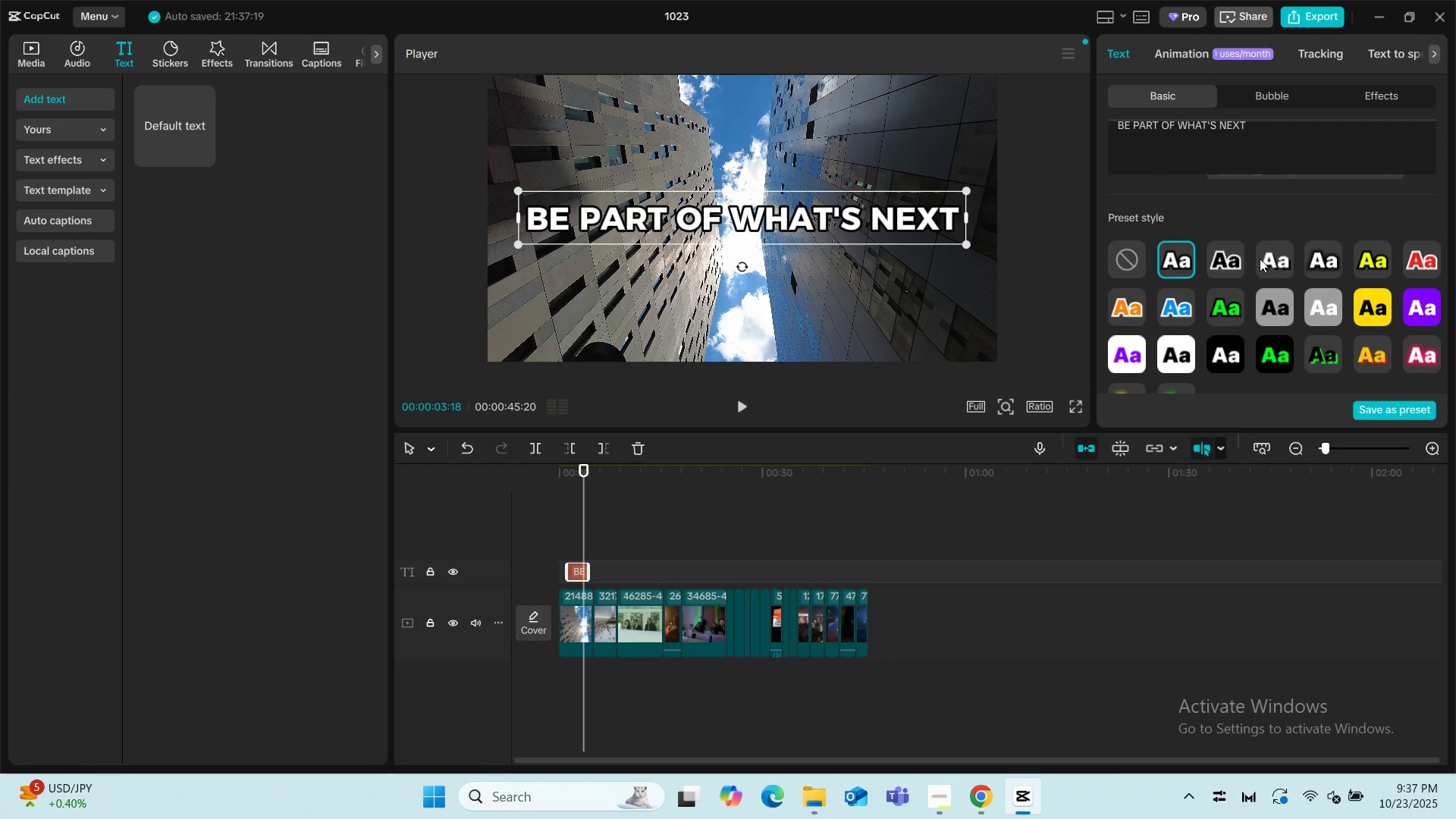 
left_click([1260, 259])
 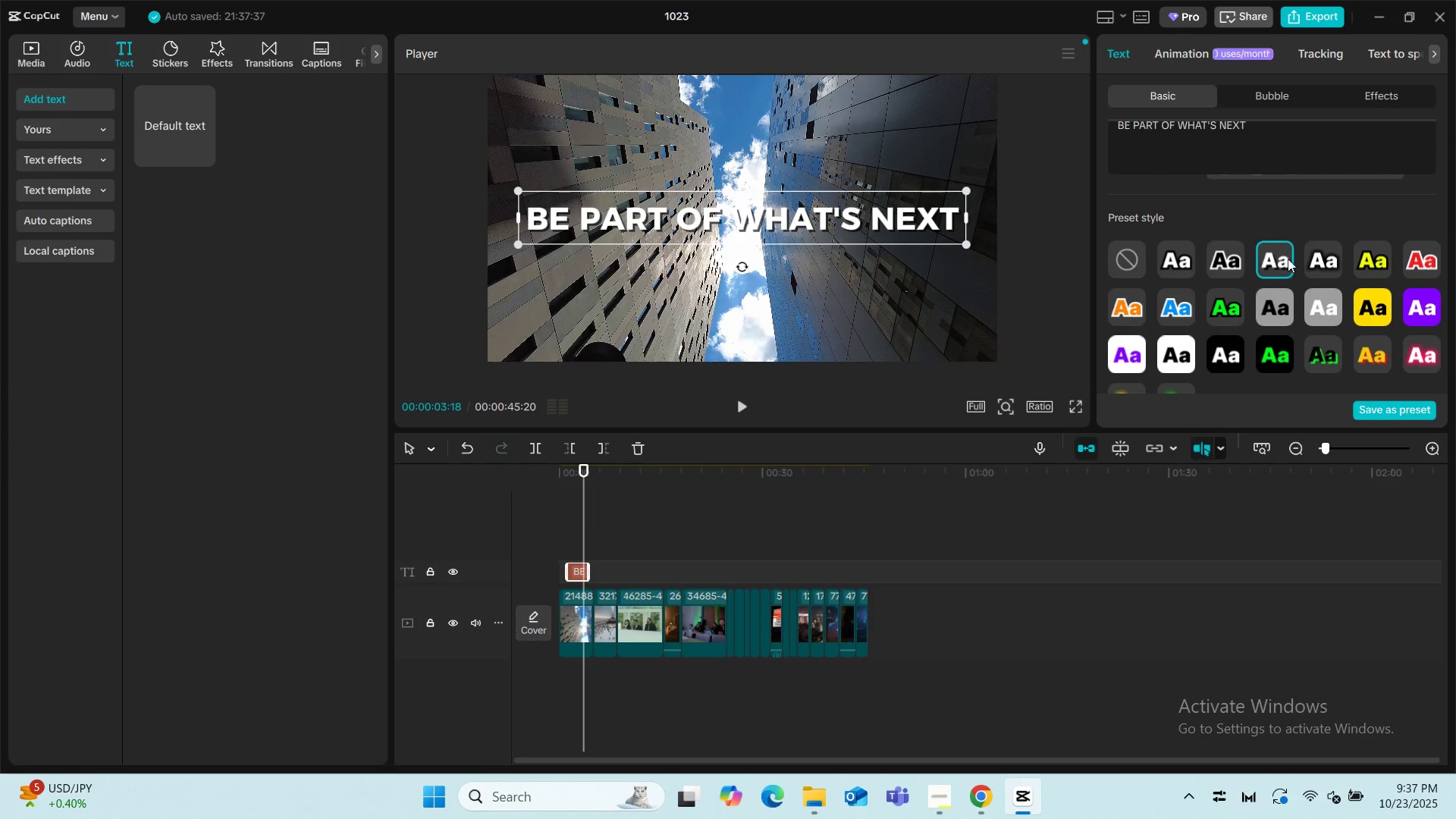 
left_click([1312, 262])
 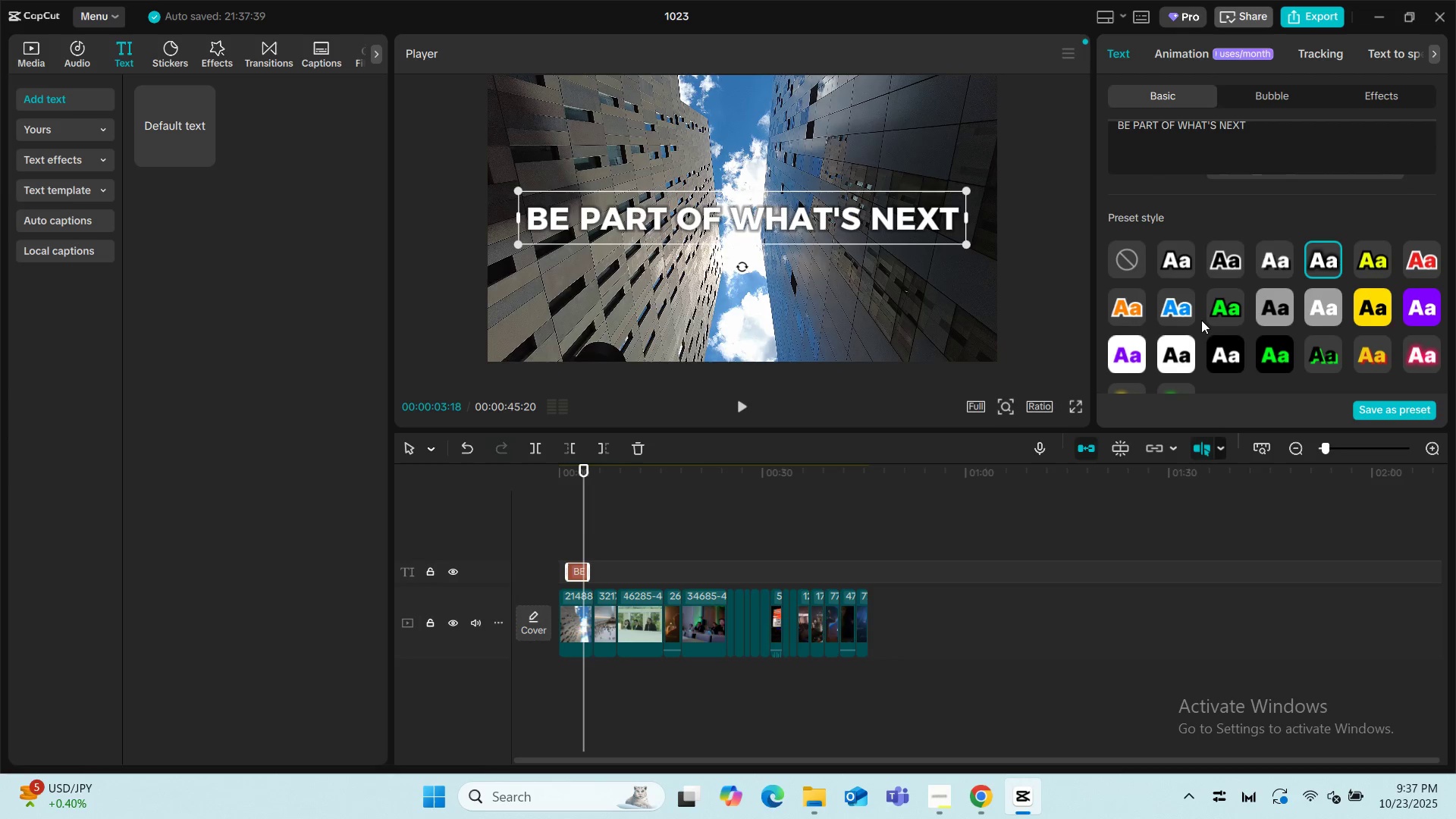 
wait(5.23)
 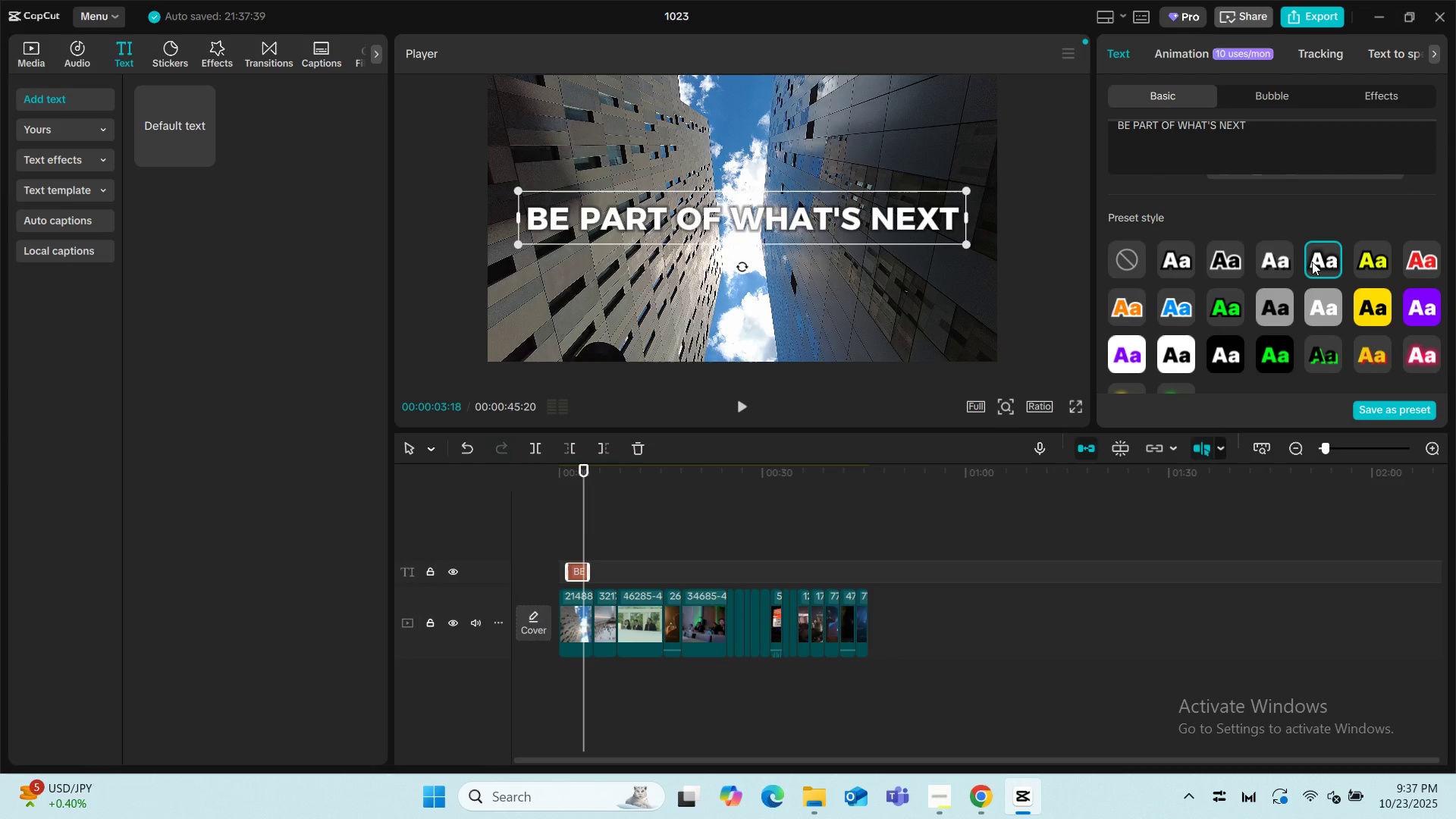 
left_click_drag(start_coordinate=[585, 492], to_coordinate=[499, 499])
 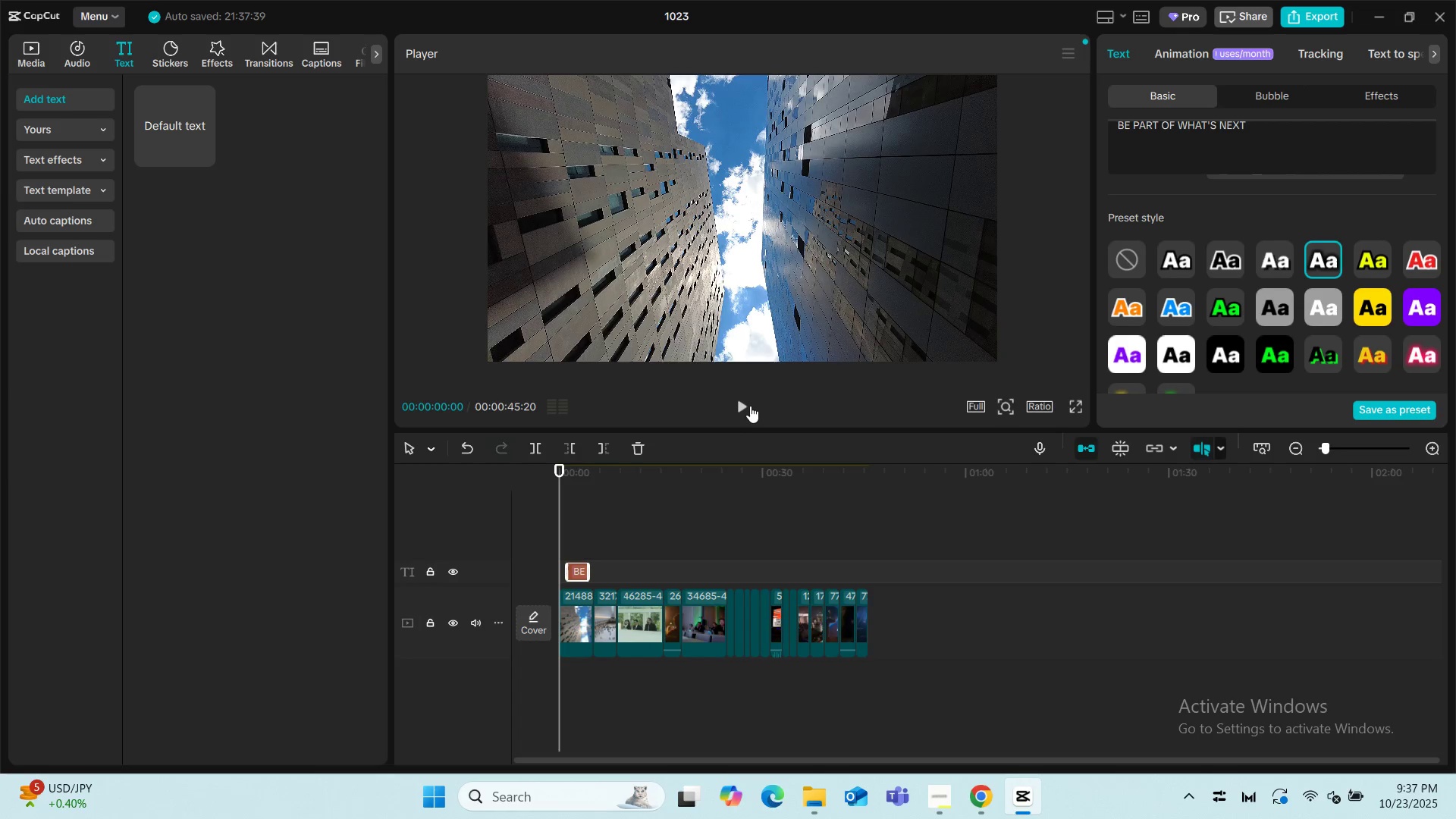 
left_click([750, 405])
 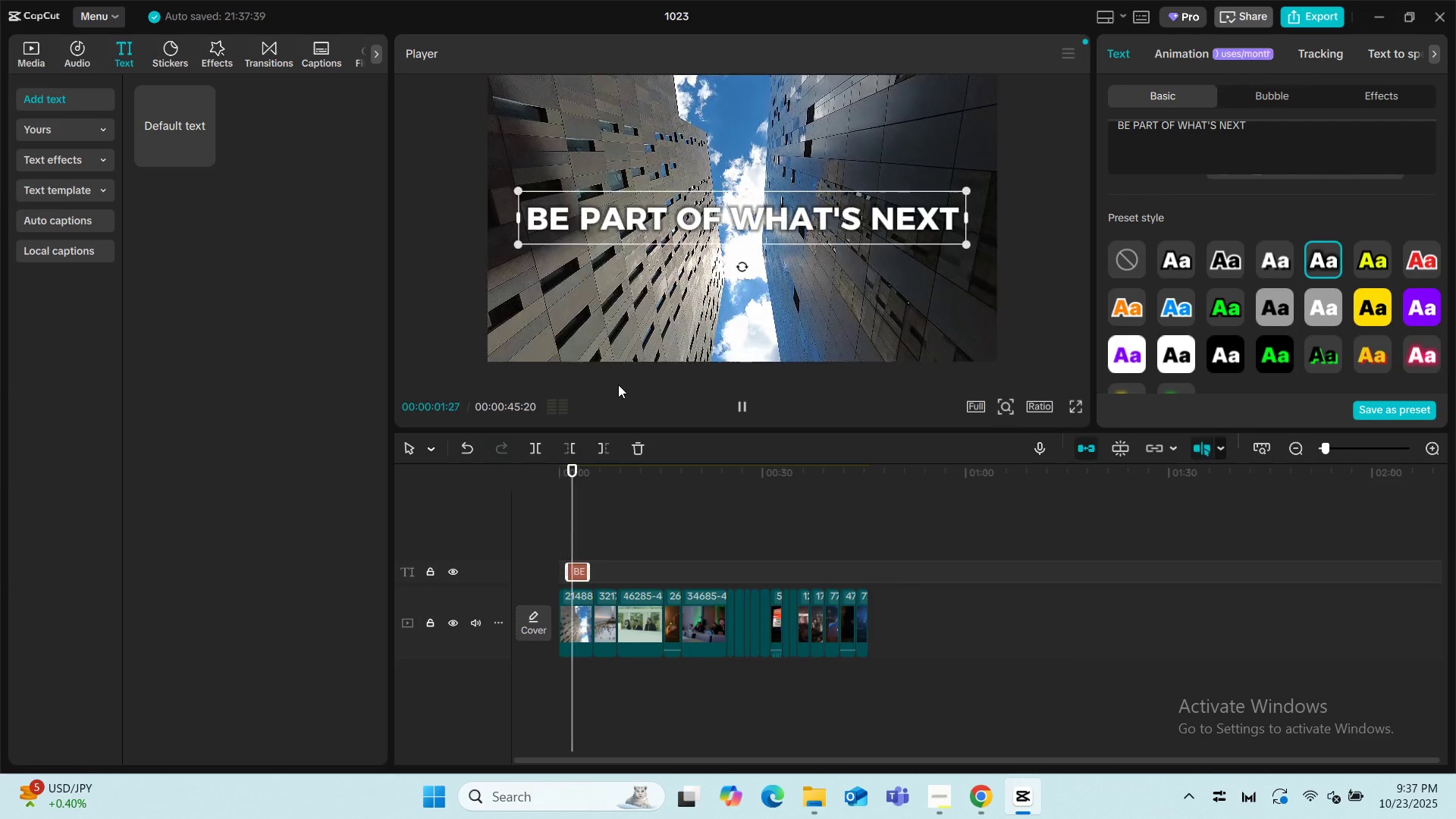 
left_click([874, 534])
 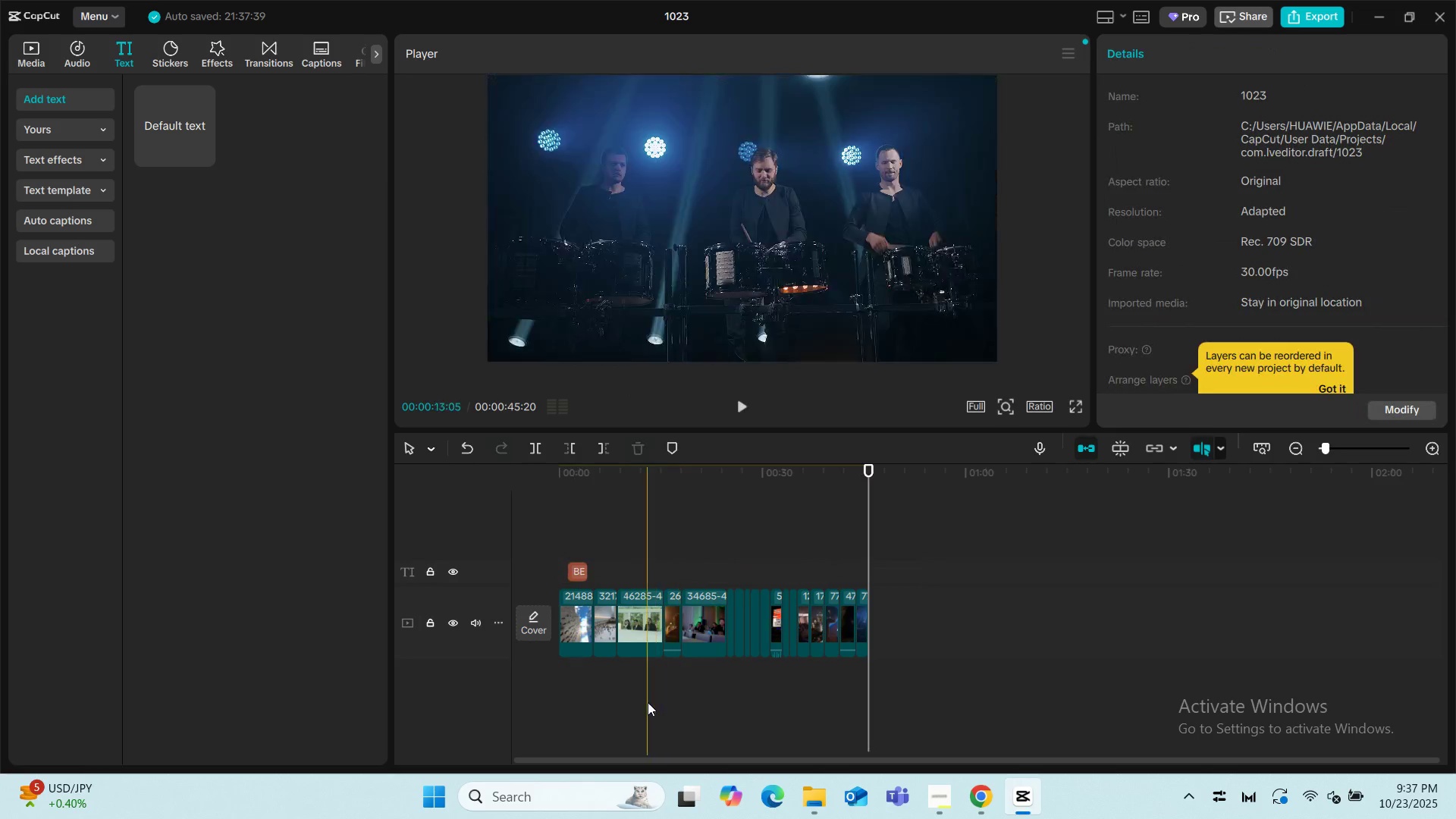 
left_click([633, 698])
 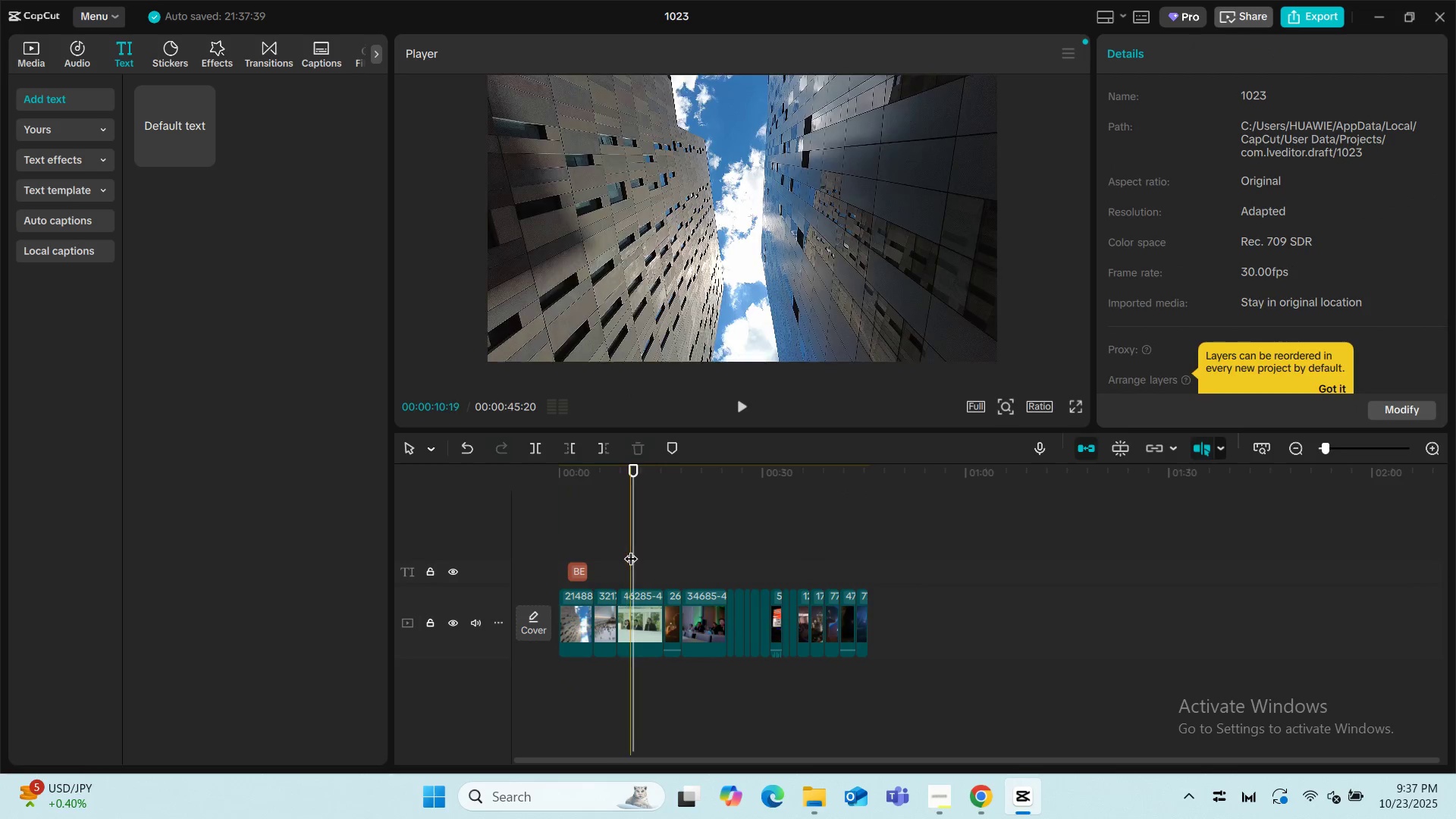 
left_click_drag(start_coordinate=[631, 549], to_coordinate=[515, 547])
 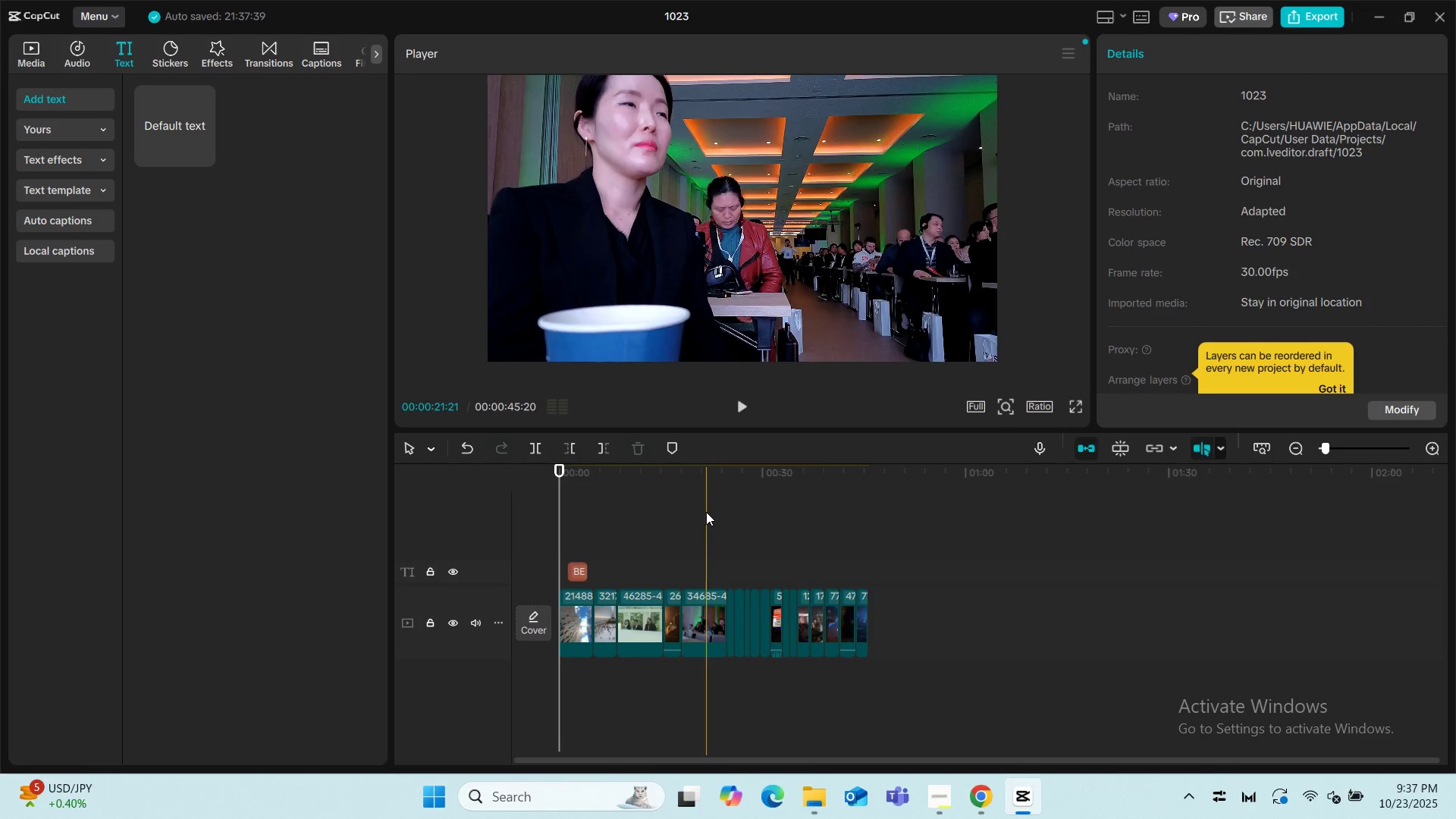 
key(Space)
 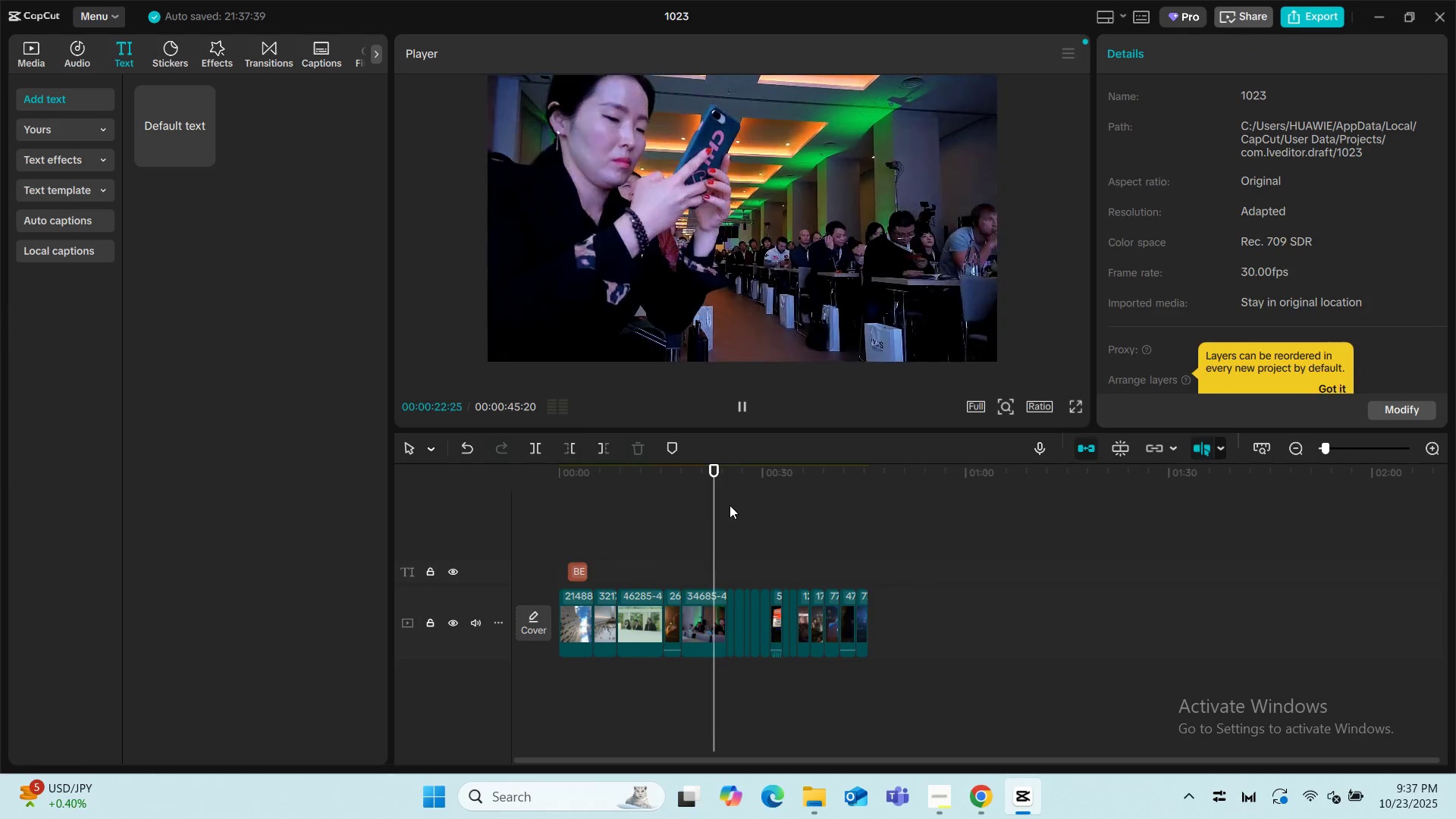 
left_click_drag(start_coordinate=[713, 503], to_coordinate=[425, 489])
 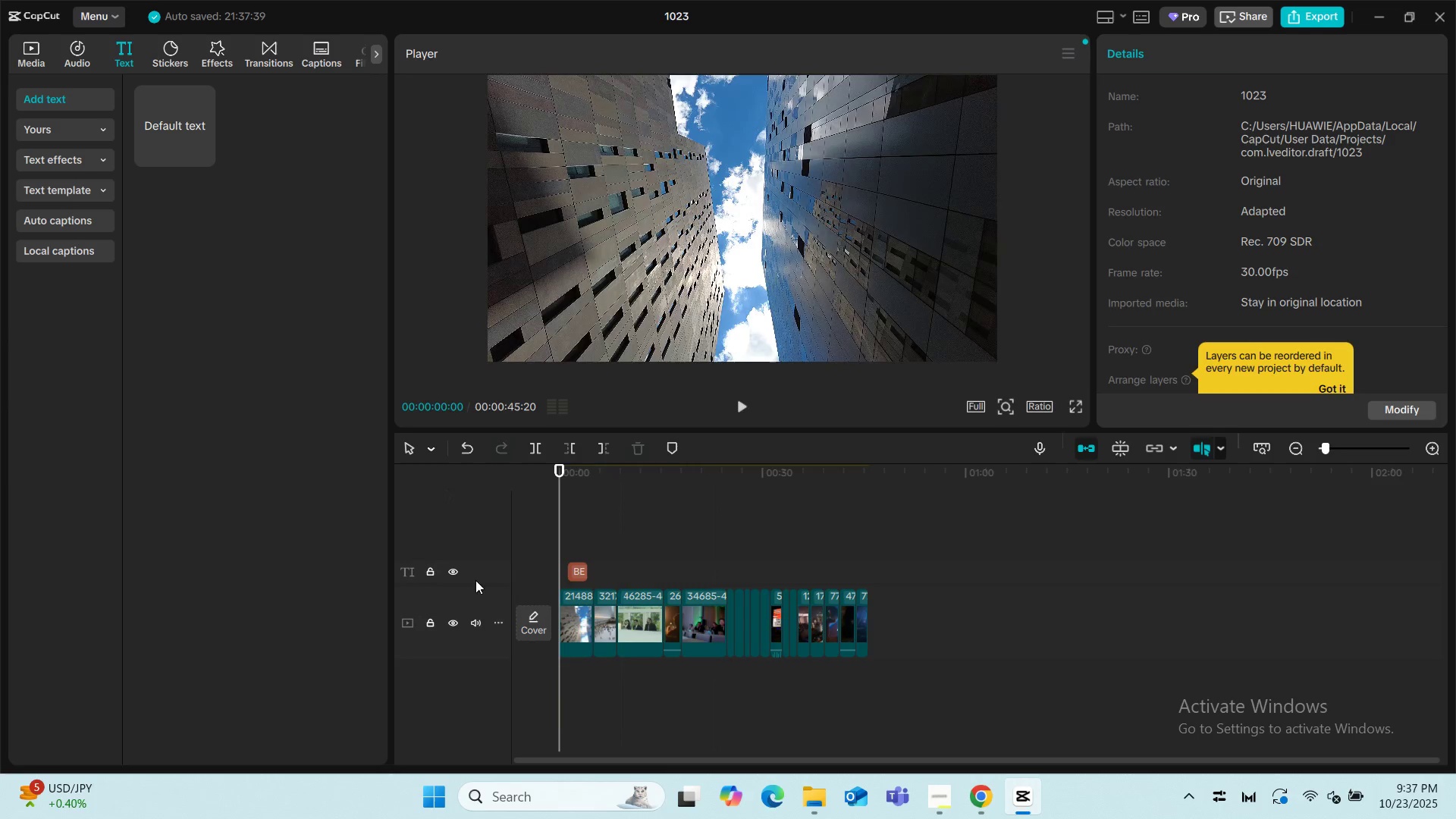 
key(Space)
 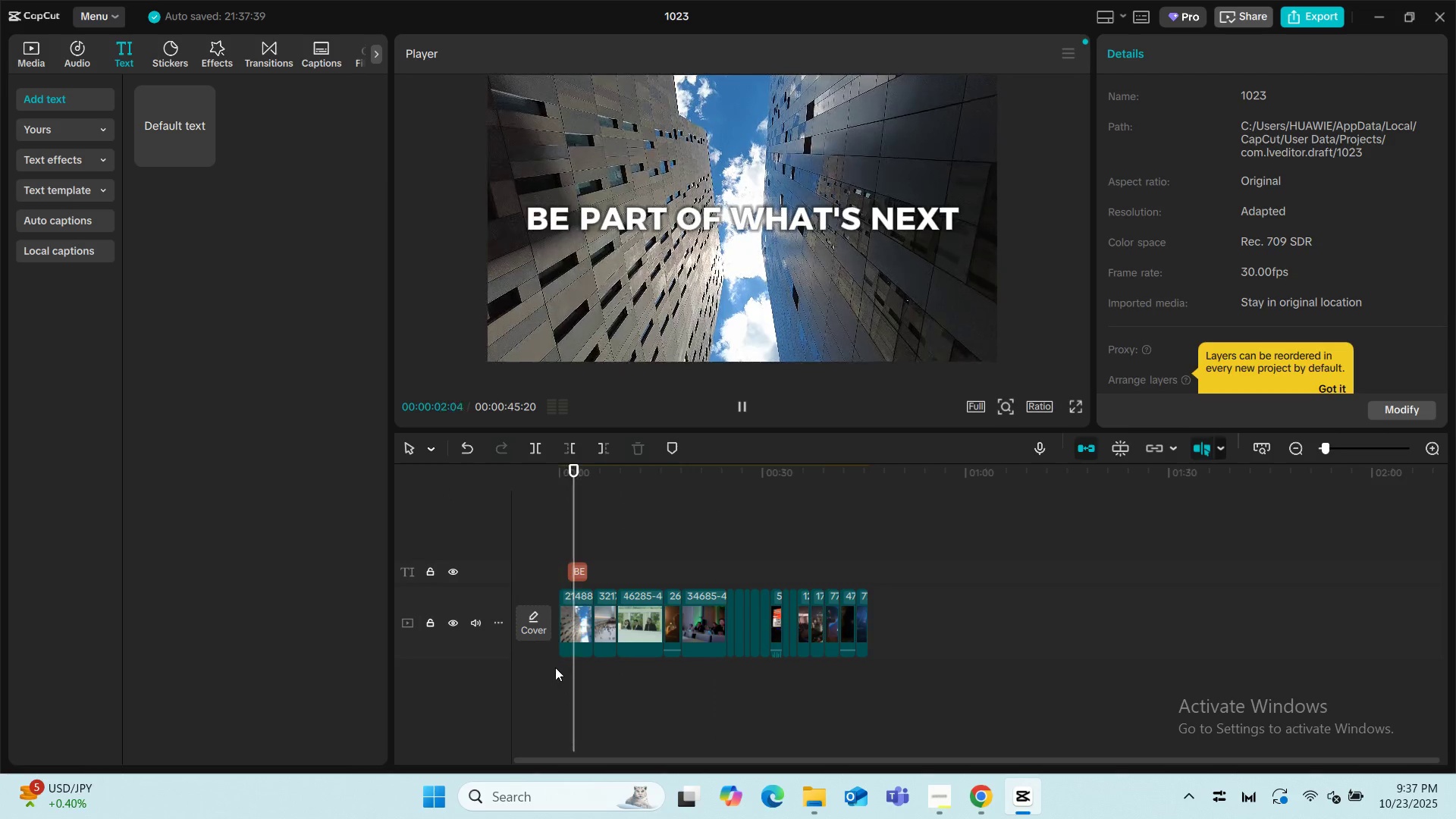 
key(Space)
 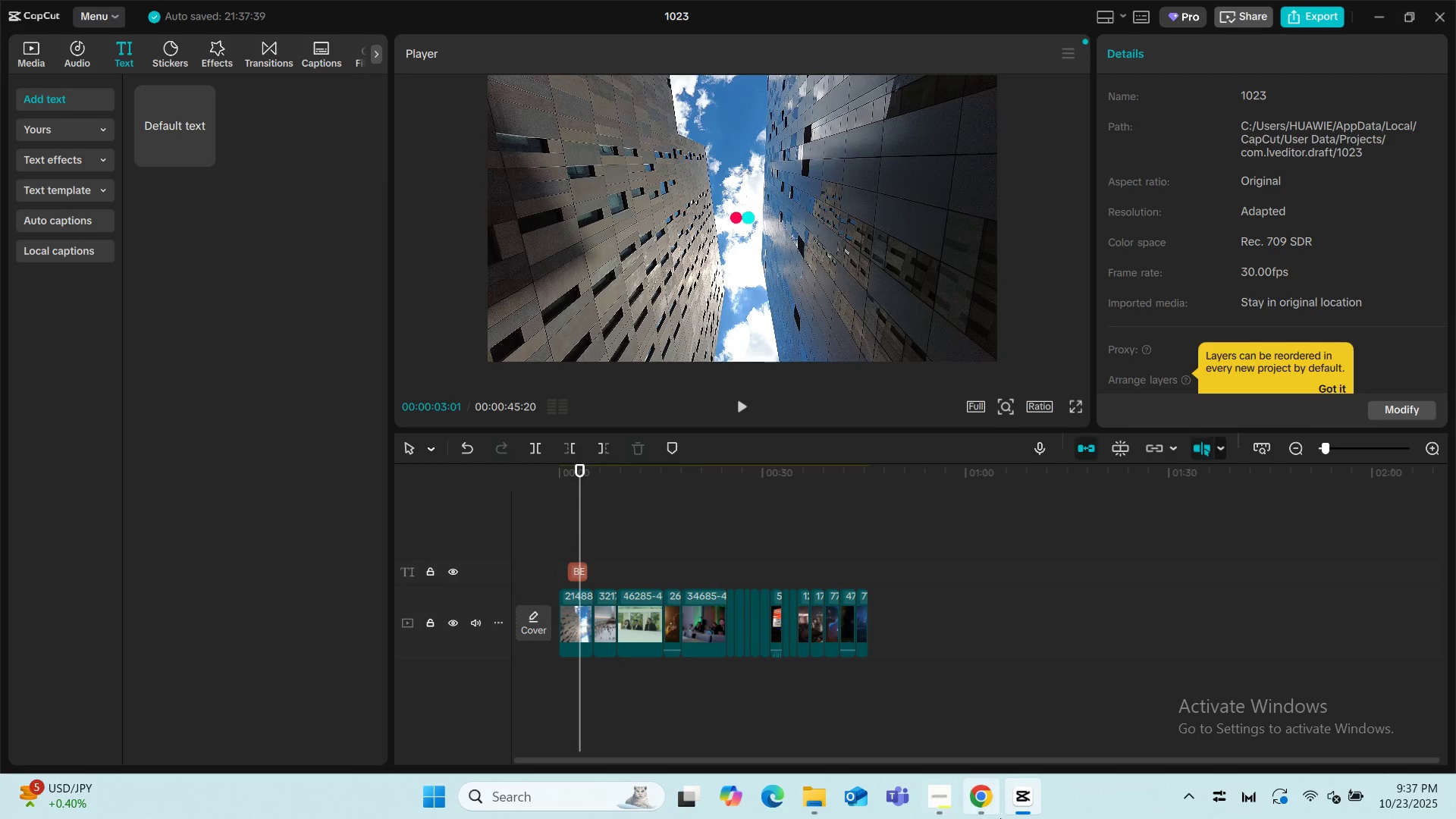 
left_click([976, 802])
 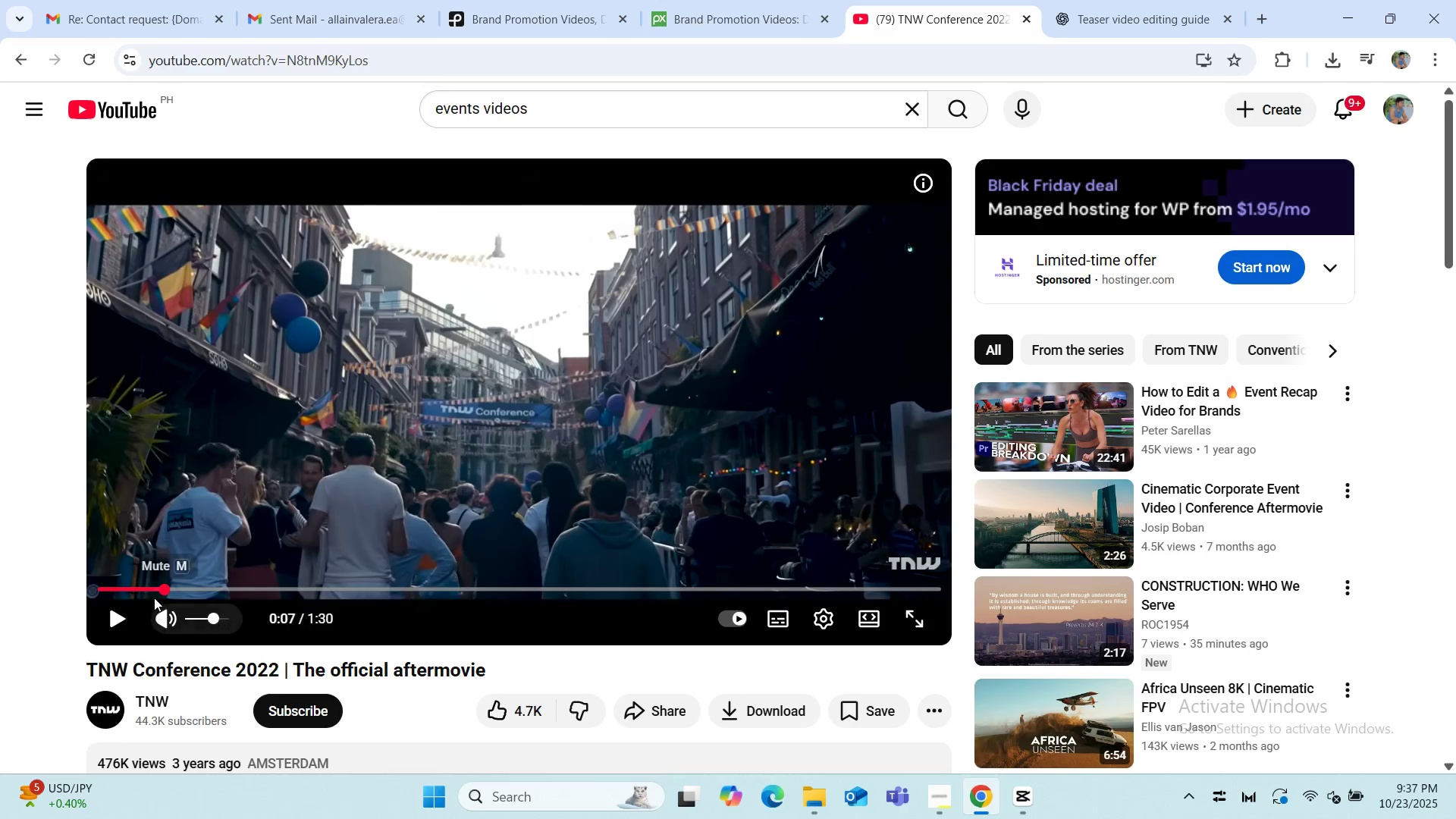 
left_click_drag(start_coordinate=[165, 592], to_coordinate=[0, 551])
 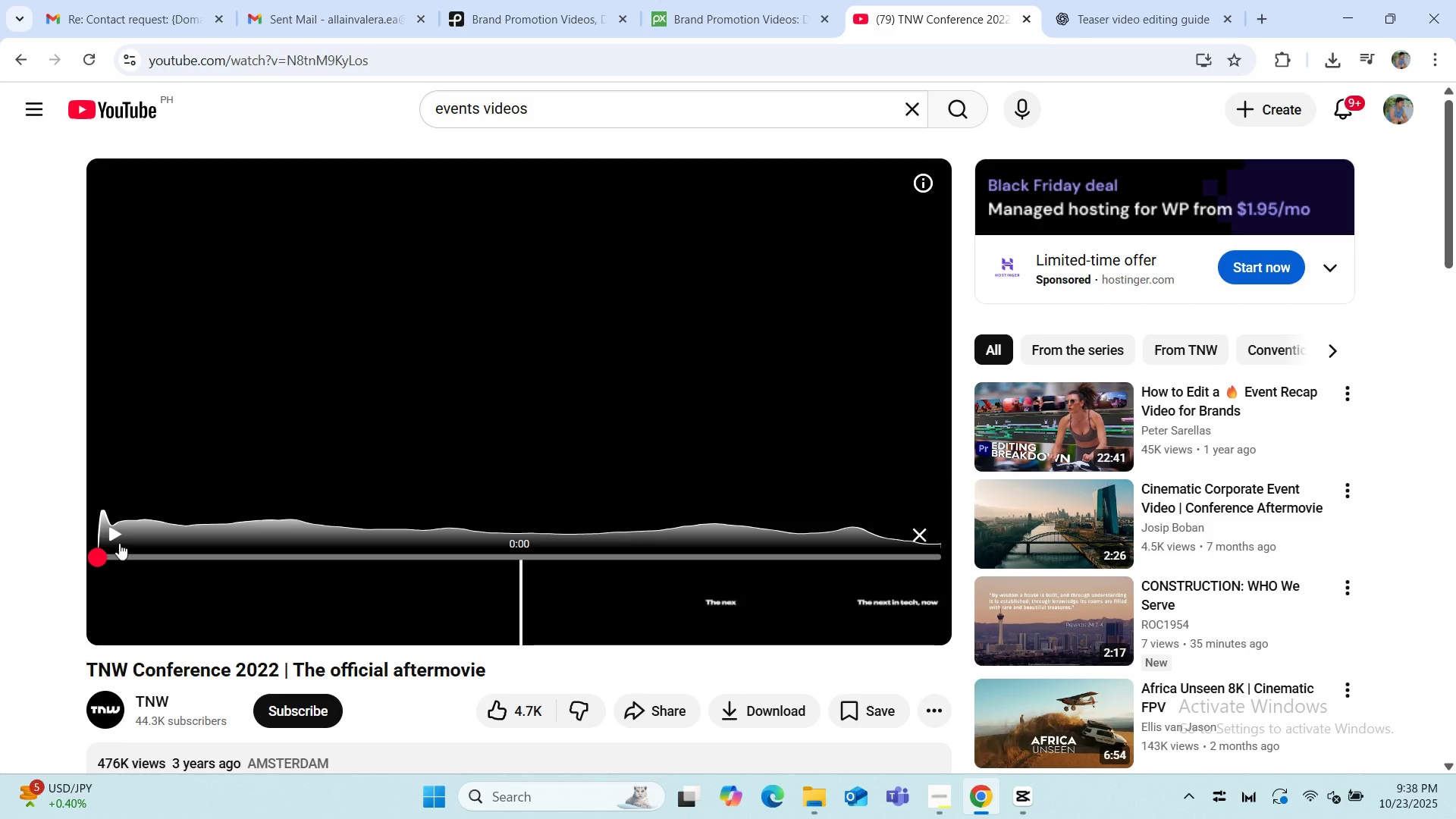 
key(Space)
 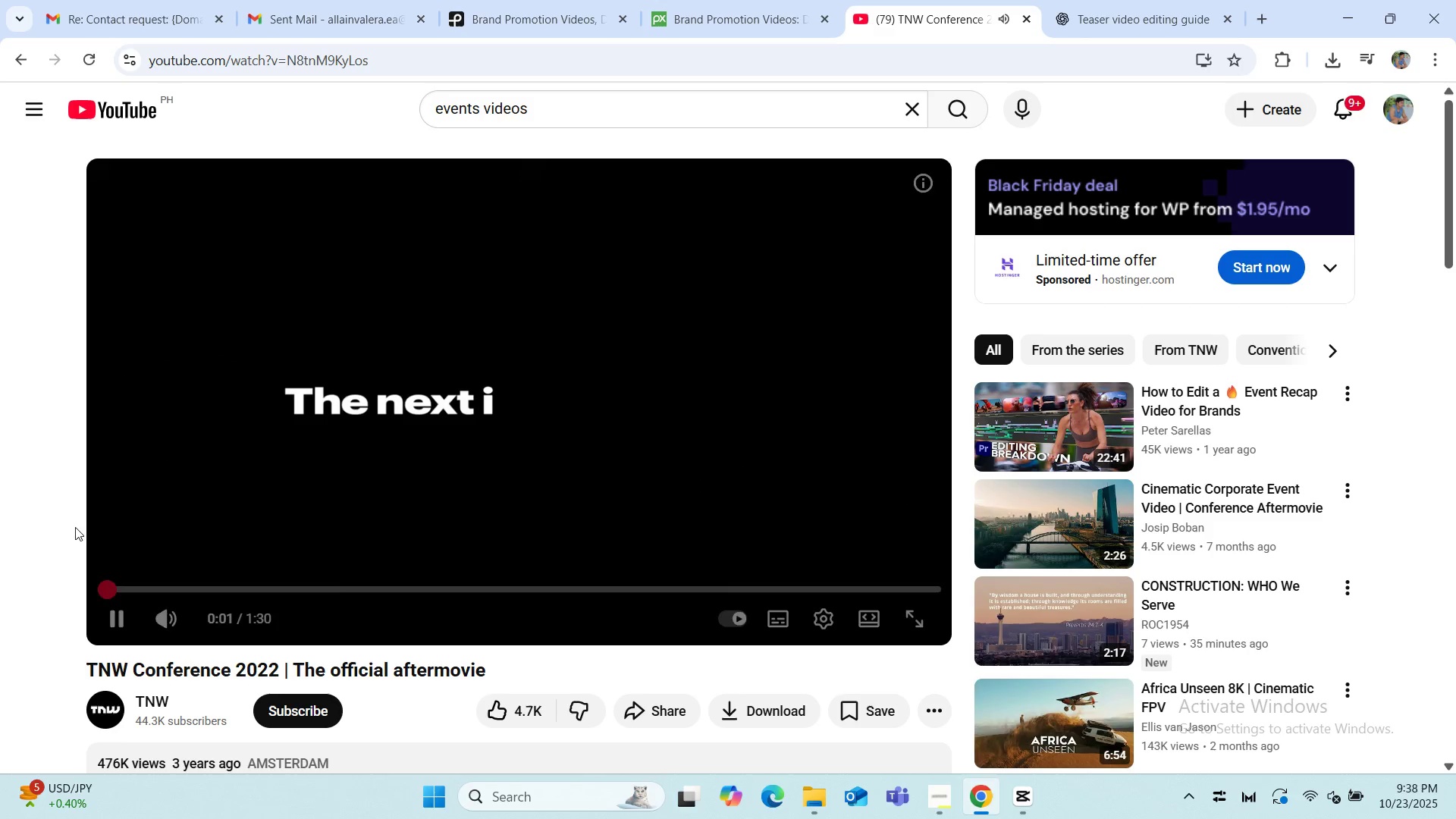 
key(Space)
 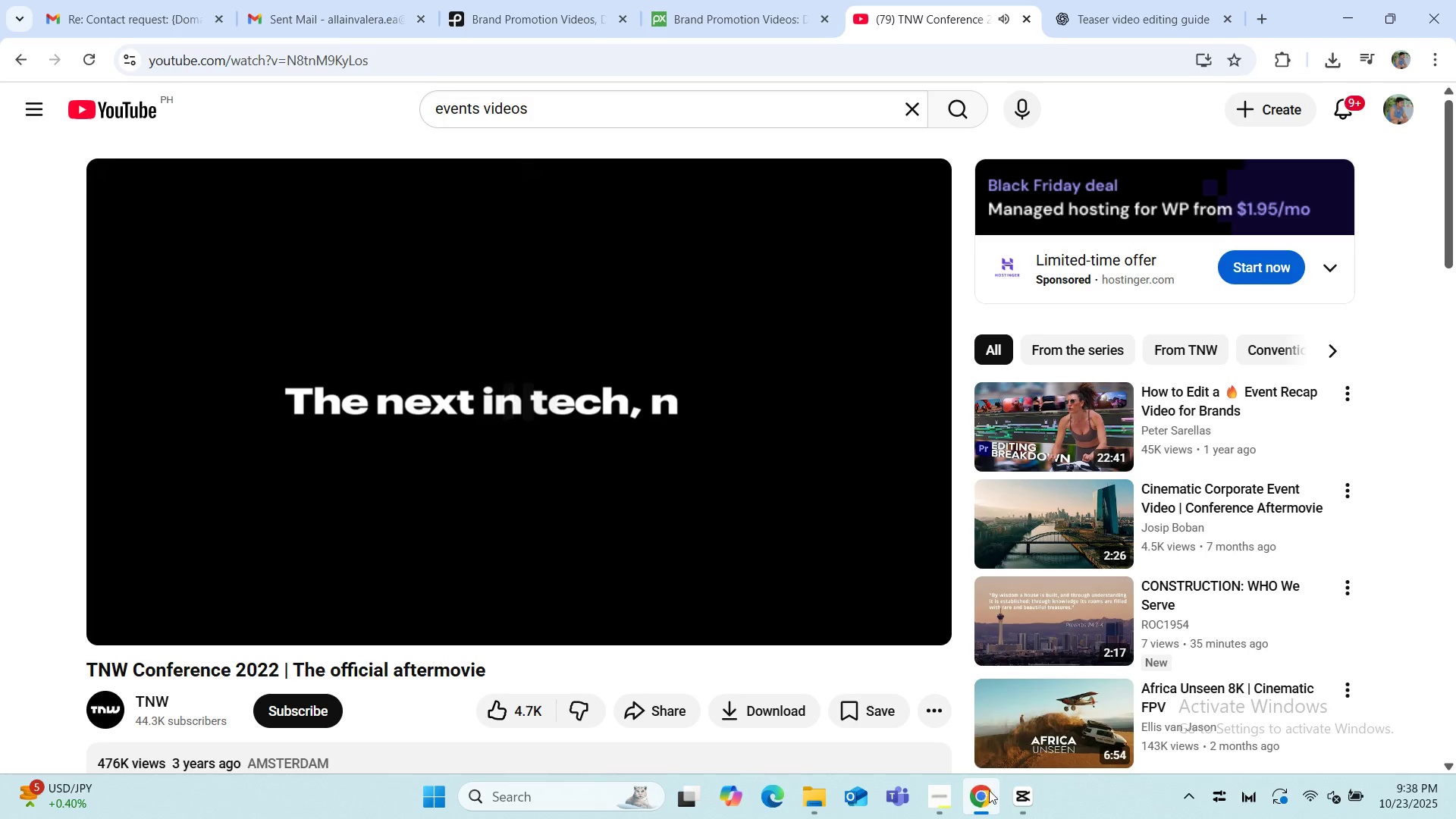 
left_click([1006, 790])
 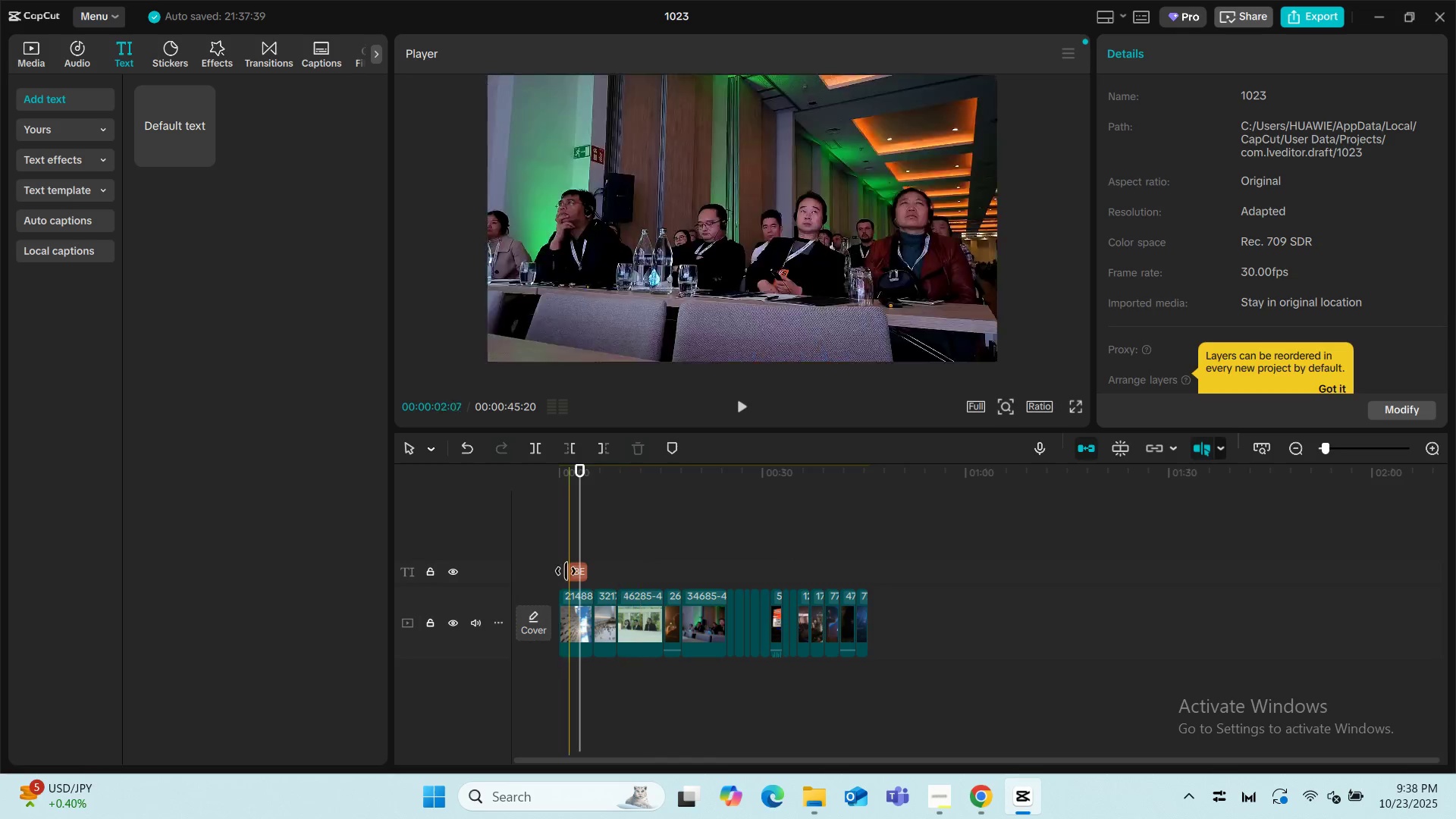 
left_click([559, 603])
 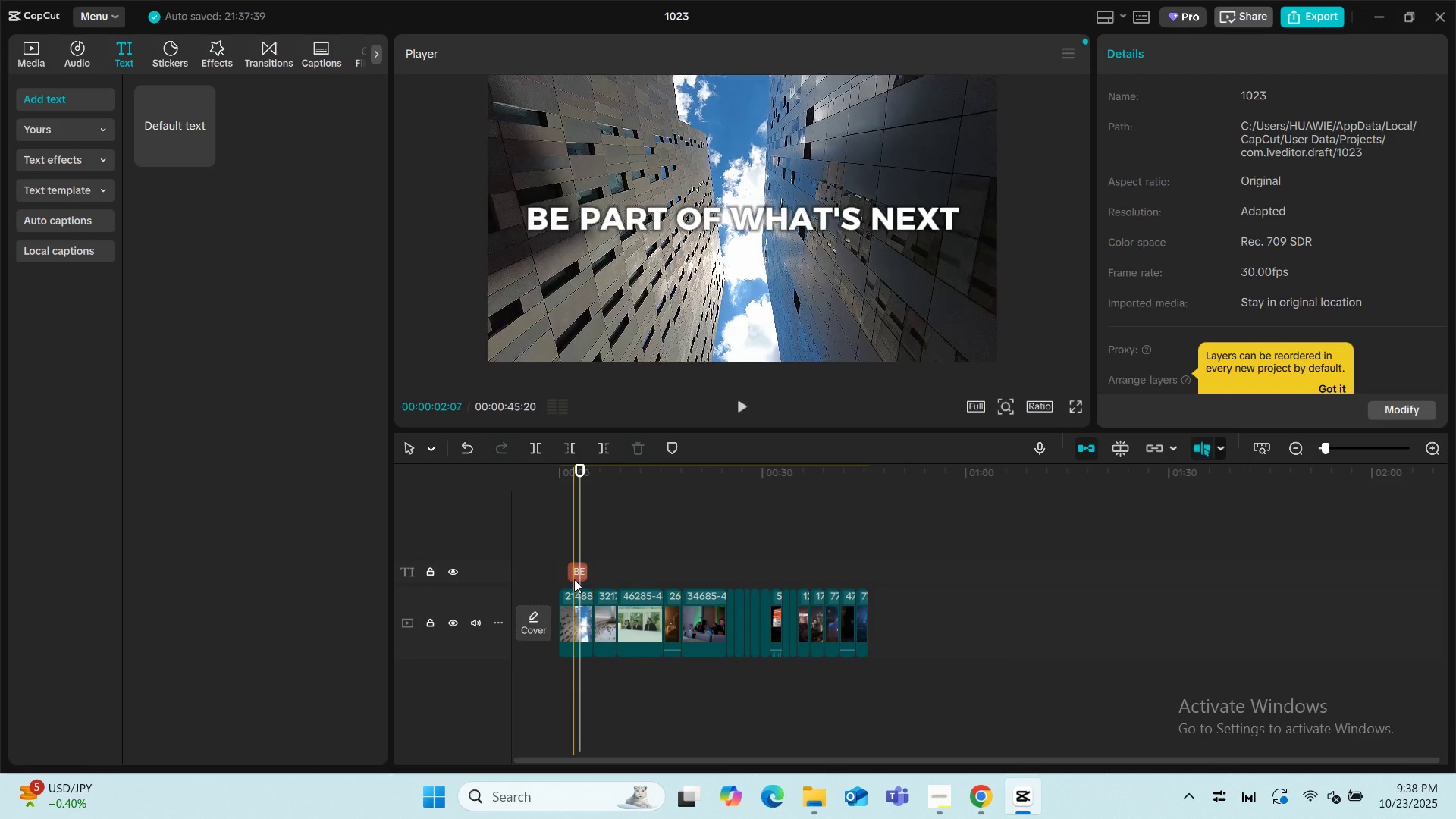 
left_click([575, 570])
 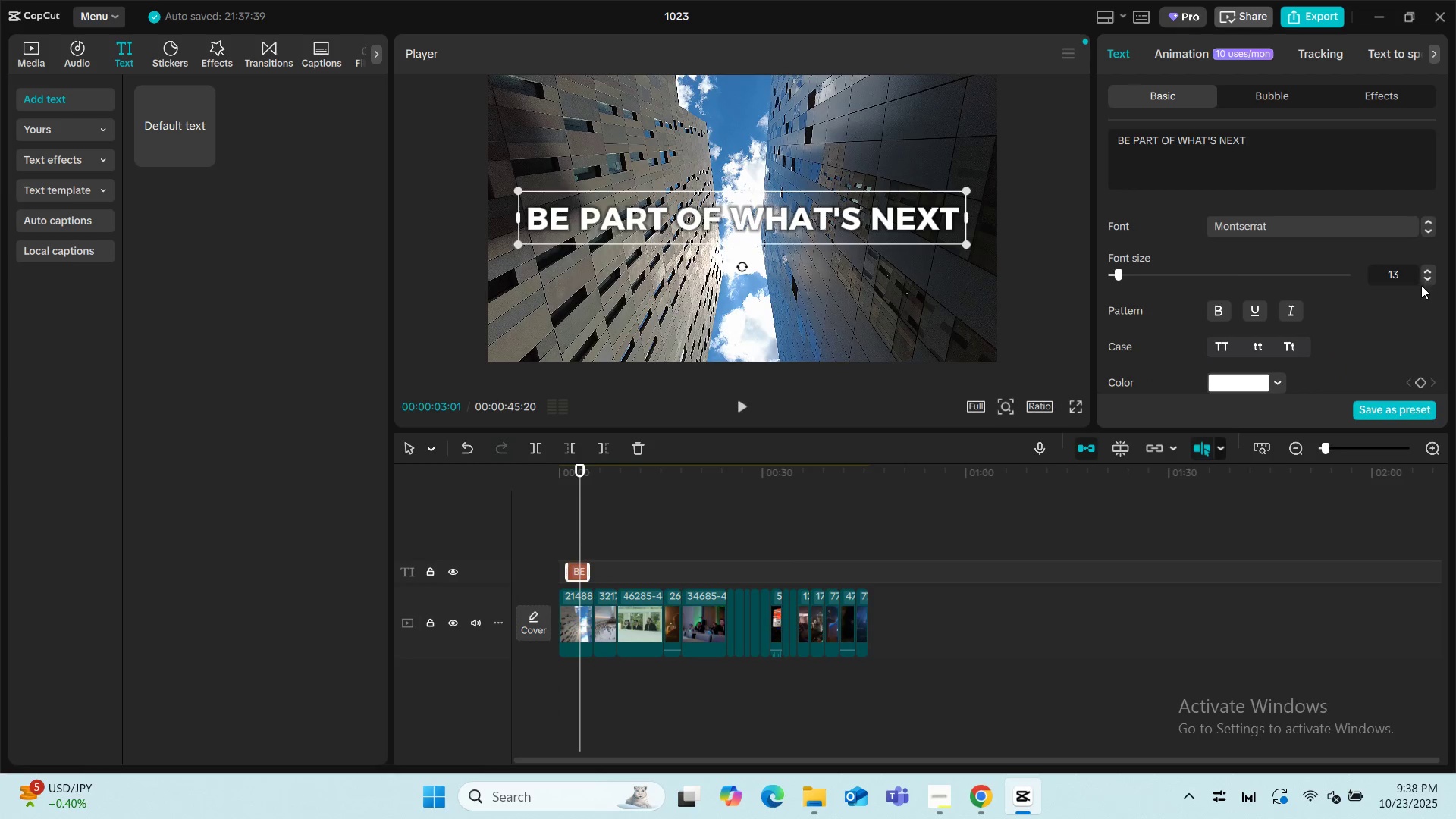 
scroll: coordinate [1384, 315], scroll_direction: down, amount: 1.0
 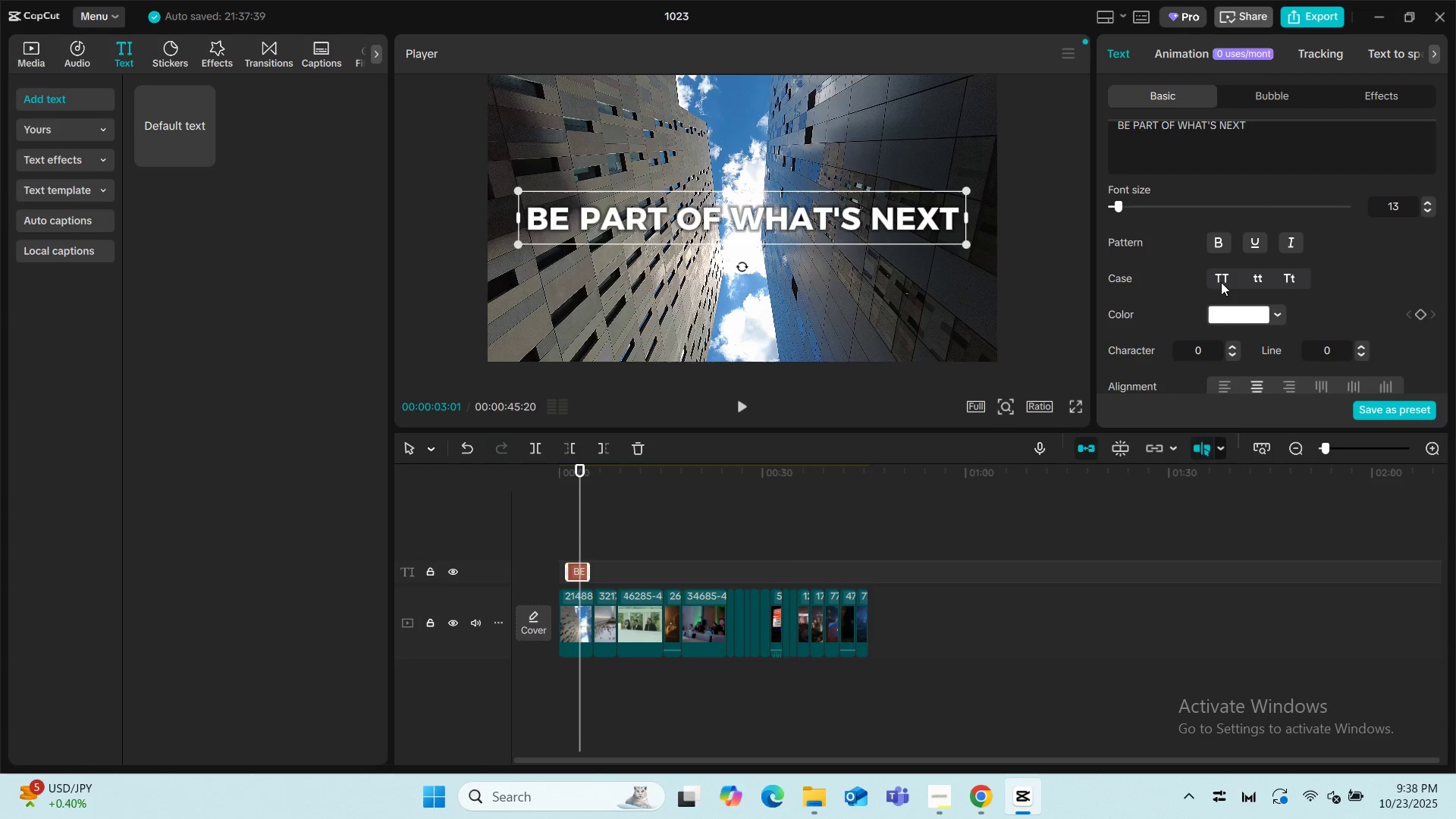 
left_click([1221, 281])
 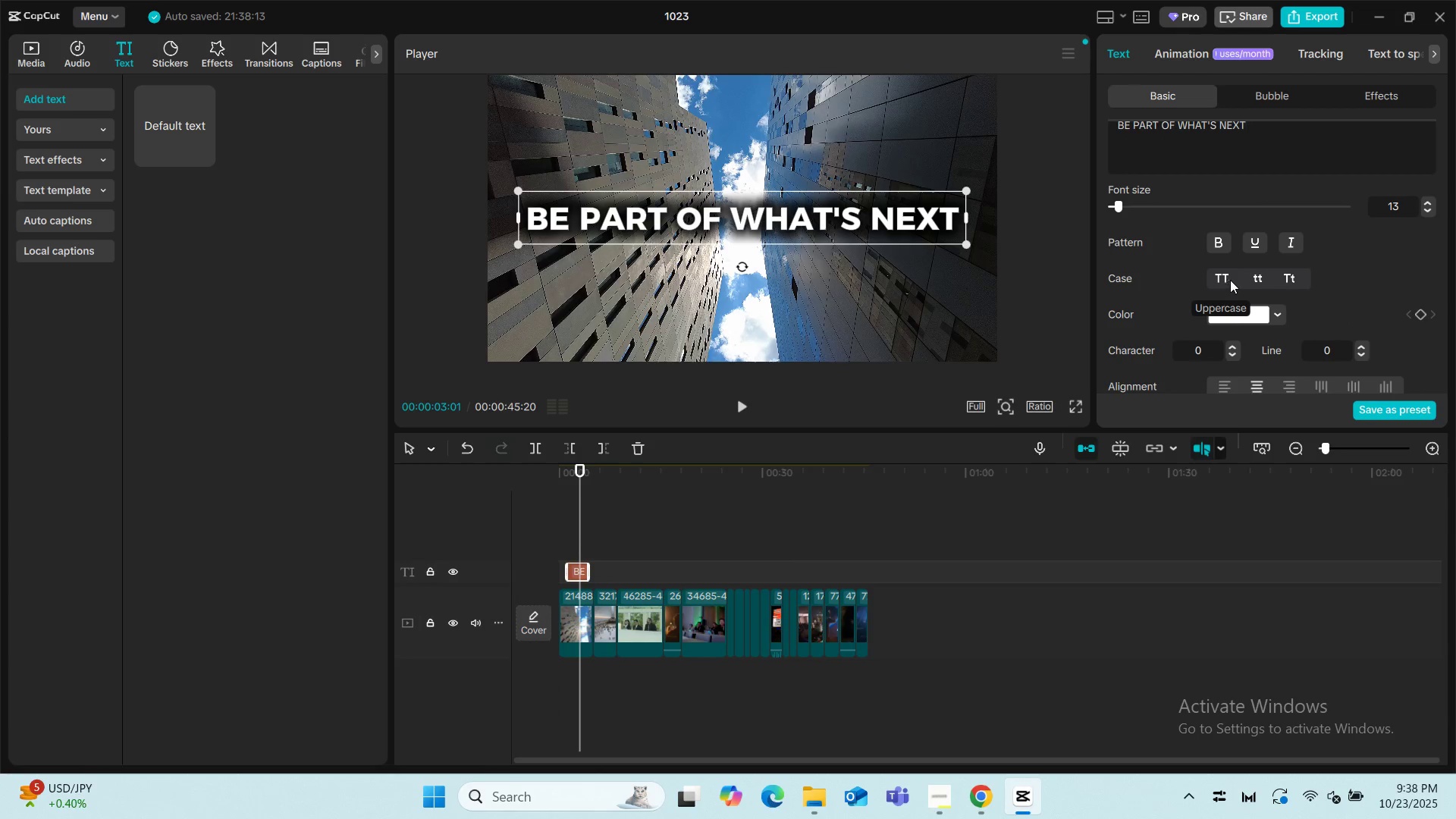 
left_click([1261, 276])
 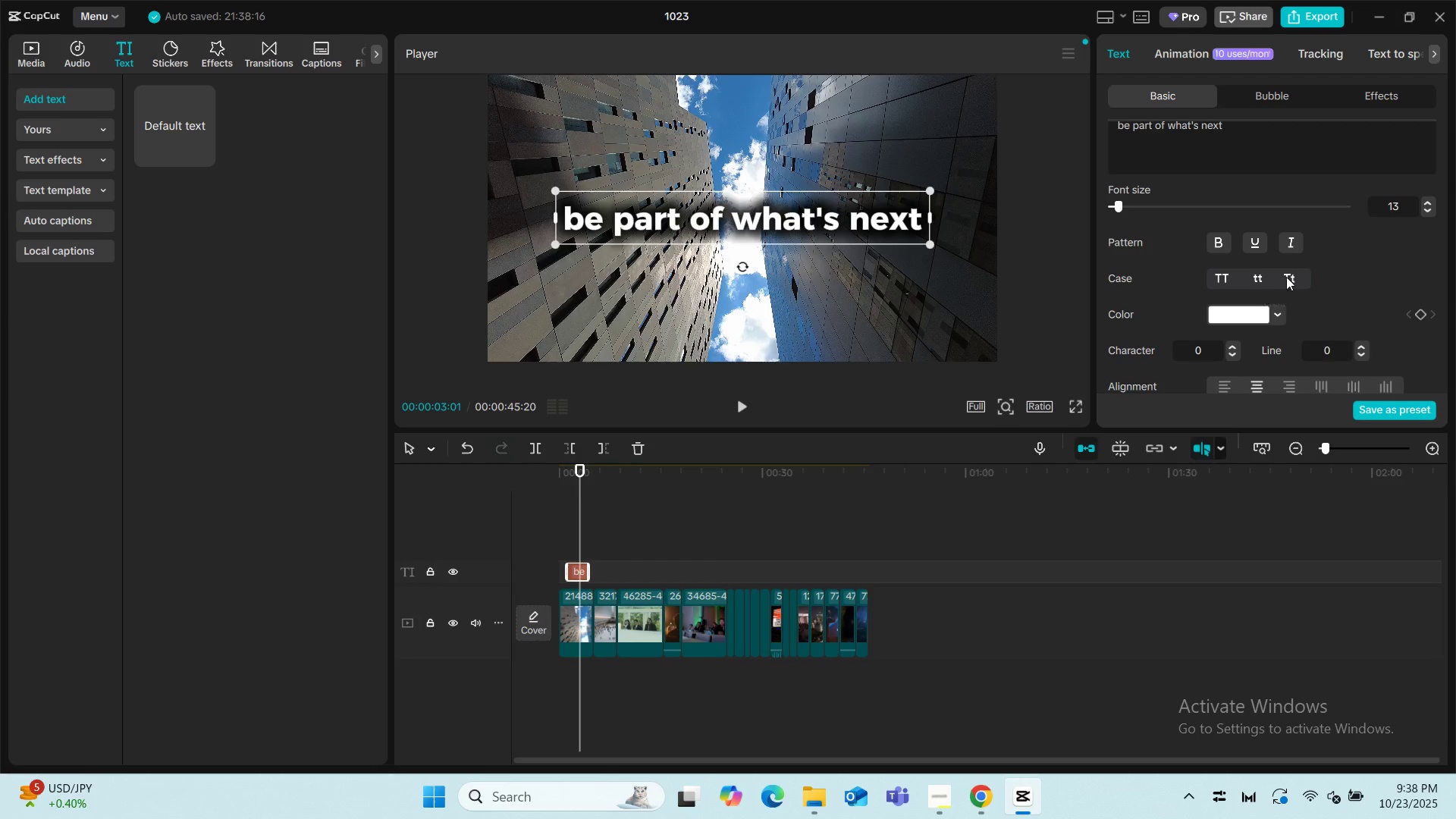 
left_click([1288, 276])
 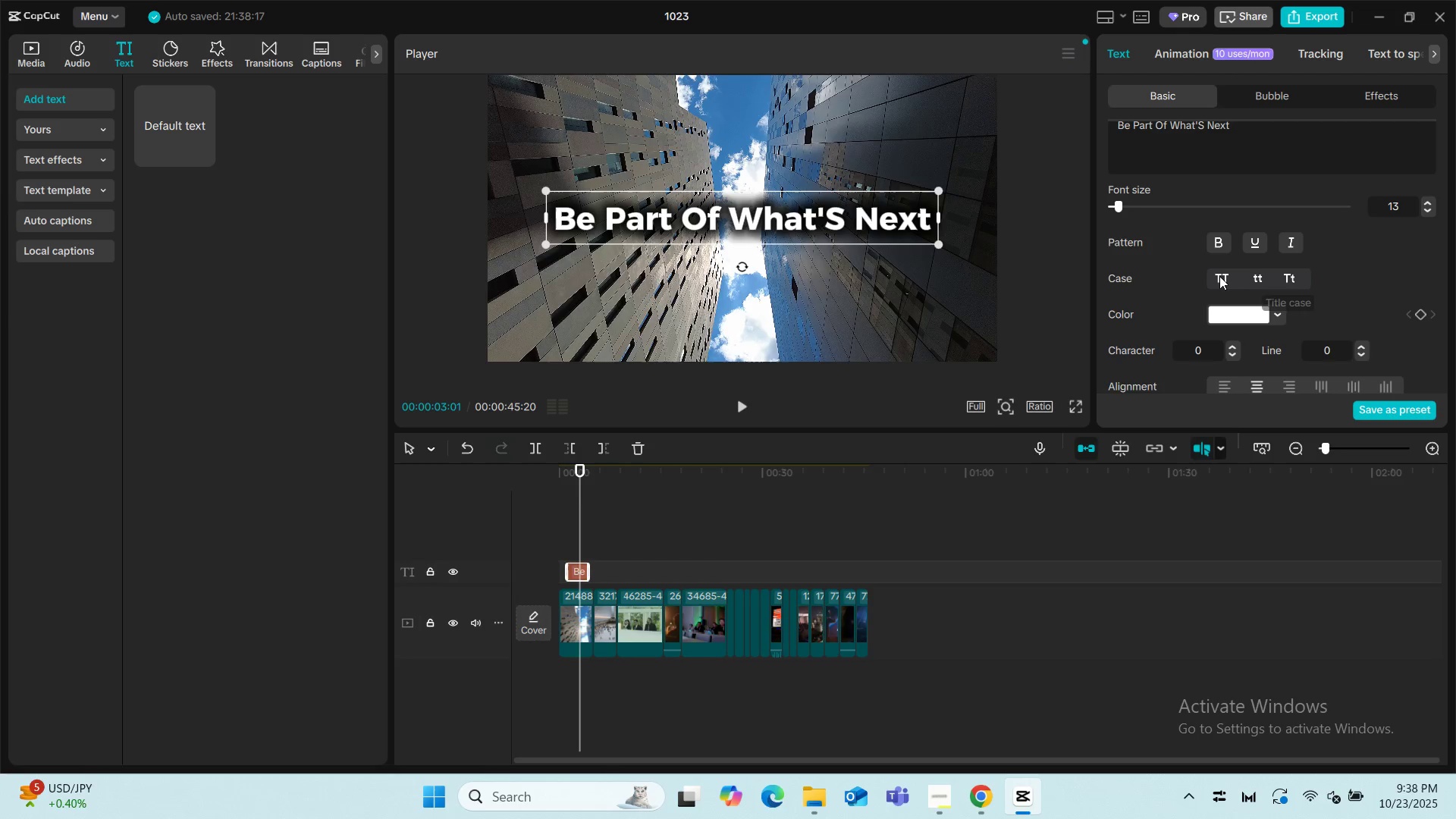 
left_click([1217, 278])
 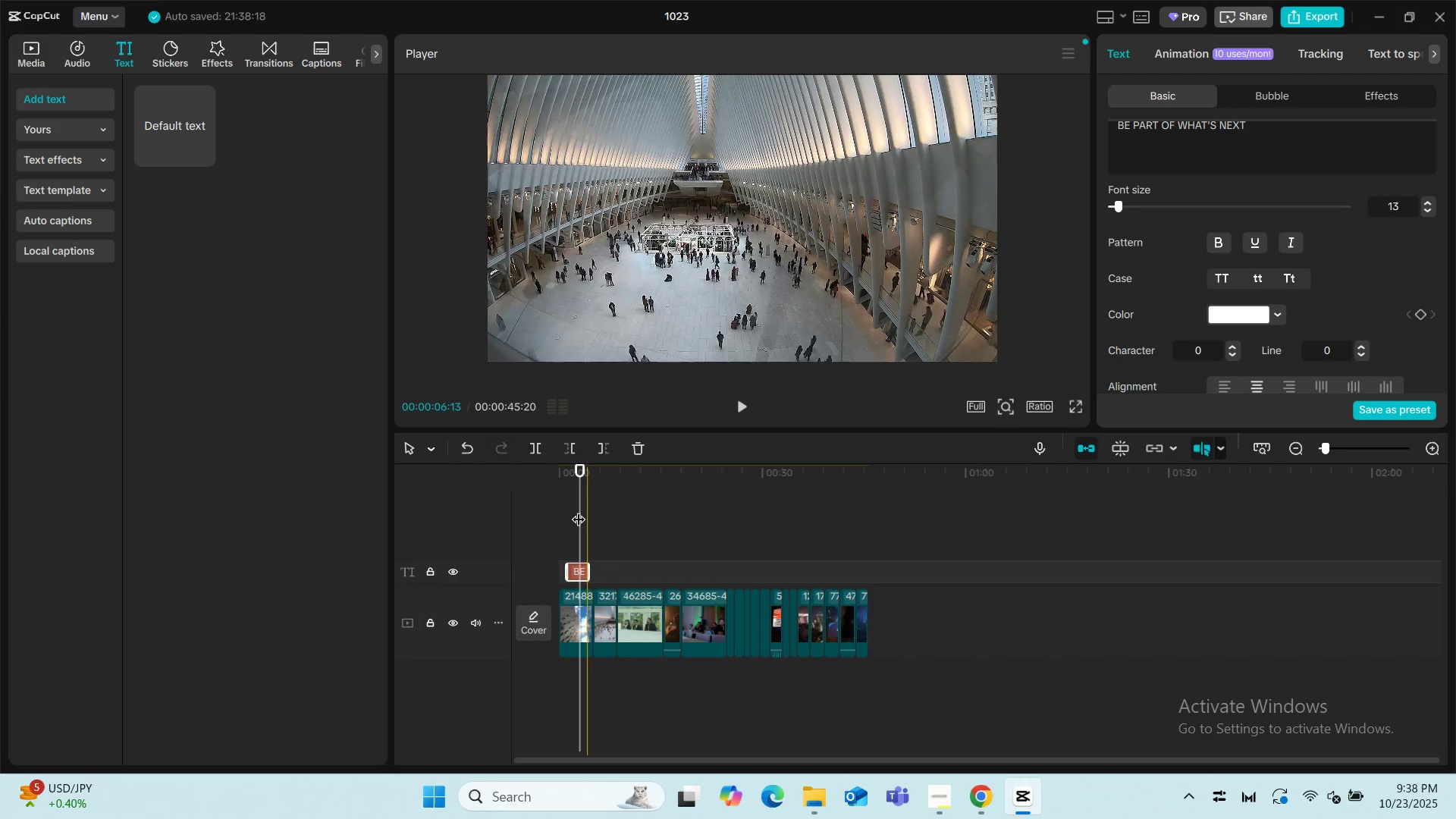 
left_click_drag(start_coordinate=[578, 496], to_coordinate=[506, 484])
 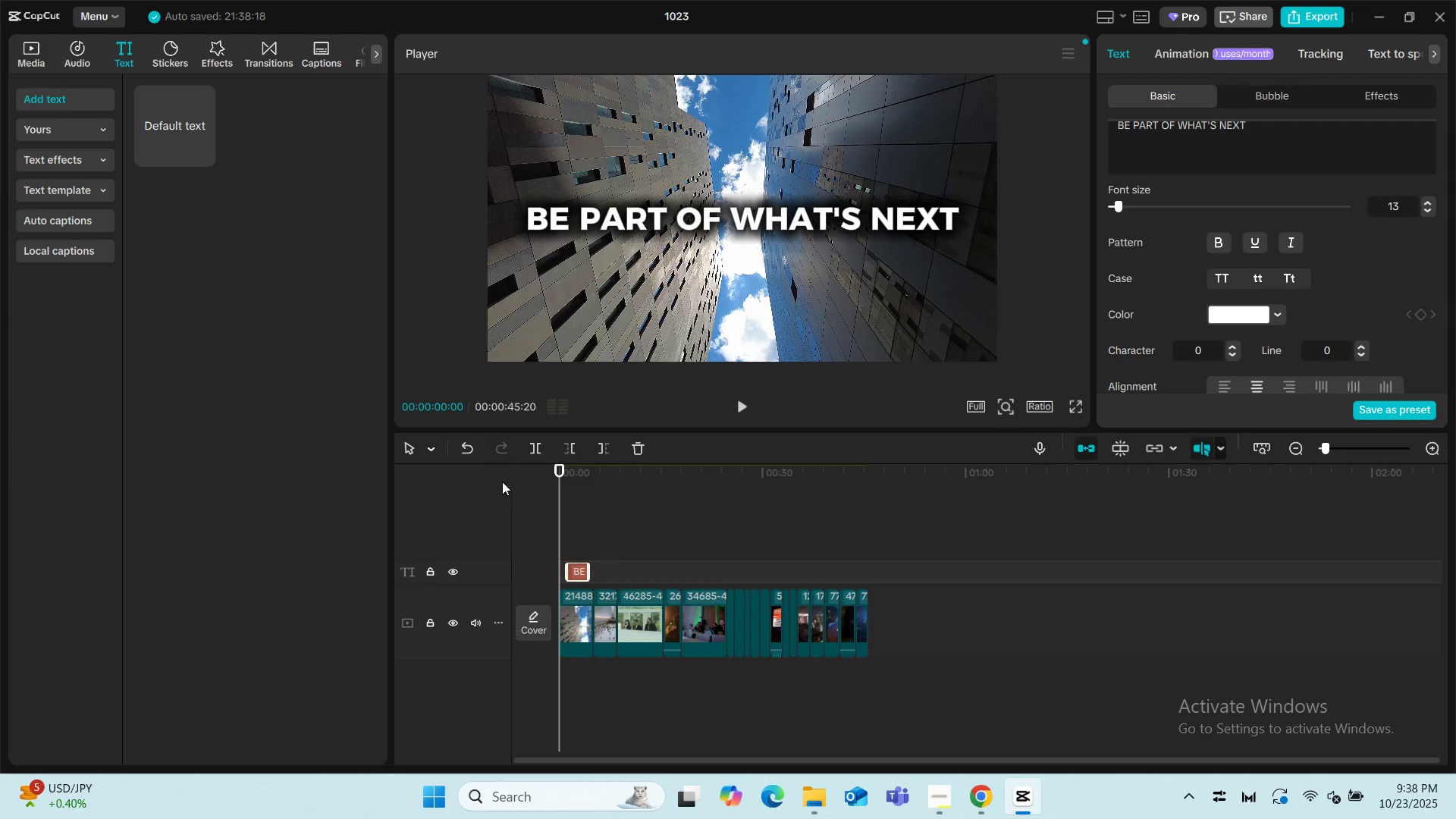 
key(Space)
 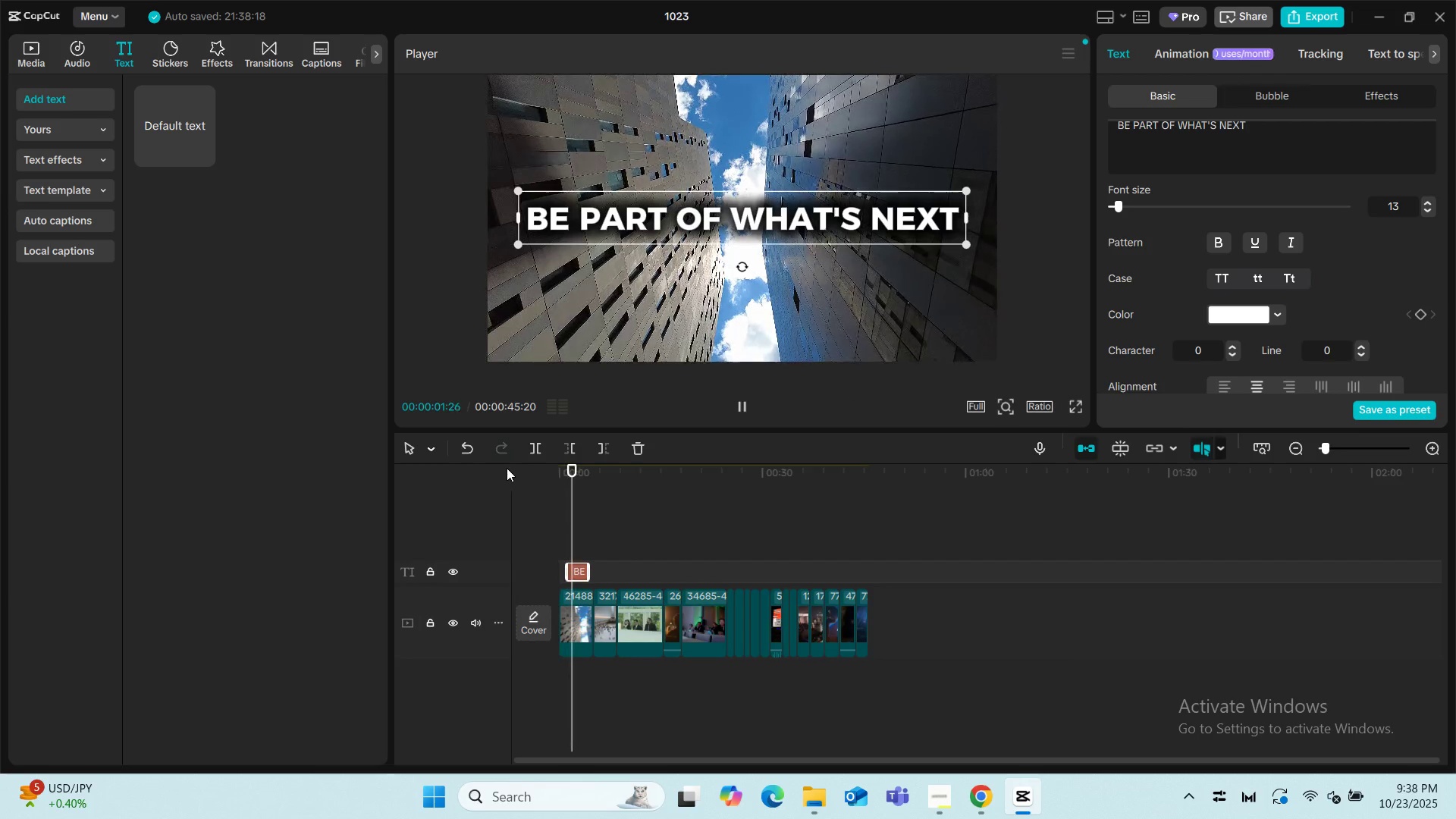 
left_click([630, 708])
 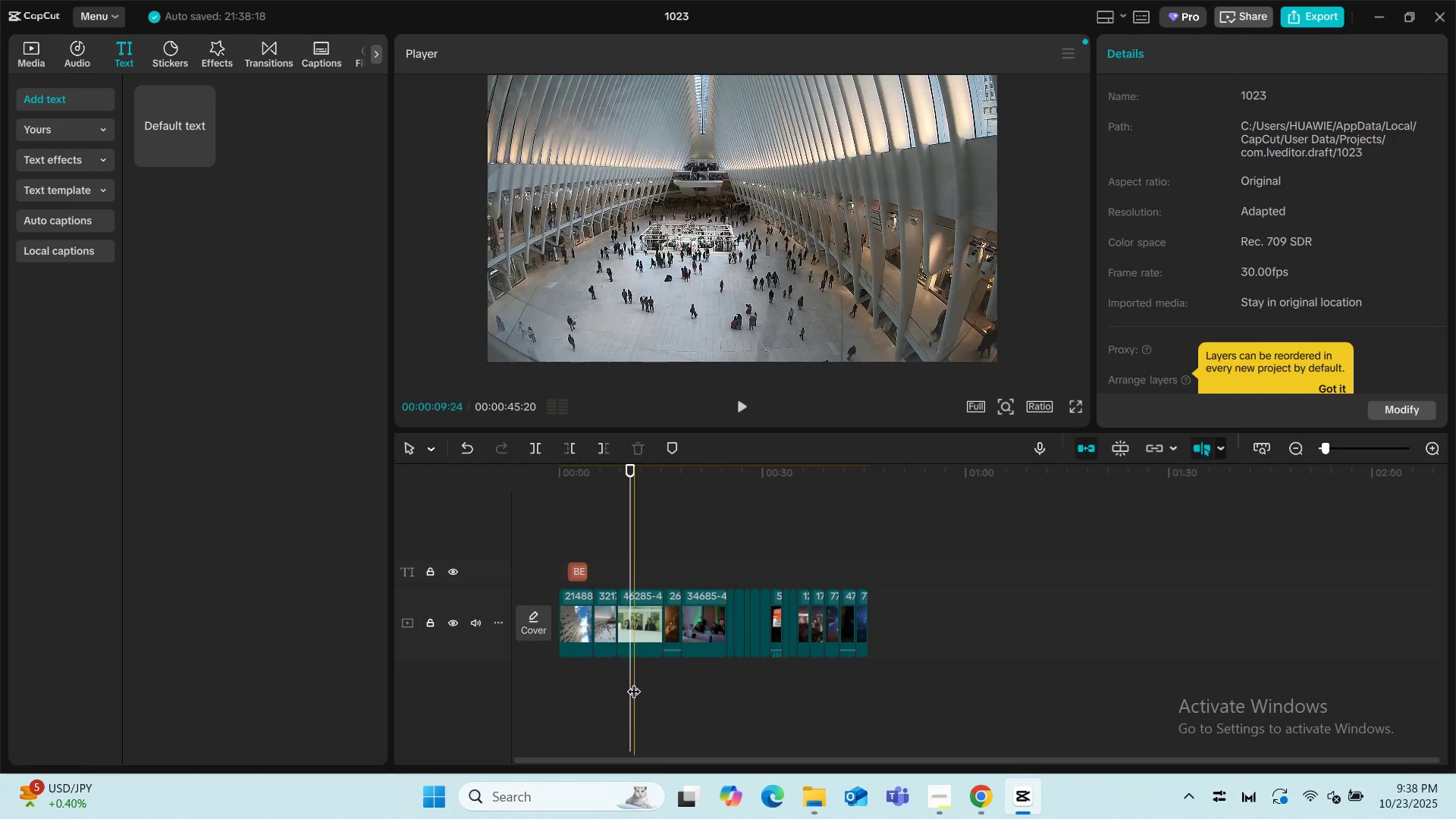 
left_click_drag(start_coordinate=[635, 682], to_coordinate=[413, 690])
 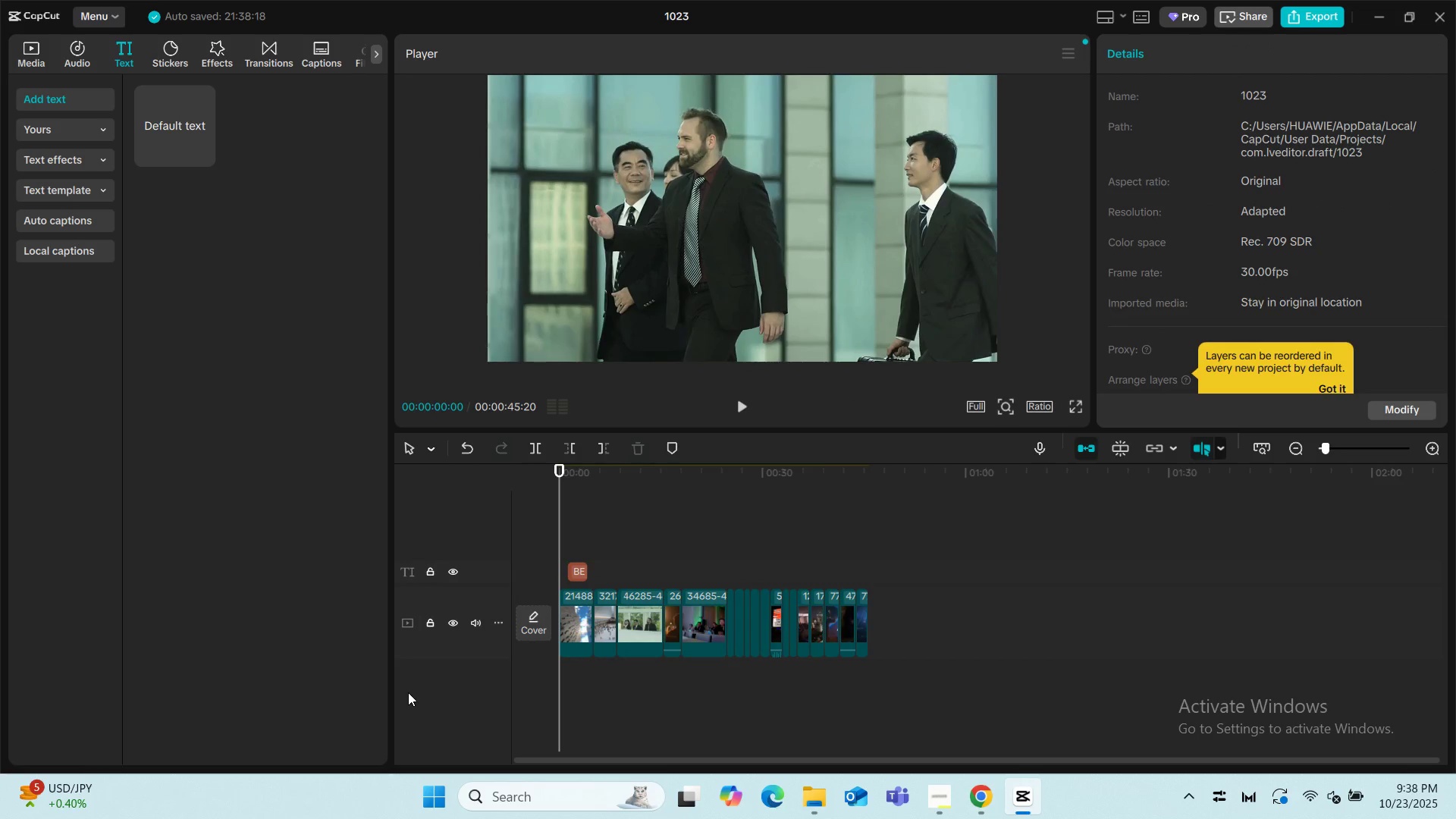 
key(Space)
 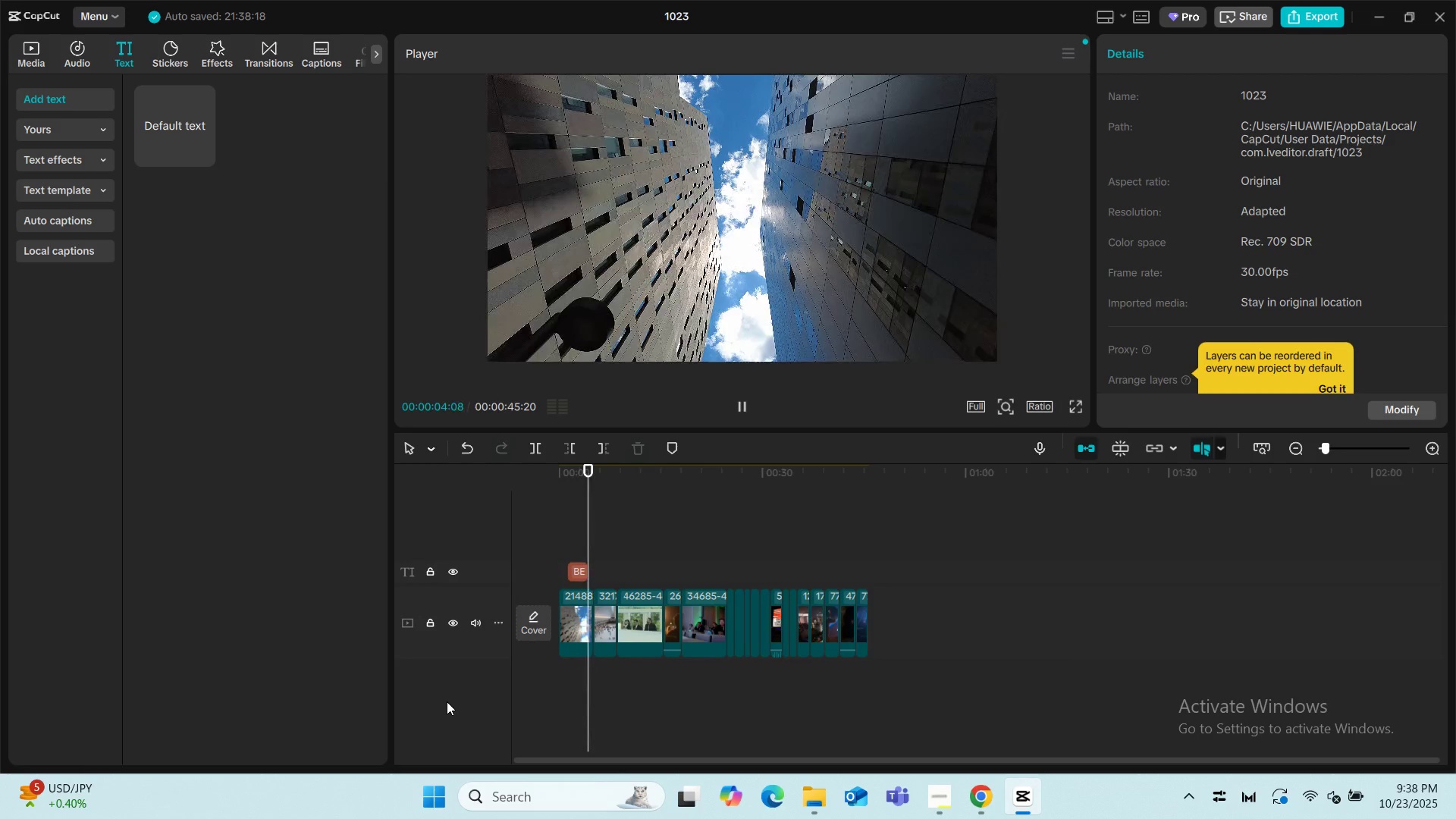 
wait(5.94)
 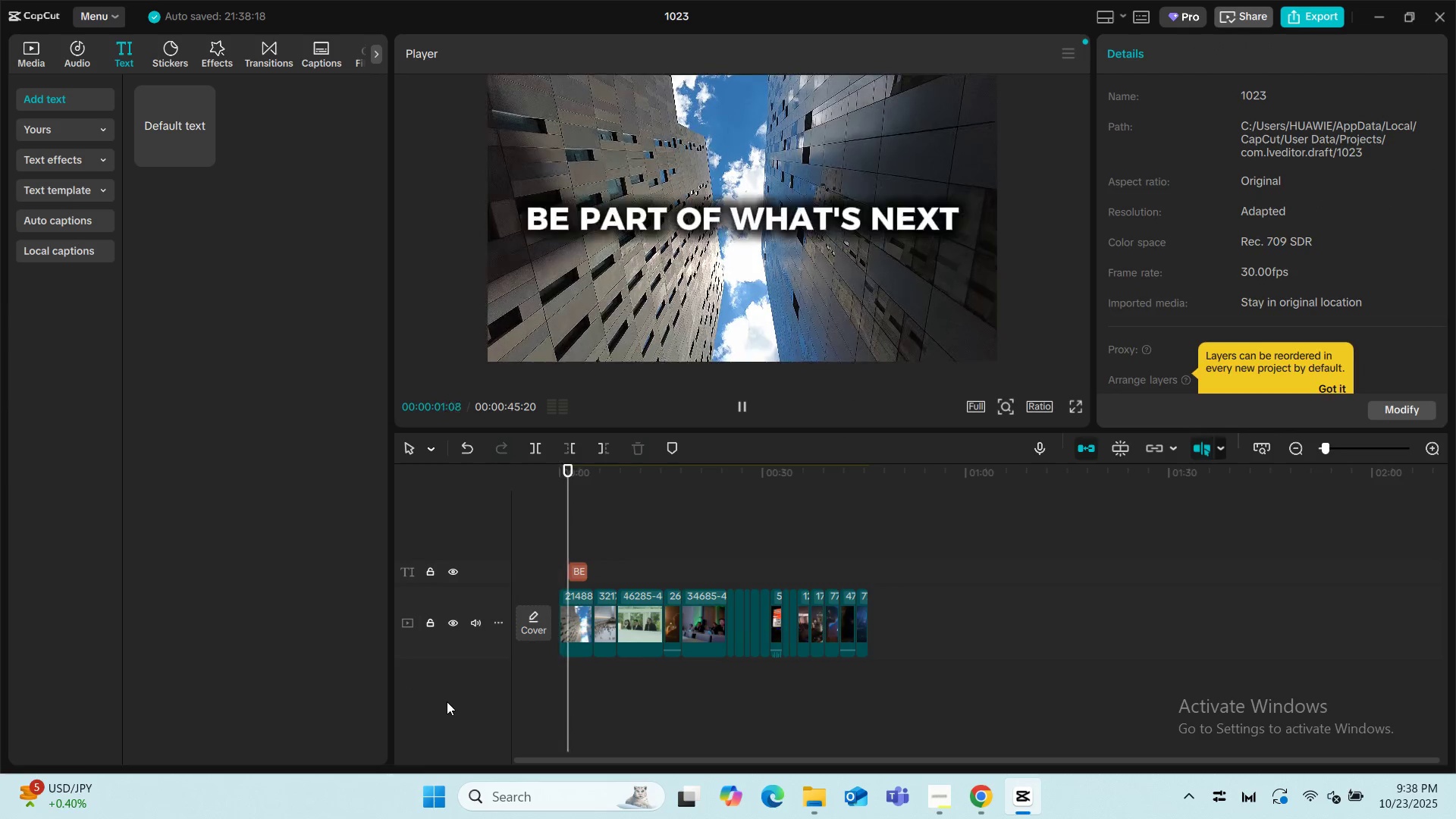 
key(Space)
 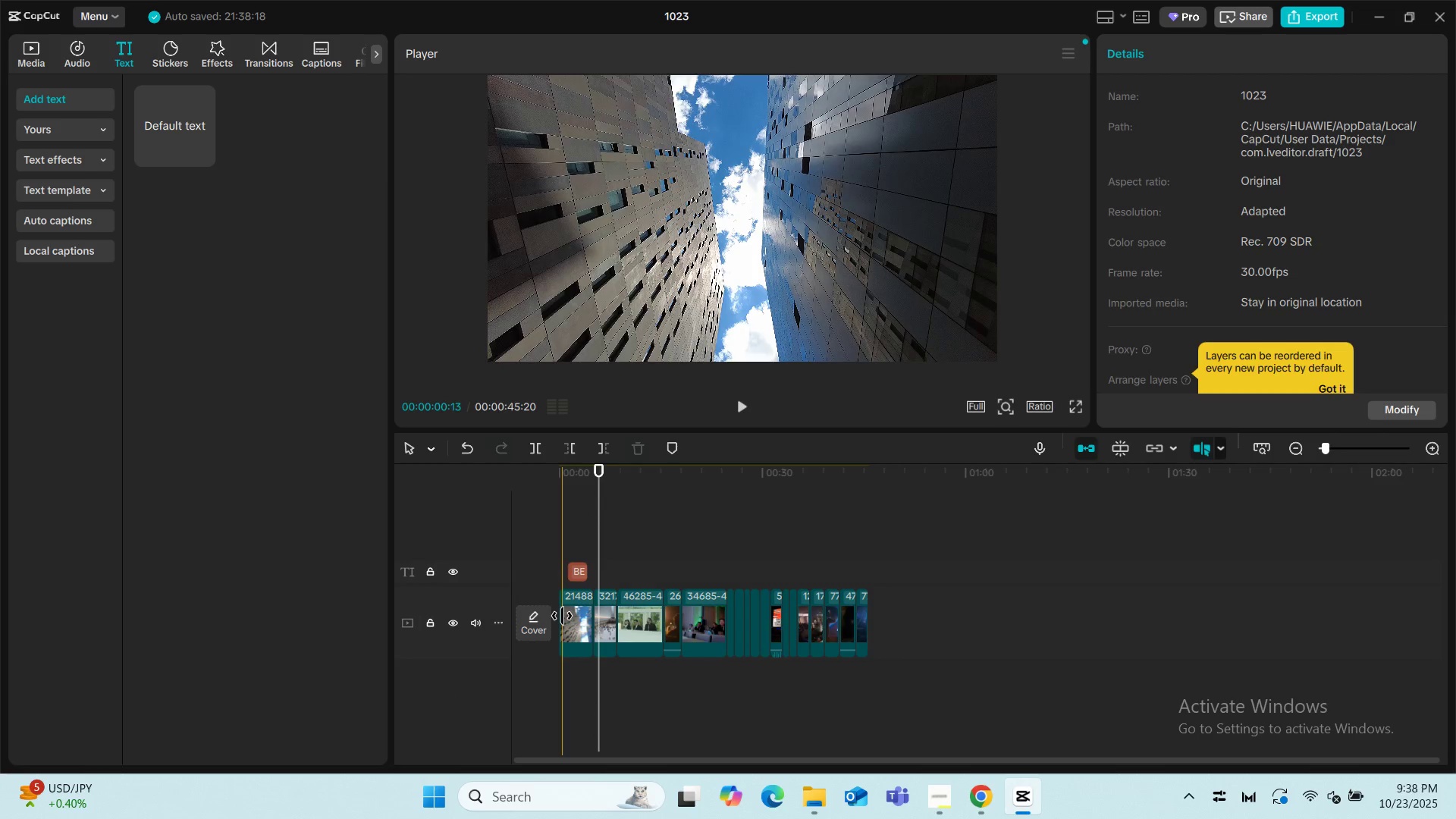 
left_click([575, 573])
 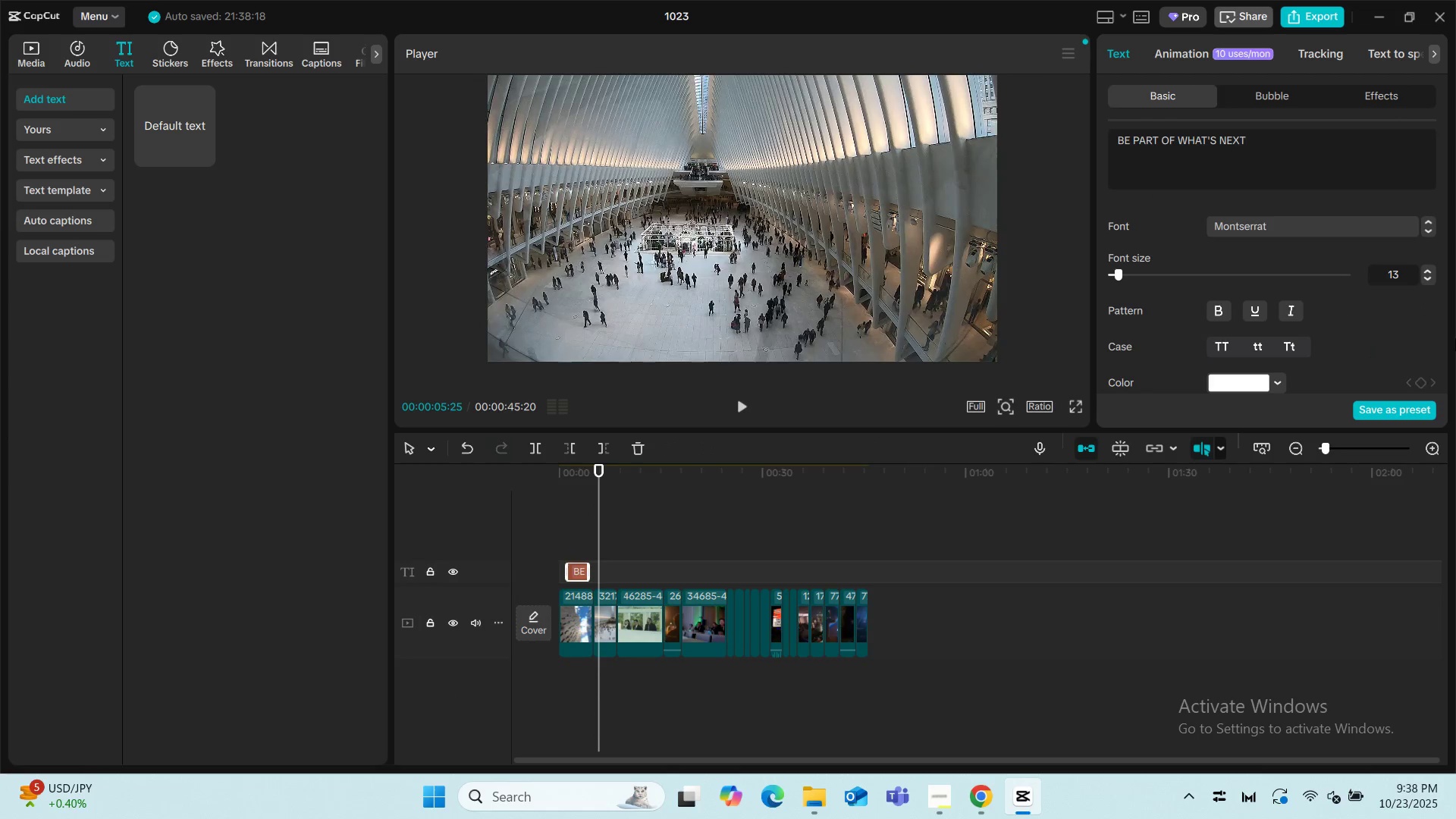 
scroll: coordinate [1358, 323], scroll_direction: down, amount: 2.0
 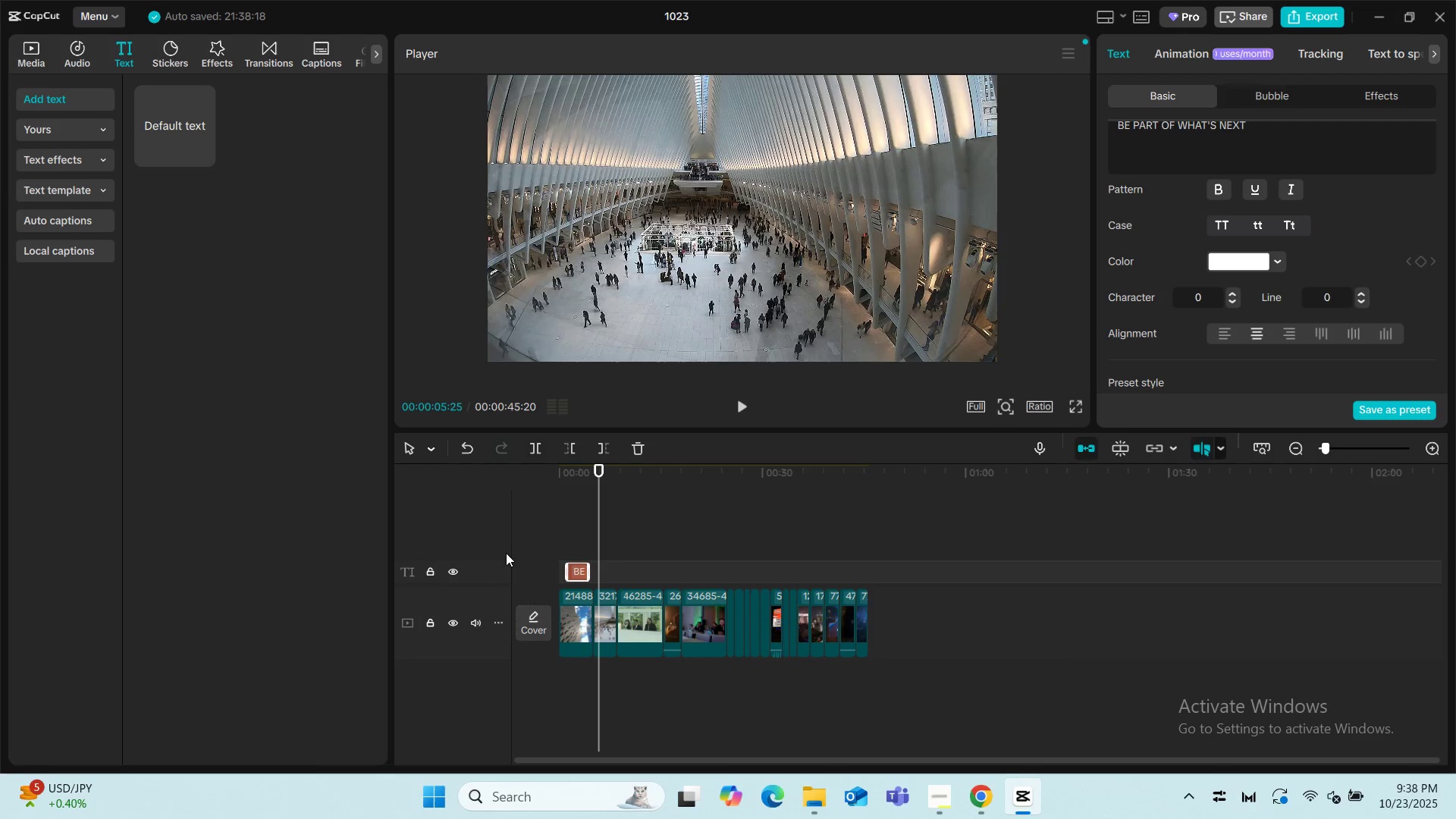 
left_click([571, 605])
 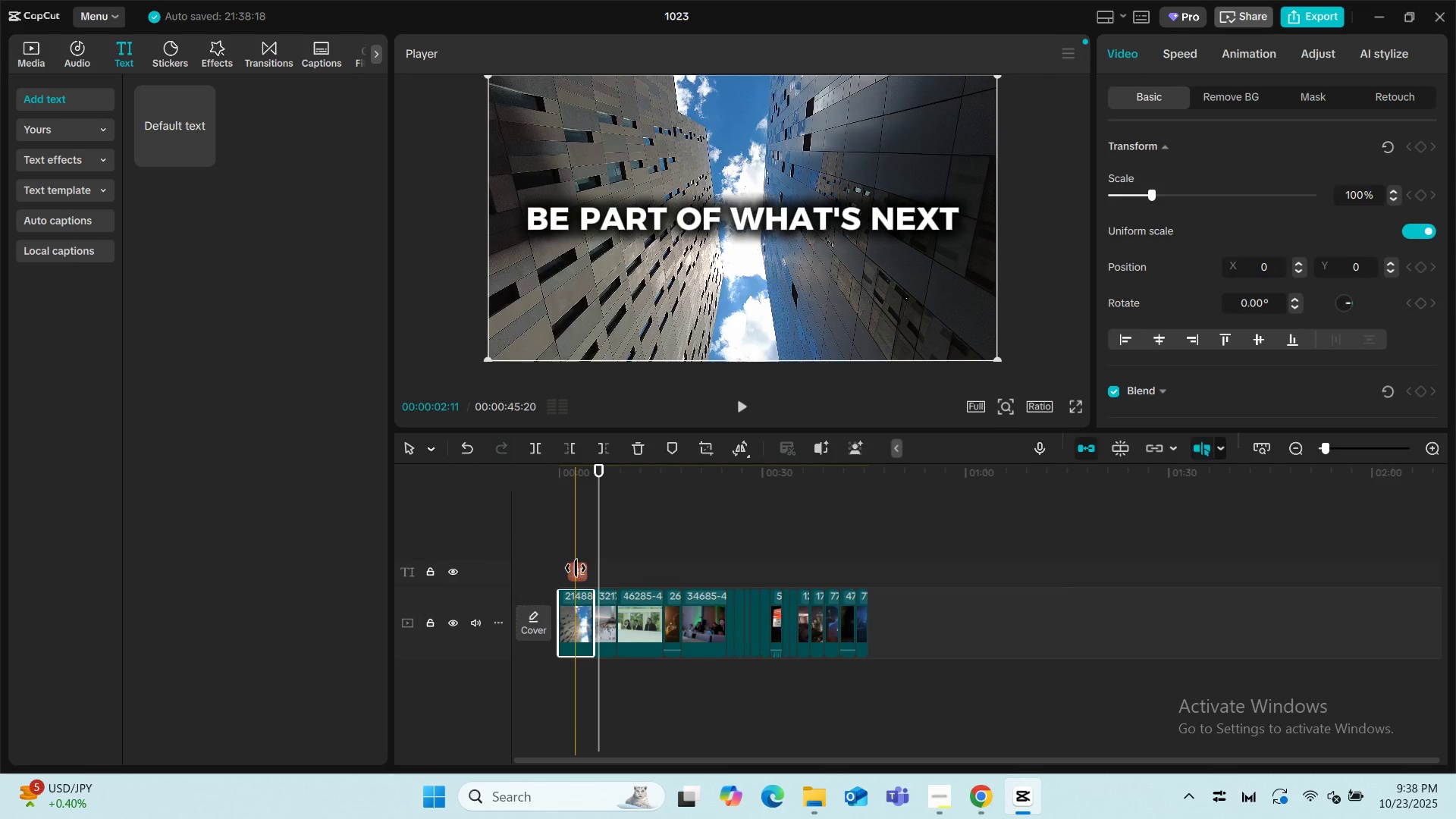 
left_click([576, 568])
 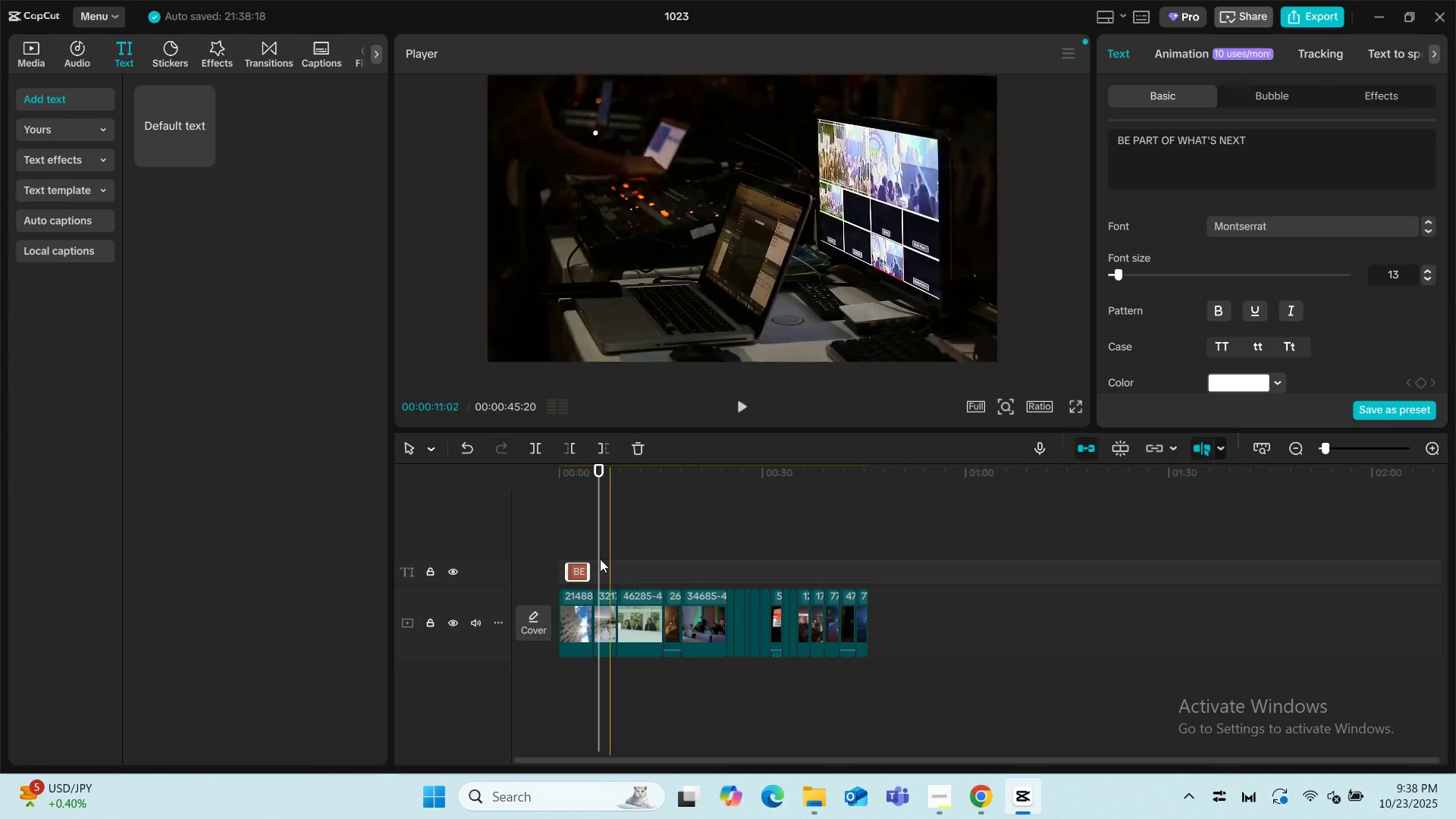 
left_click([562, 526])
 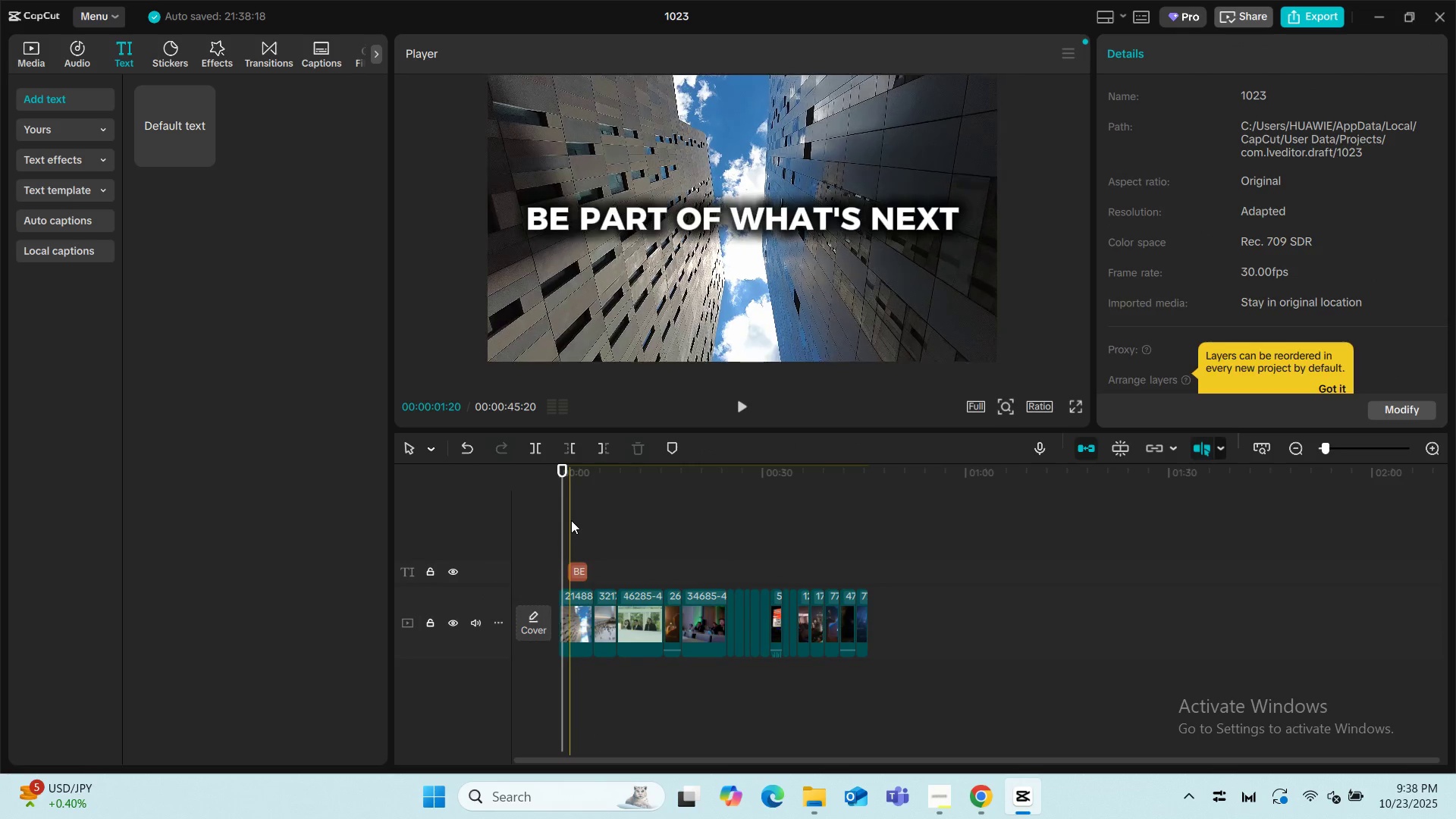 
left_click([571, 519])
 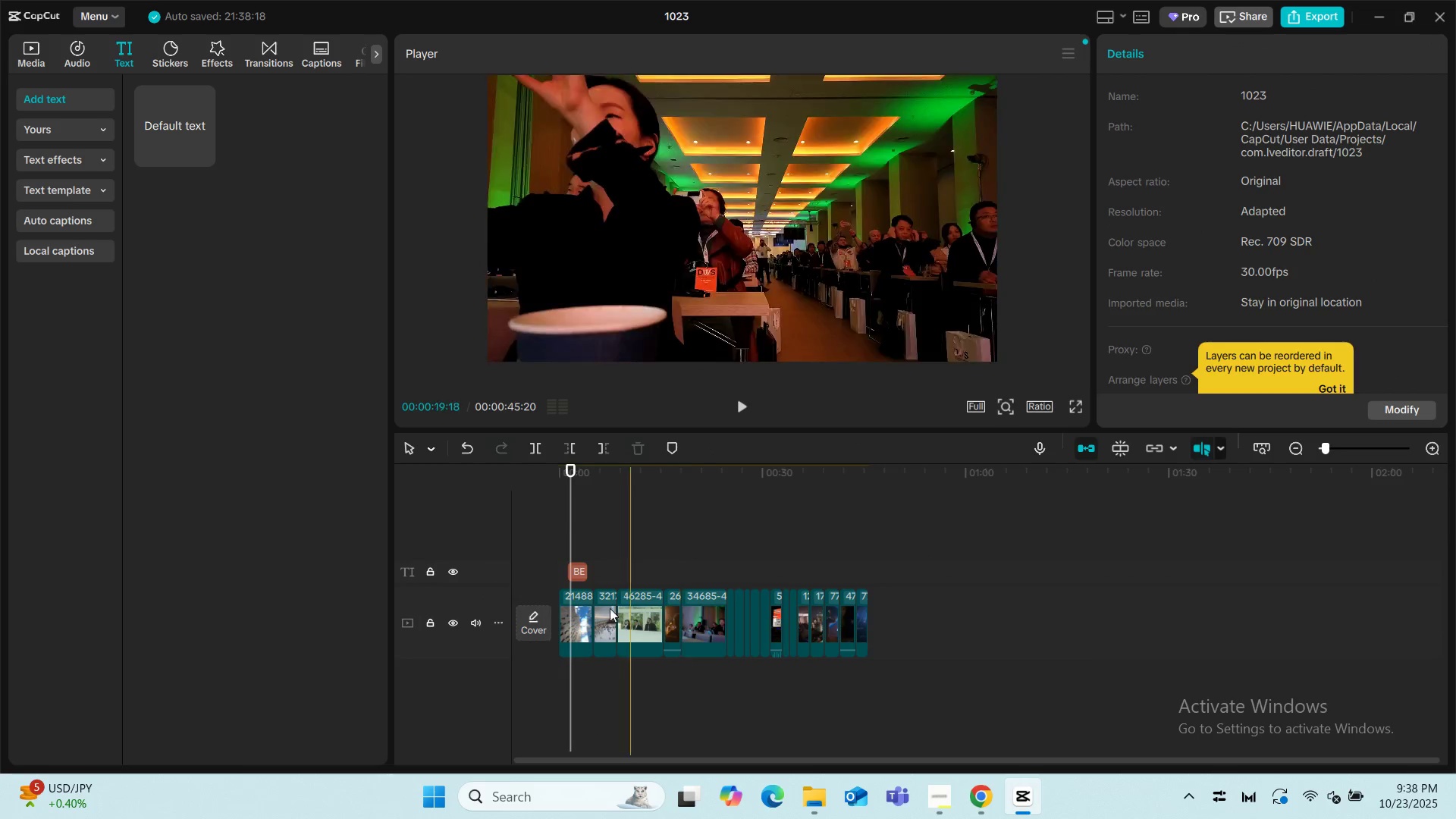 
left_click([576, 561])
 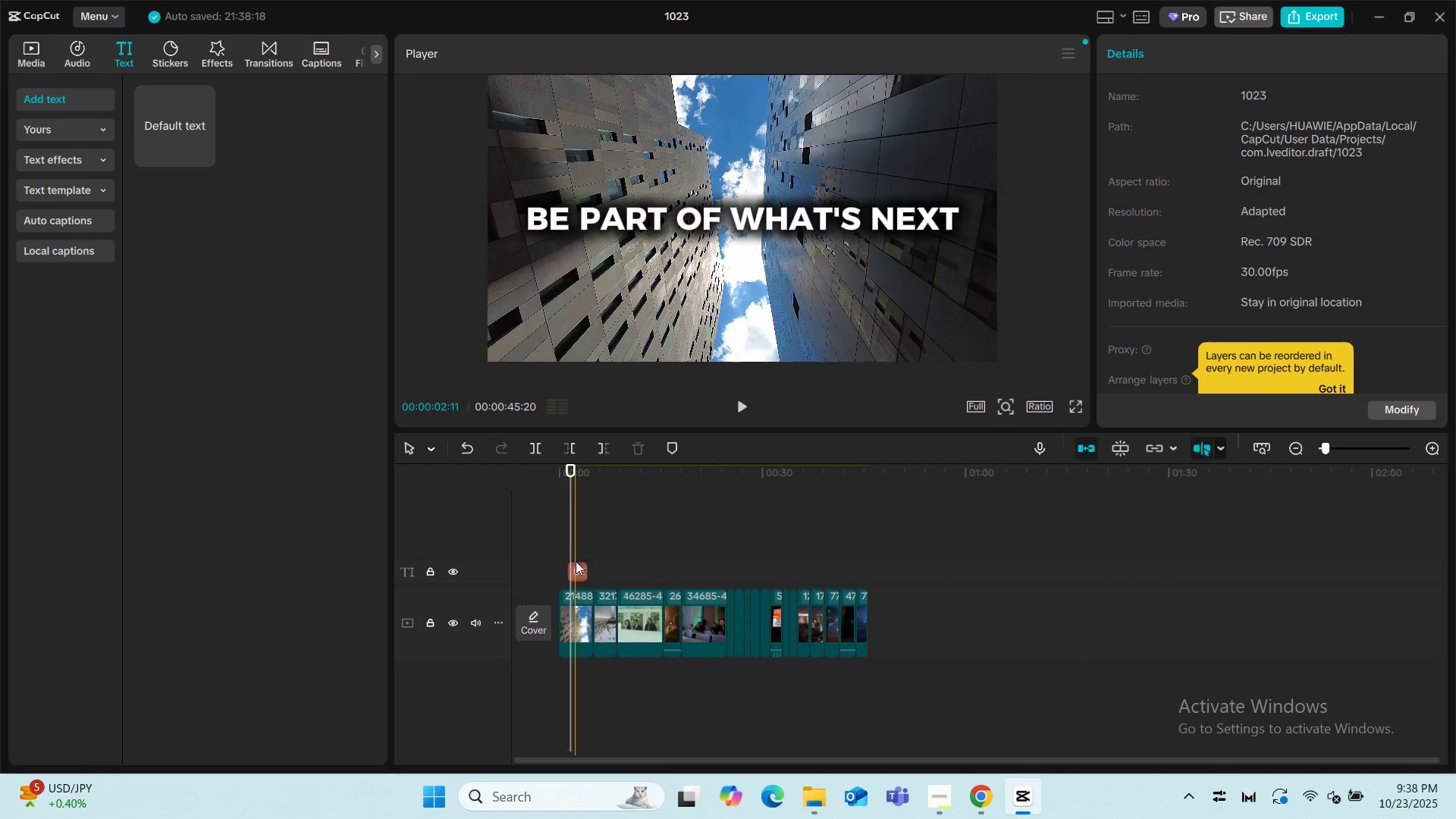 
mouse_move([575, 570])
 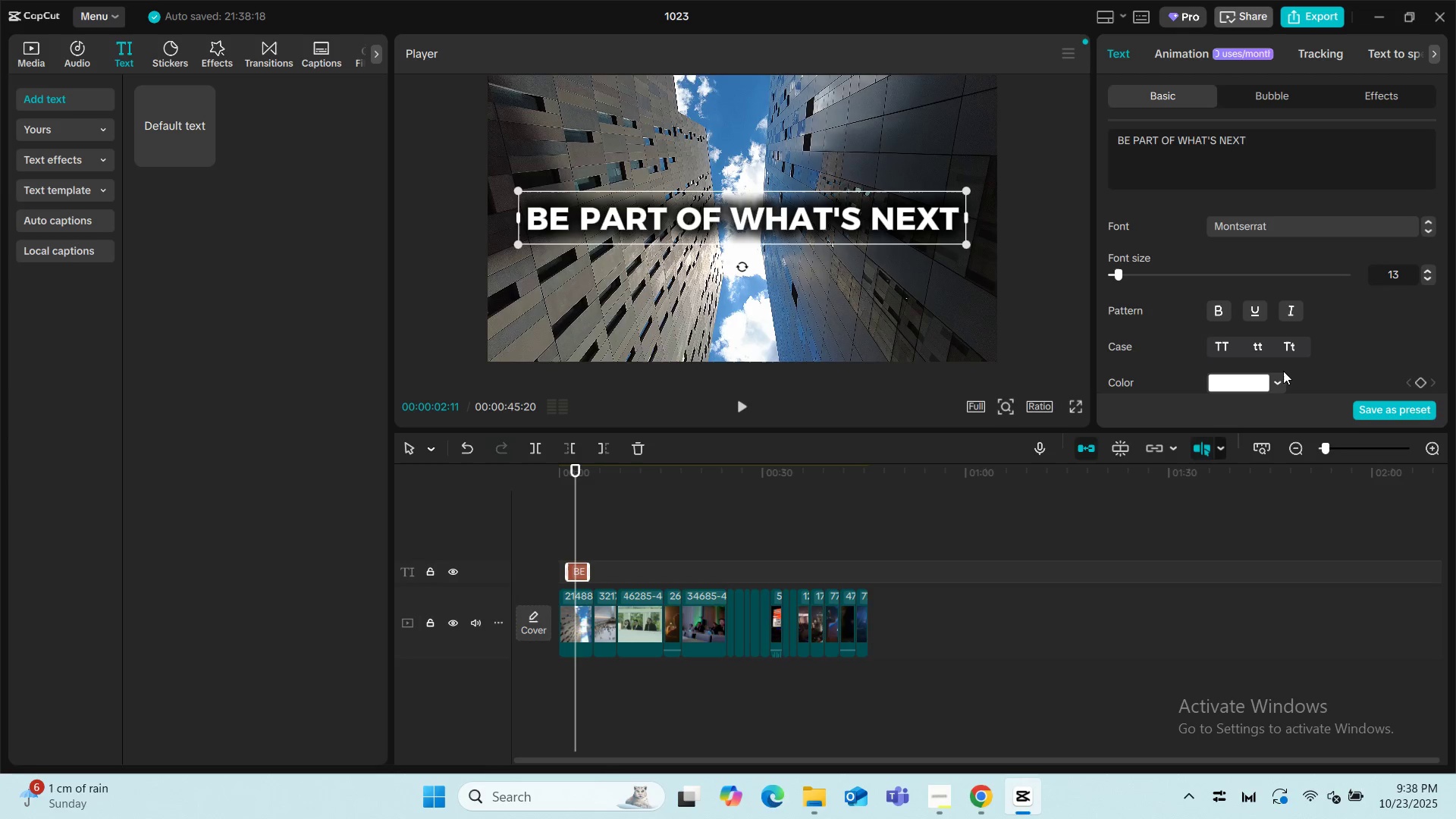 
left_click([1282, 376])
 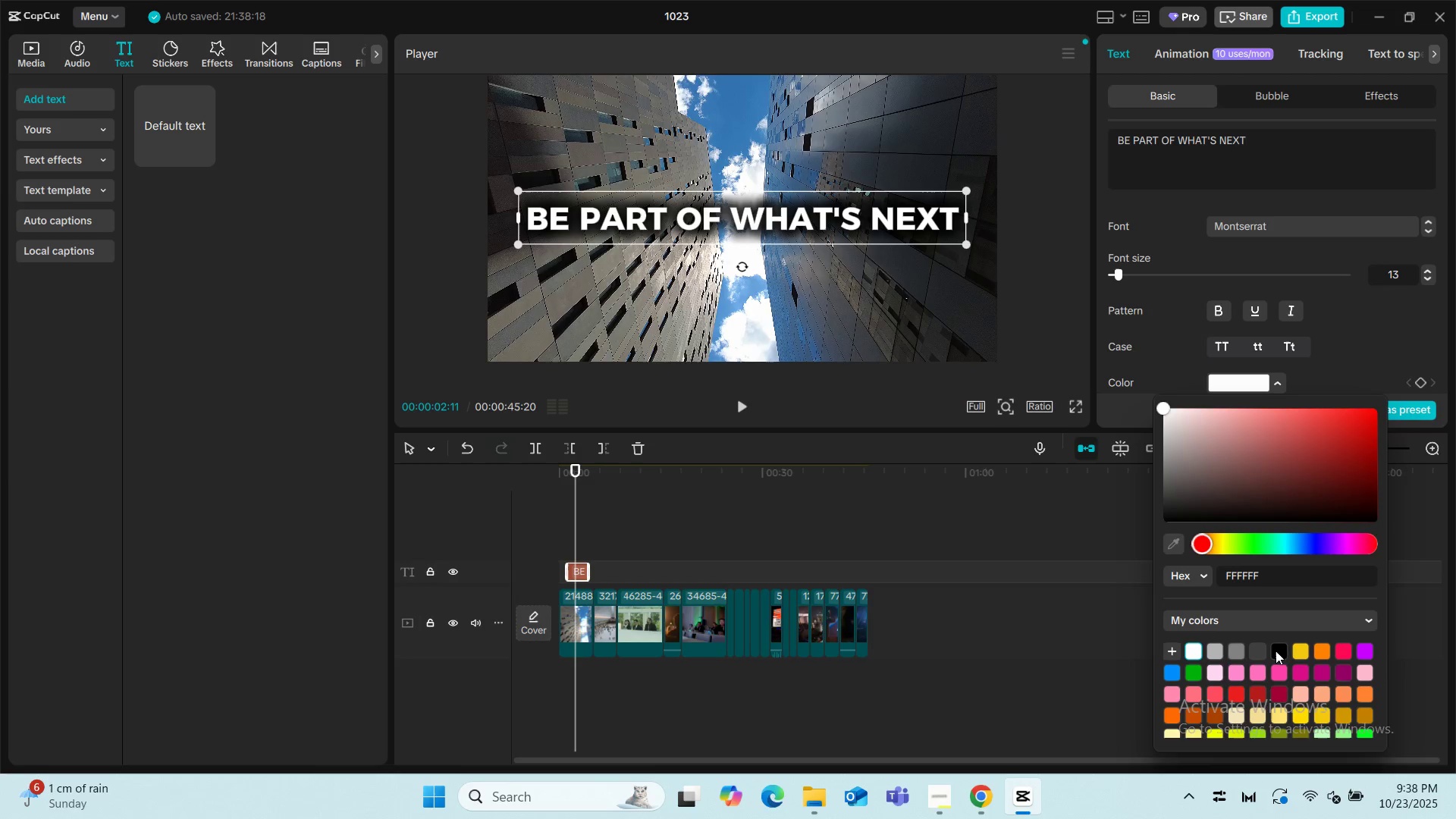 
left_click([1276, 651])
 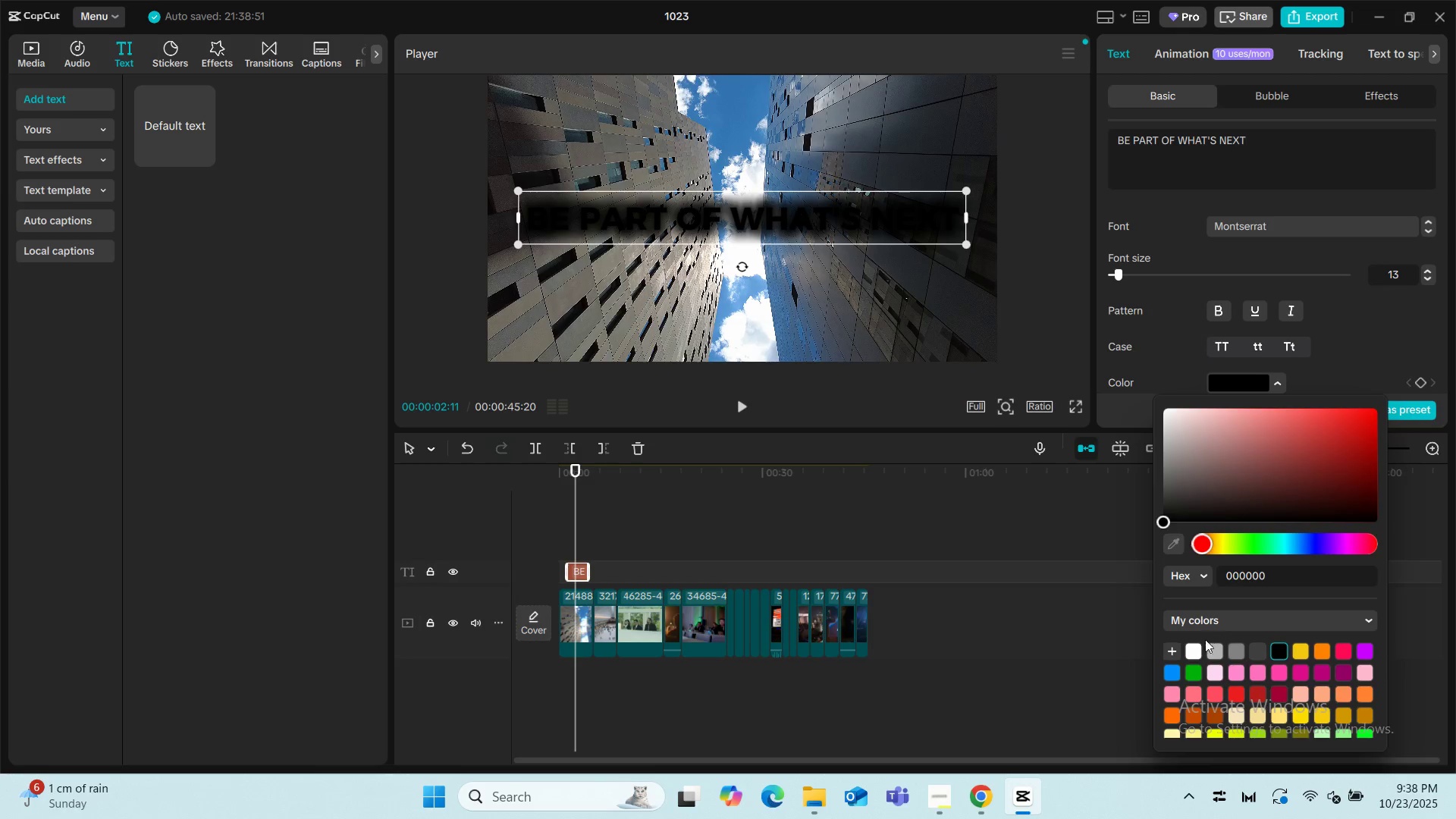 
left_click([1192, 652])
 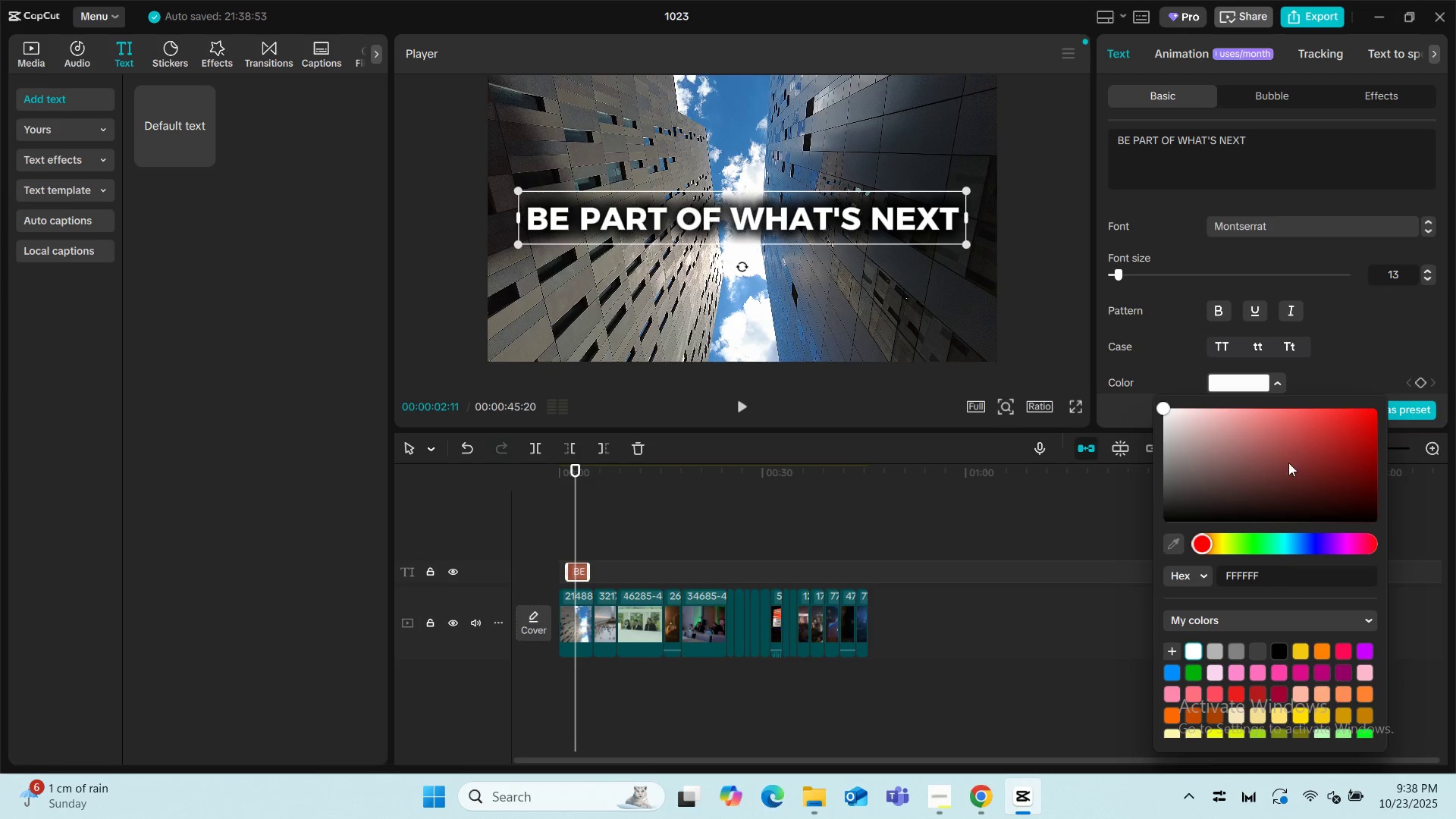 
left_click([1382, 347])
 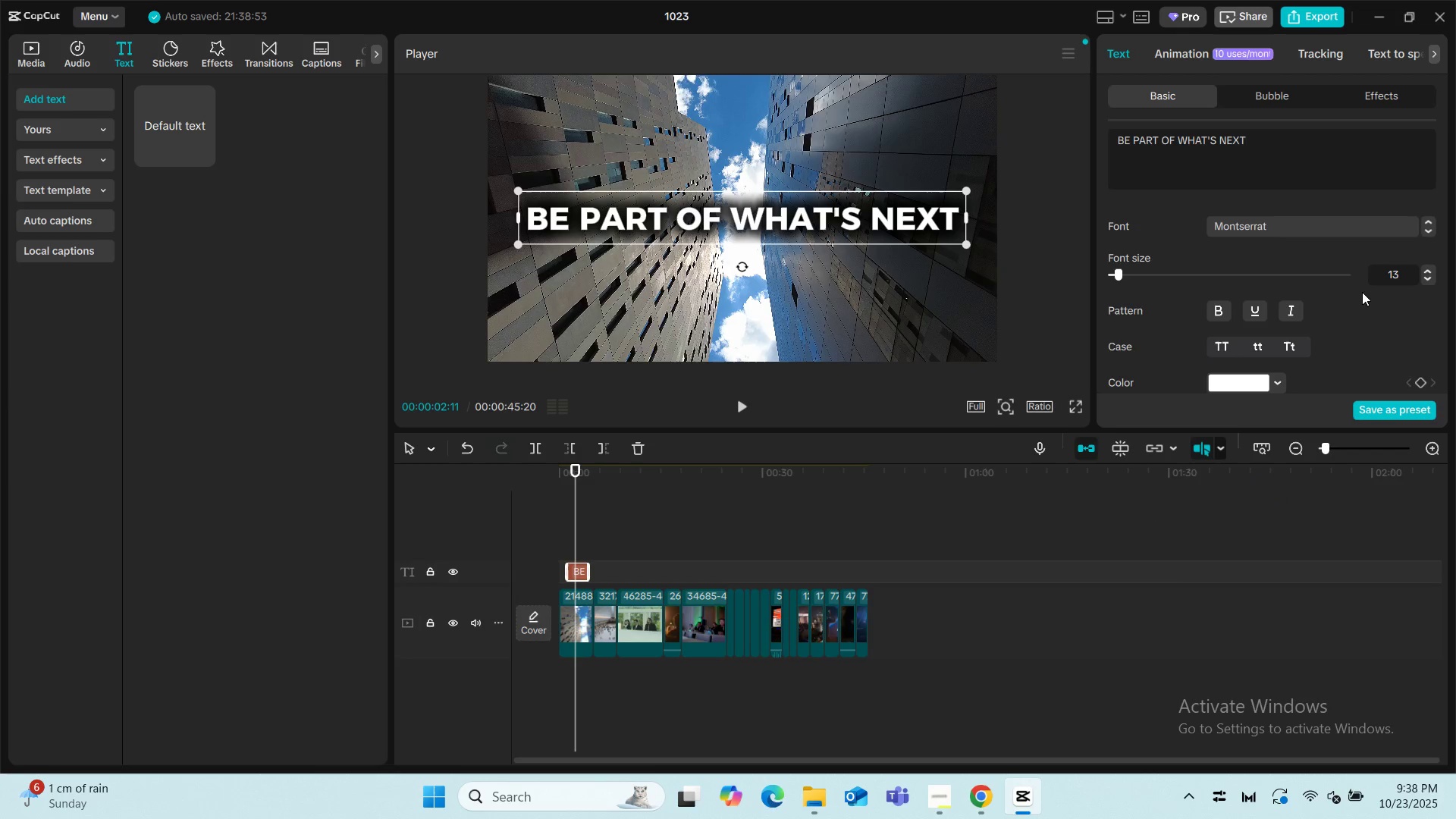 
scroll: coordinate [1362, 292], scroll_direction: down, amount: 2.0
 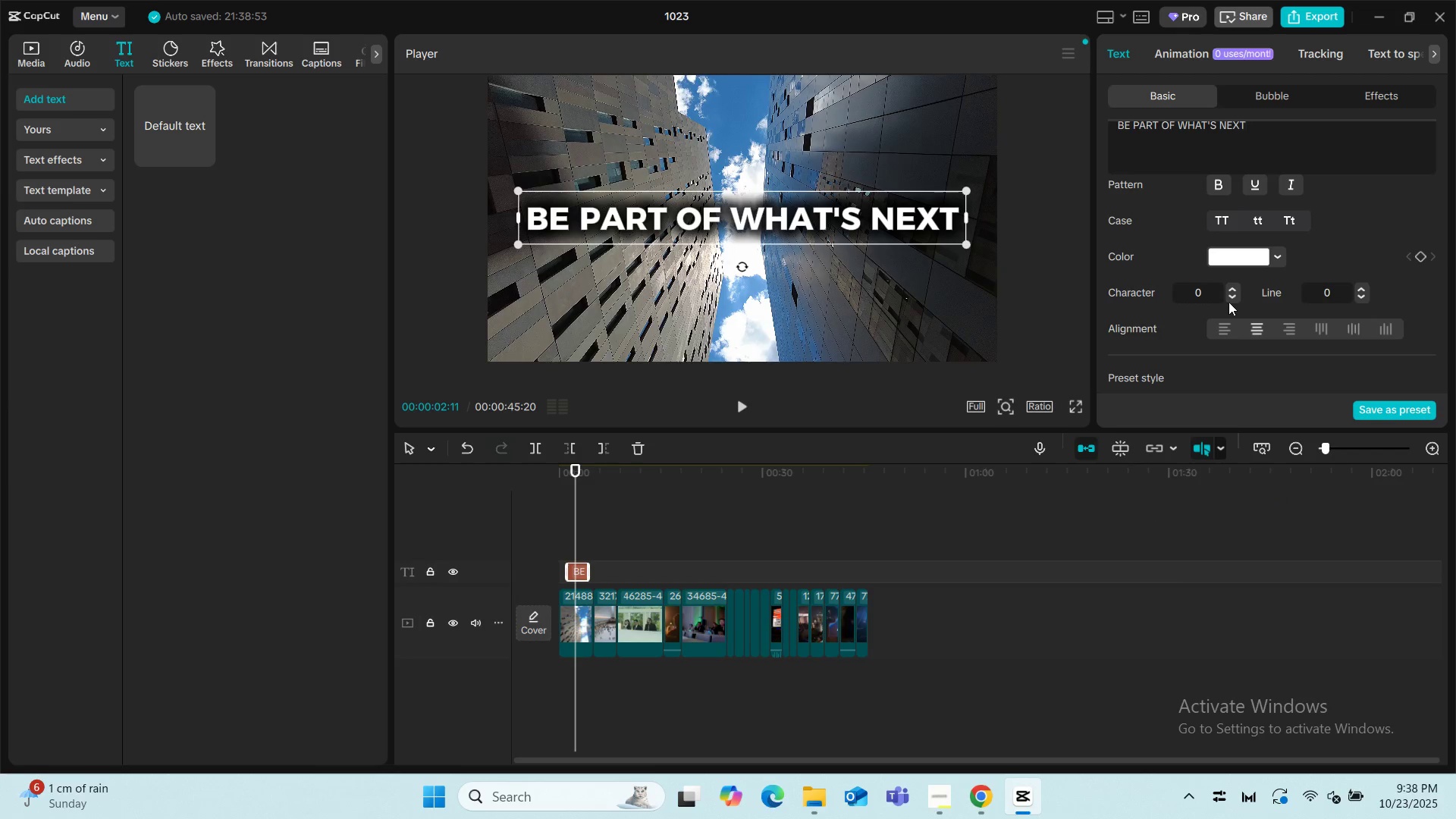 
left_click([1232, 291])
 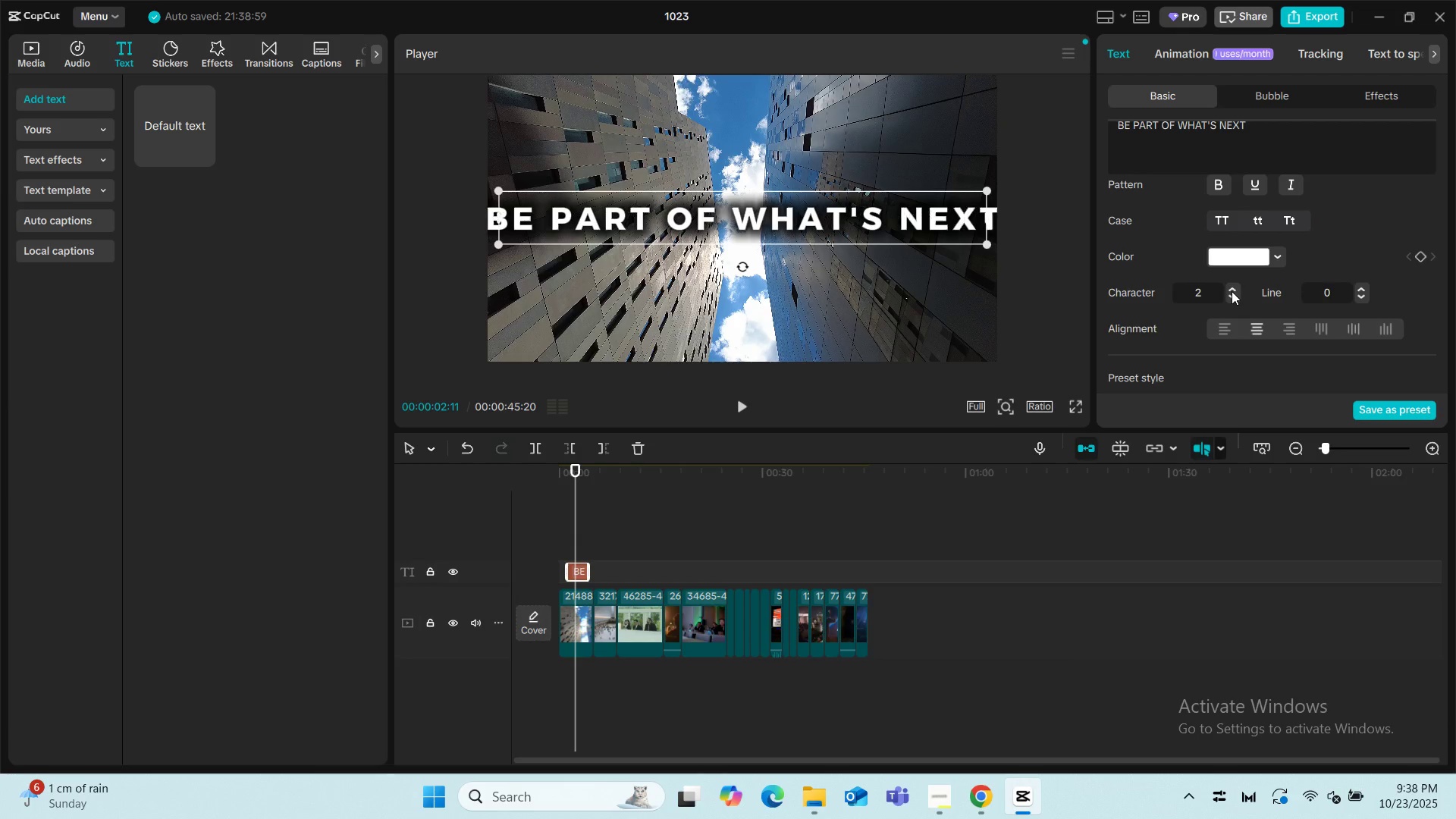 
left_click([1232, 291])
 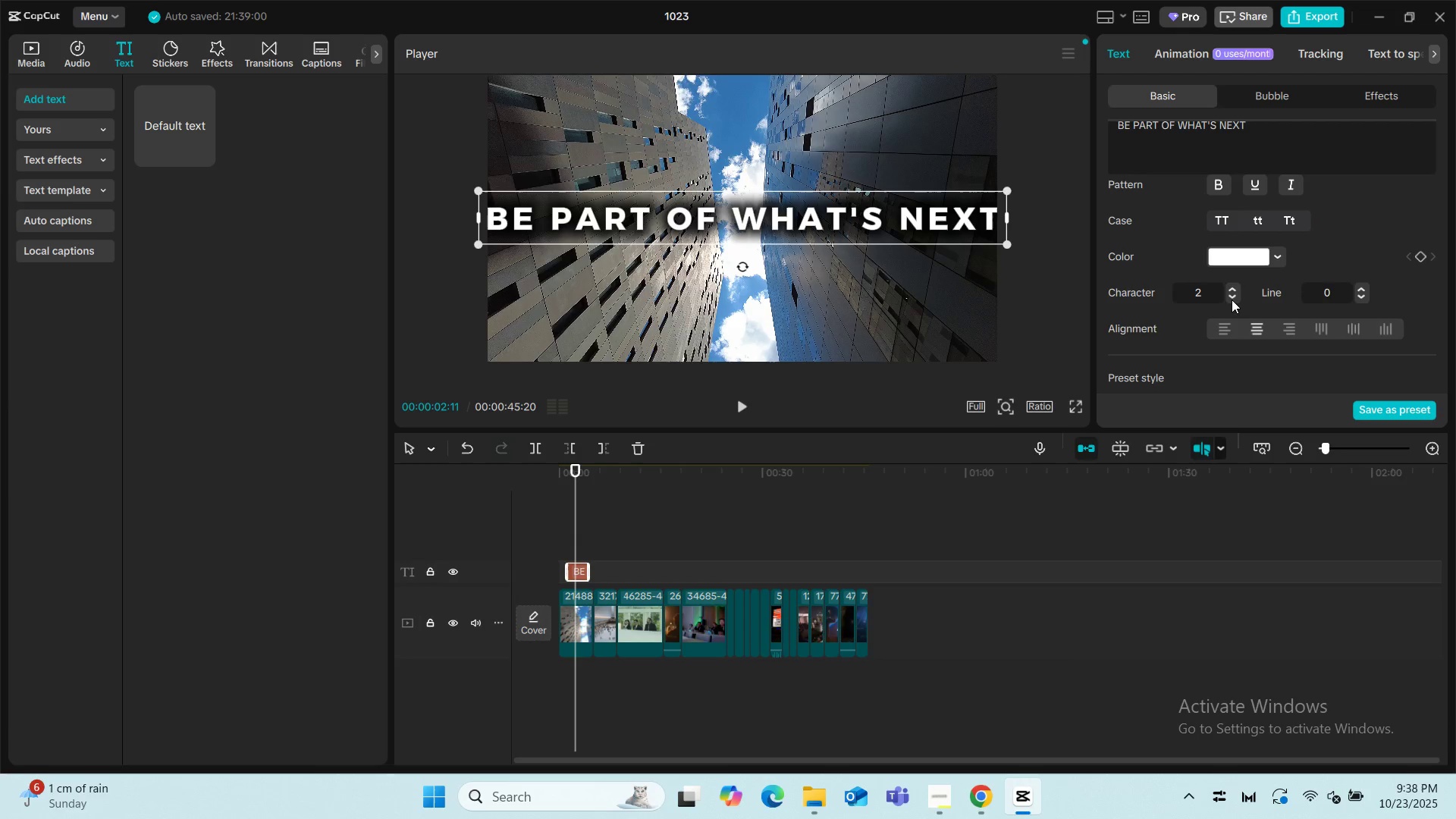 
left_click([1232, 300])
 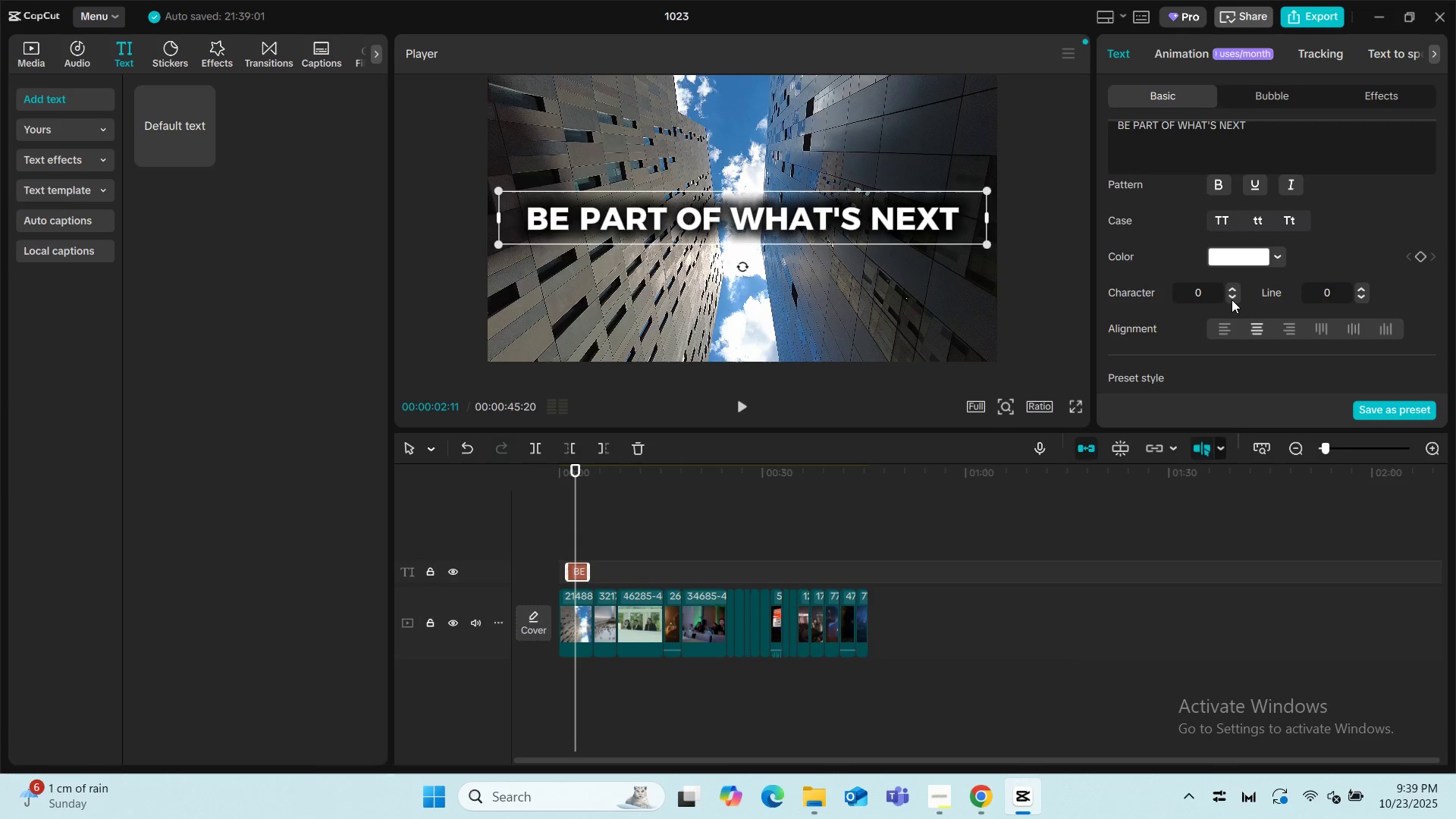 
left_click([1232, 300])
 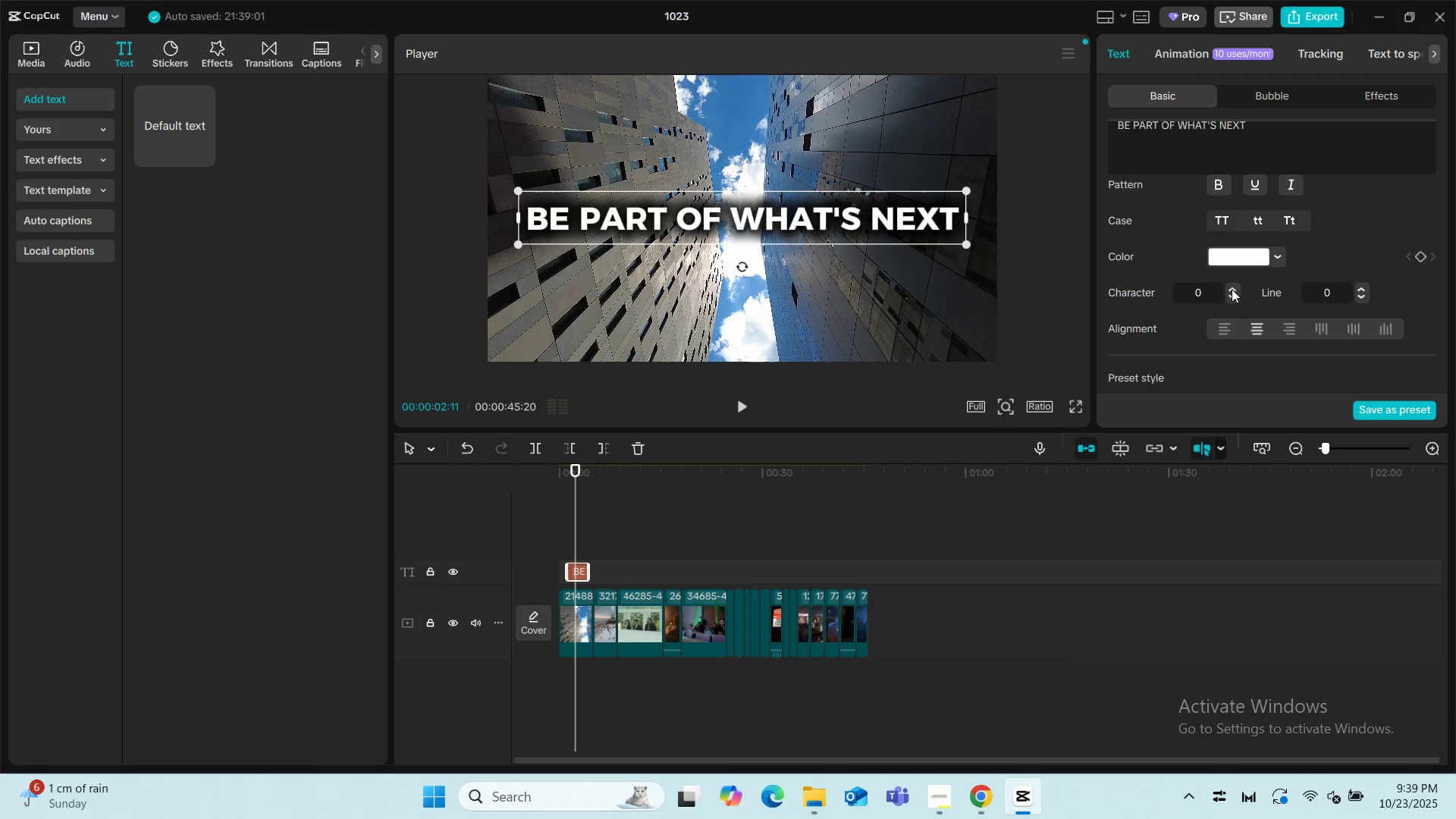 
left_click([1232, 286])
 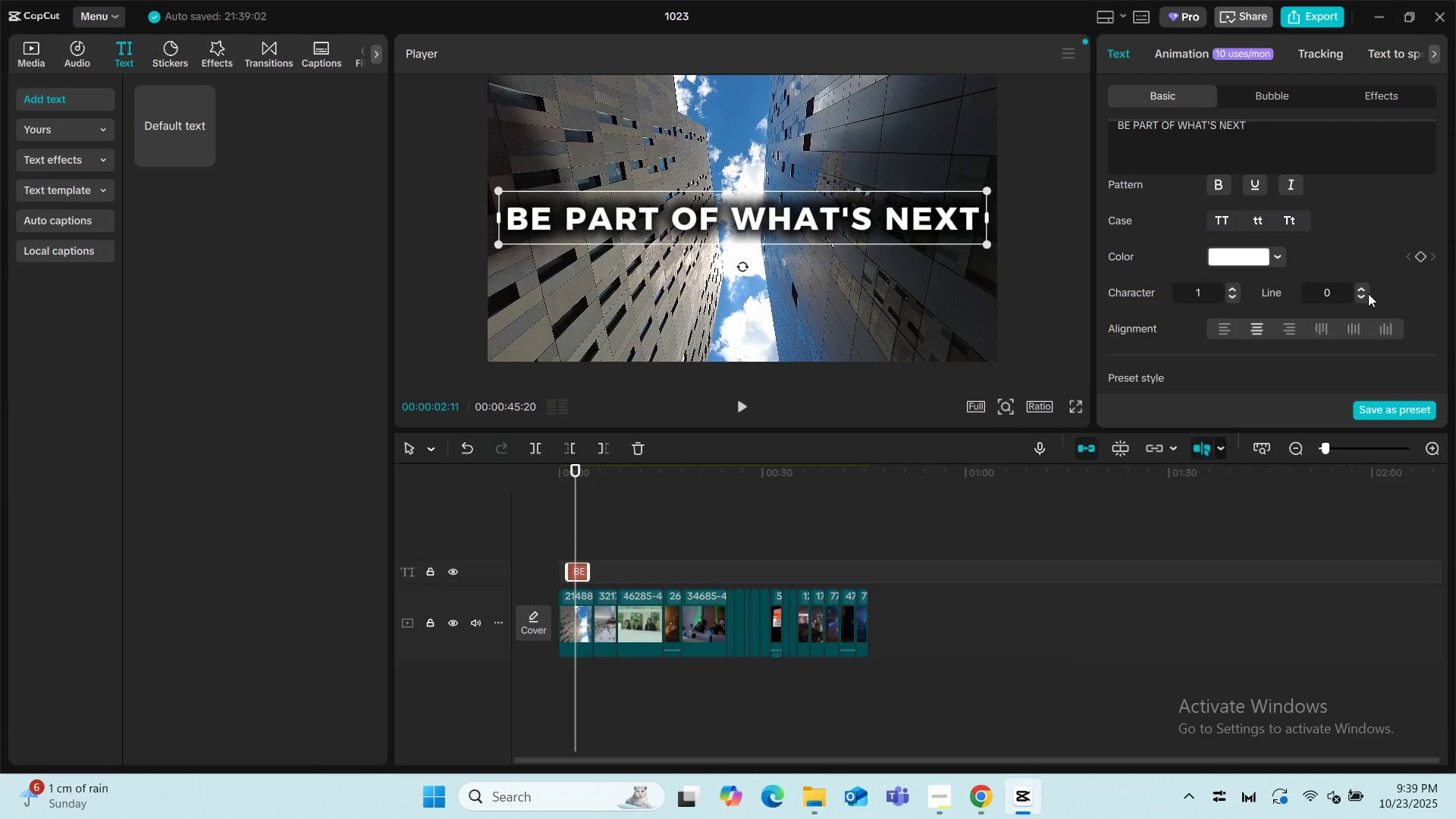 
left_click([1363, 296])
 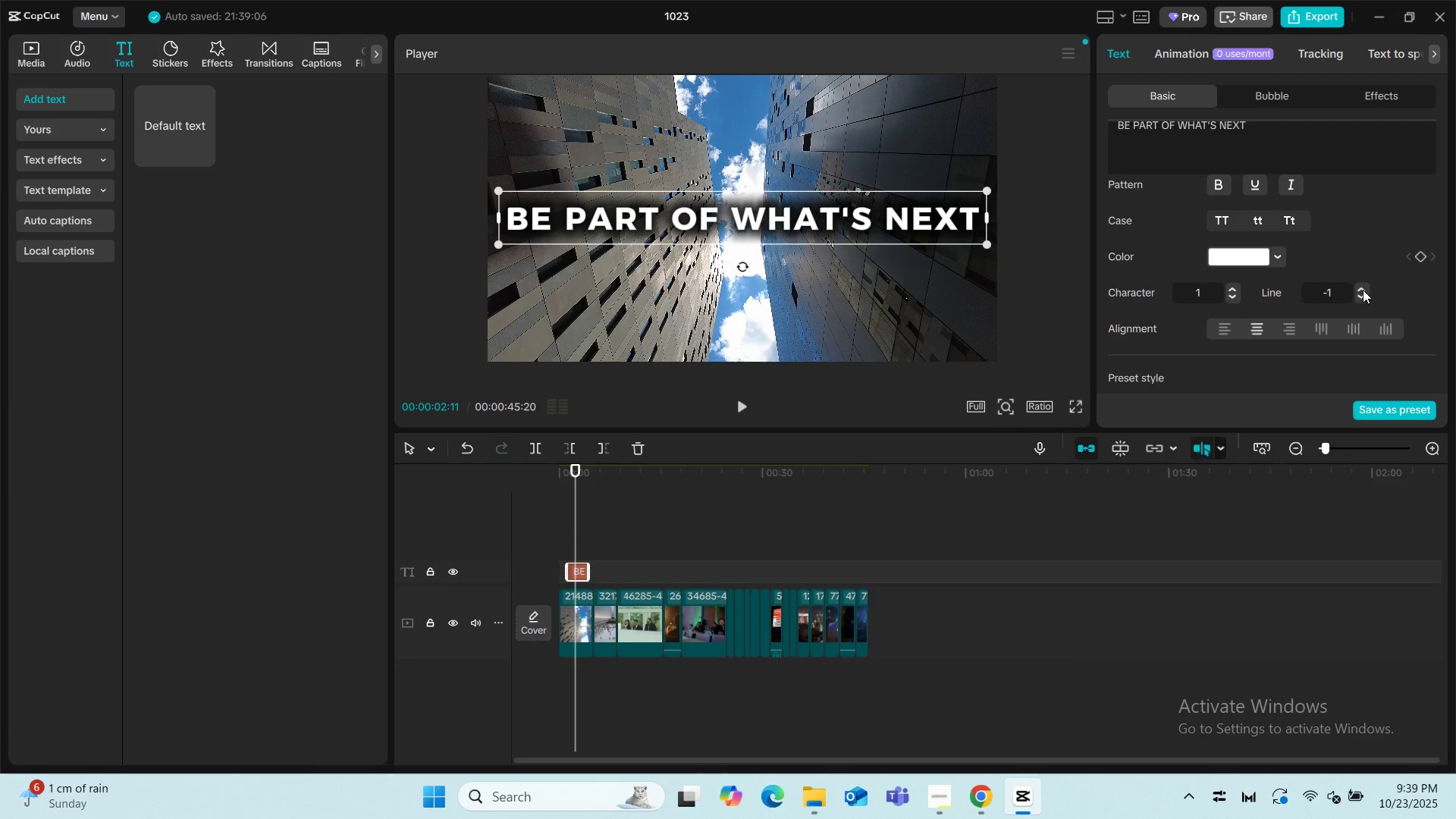 
left_click([1363, 287])
 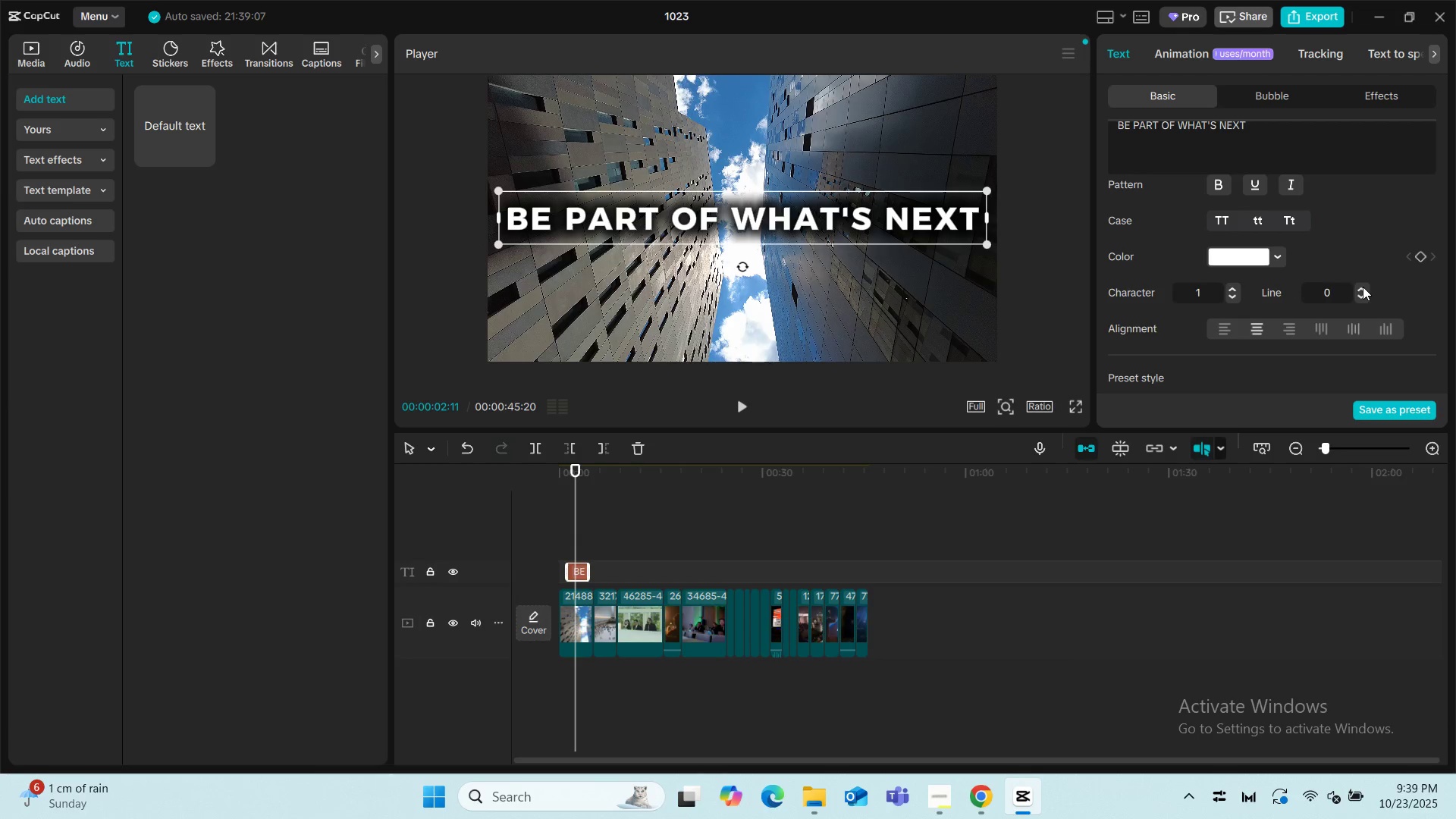 
left_click([1363, 287])
 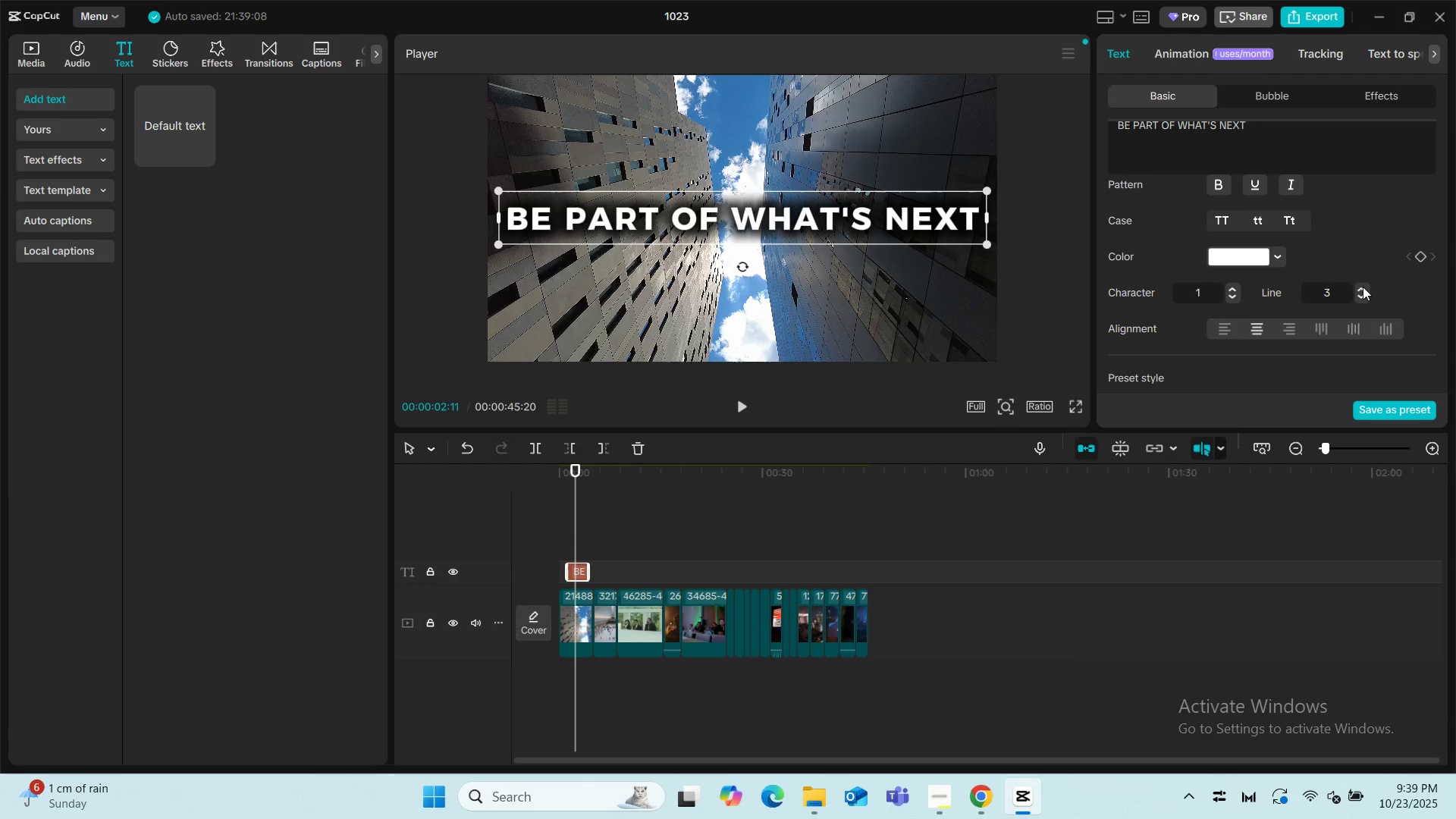 
triple_click([1363, 287])
 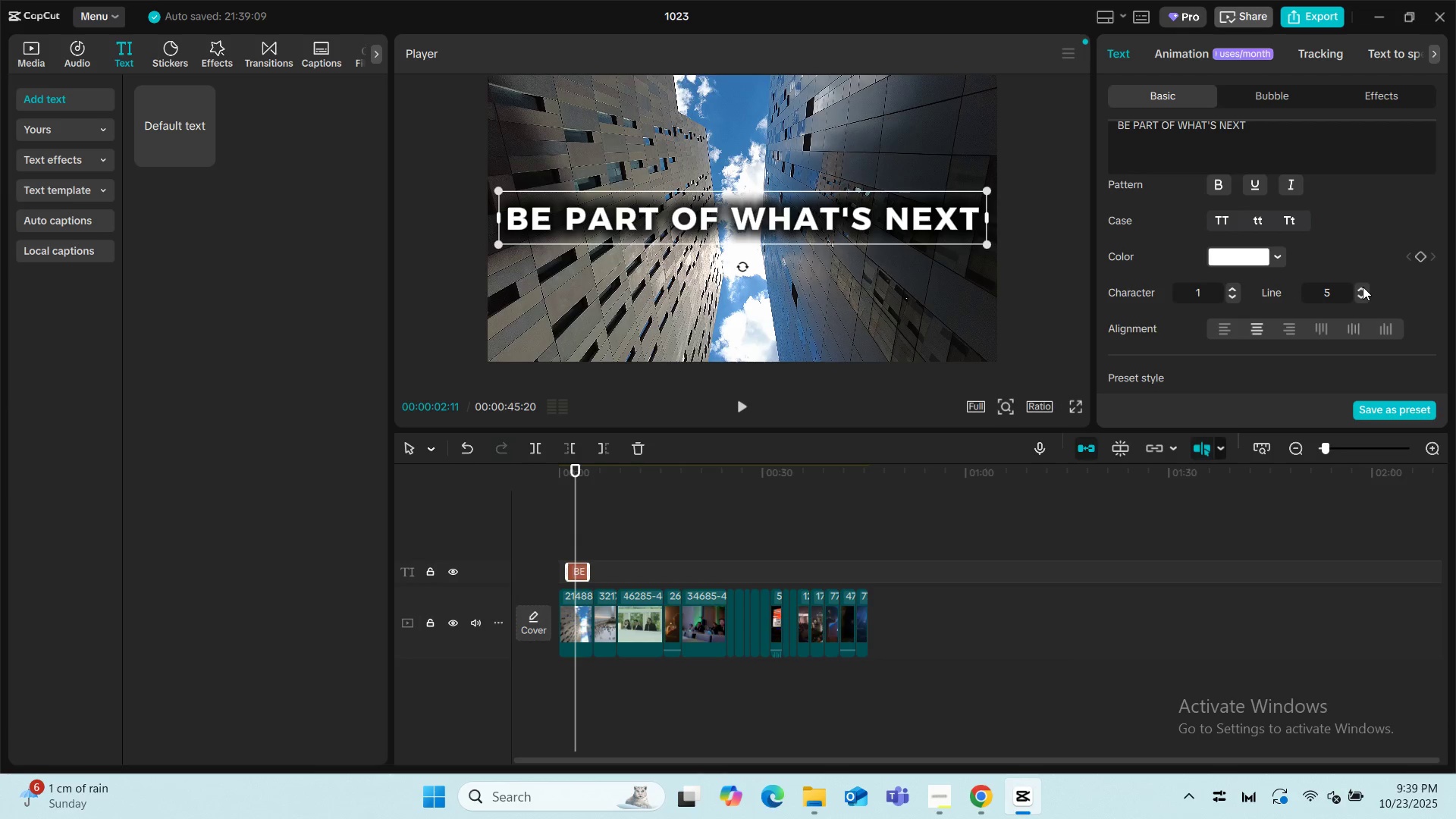 
triple_click([1363, 287])
 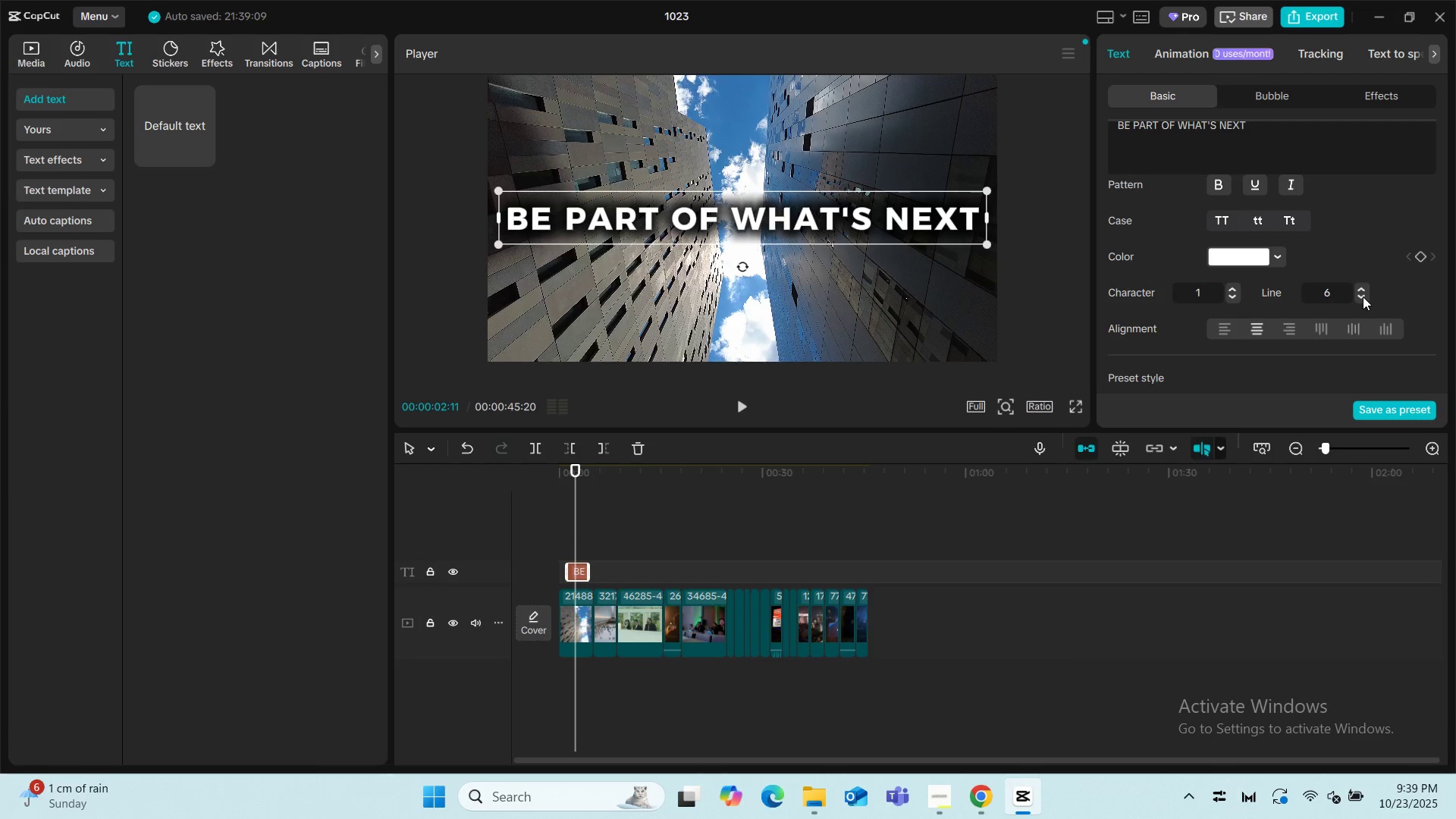 
double_click([1363, 297])
 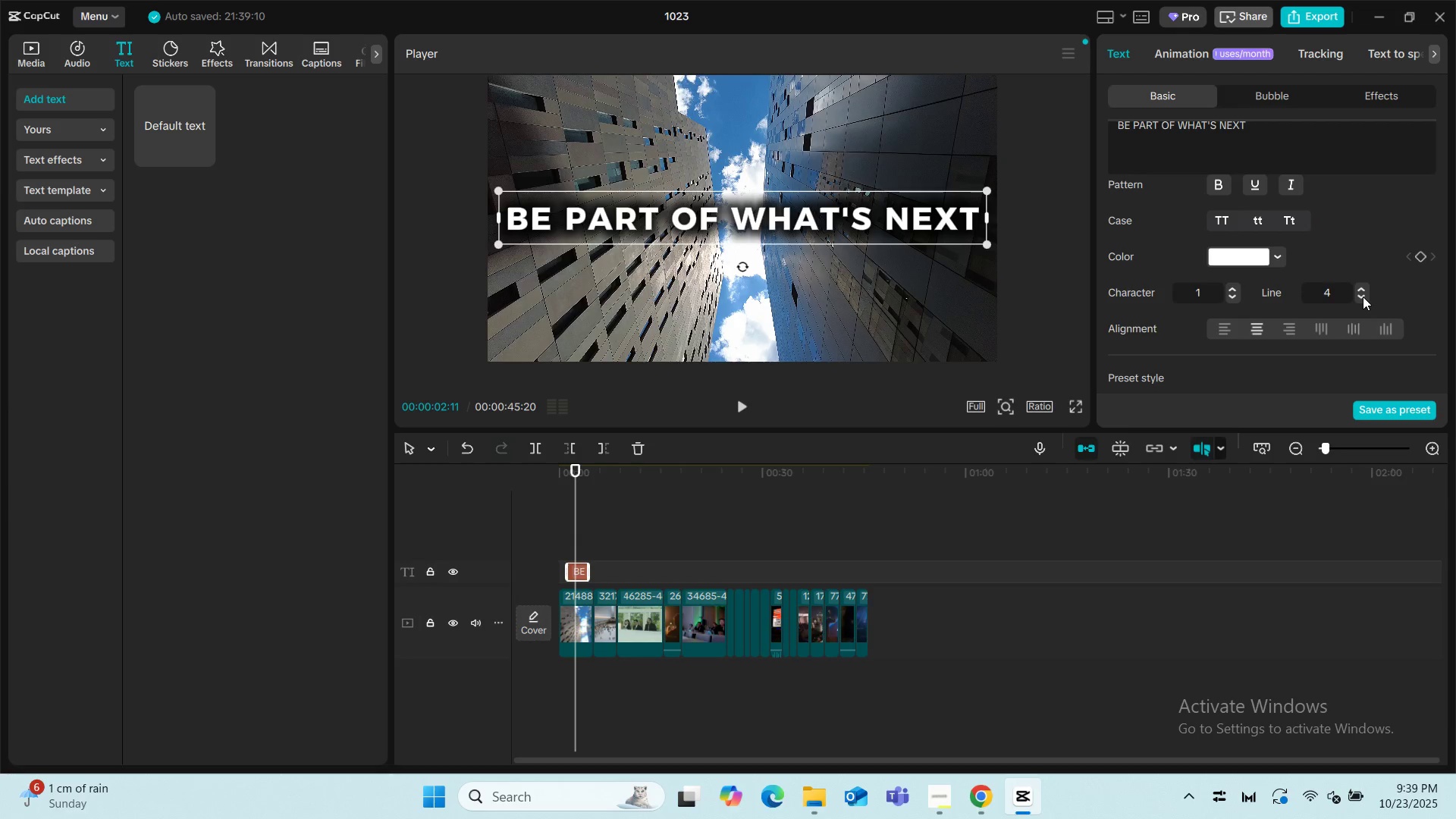 
triple_click([1363, 297])
 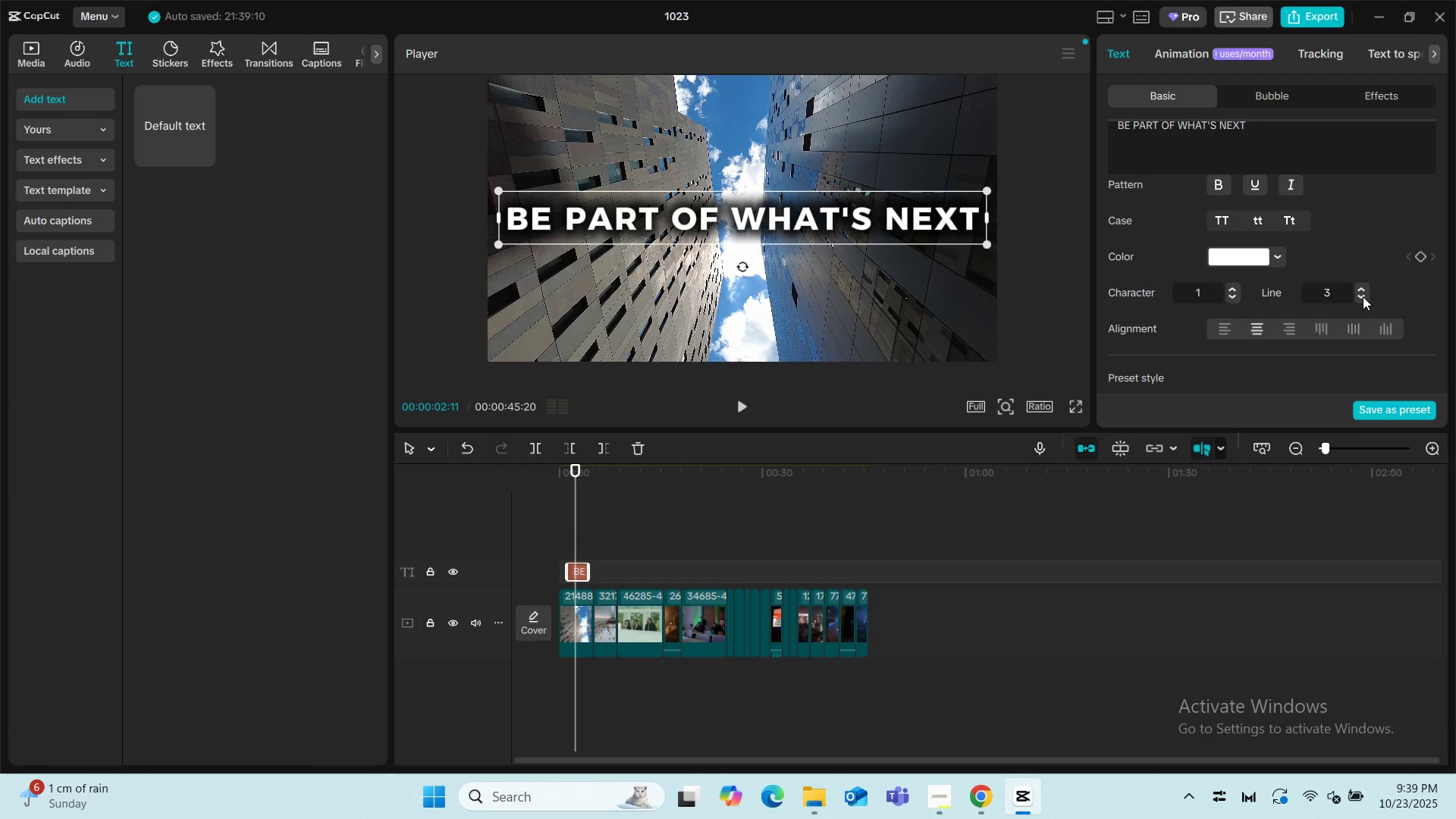 
triple_click([1363, 297])
 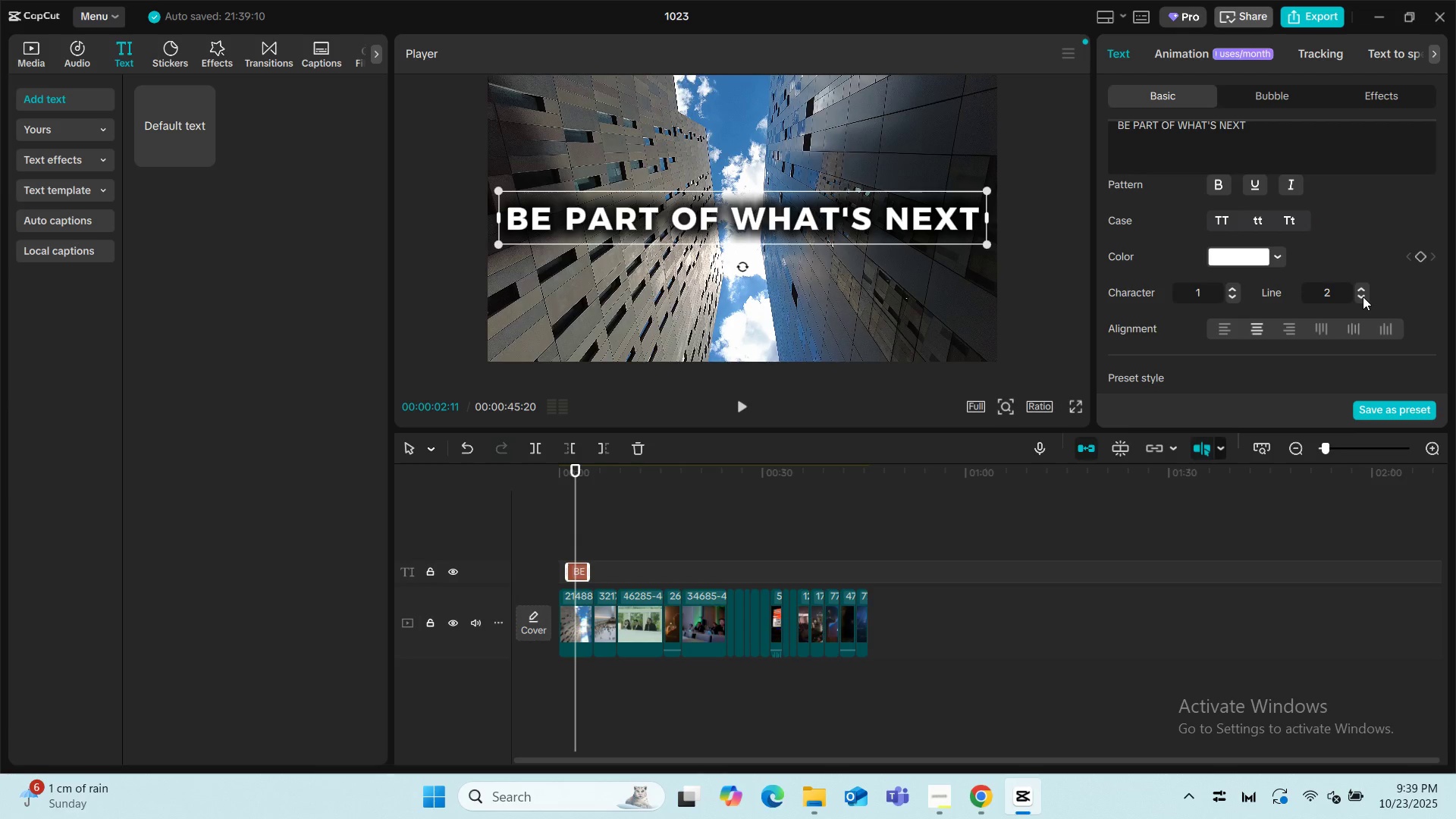 
triple_click([1363, 297])
 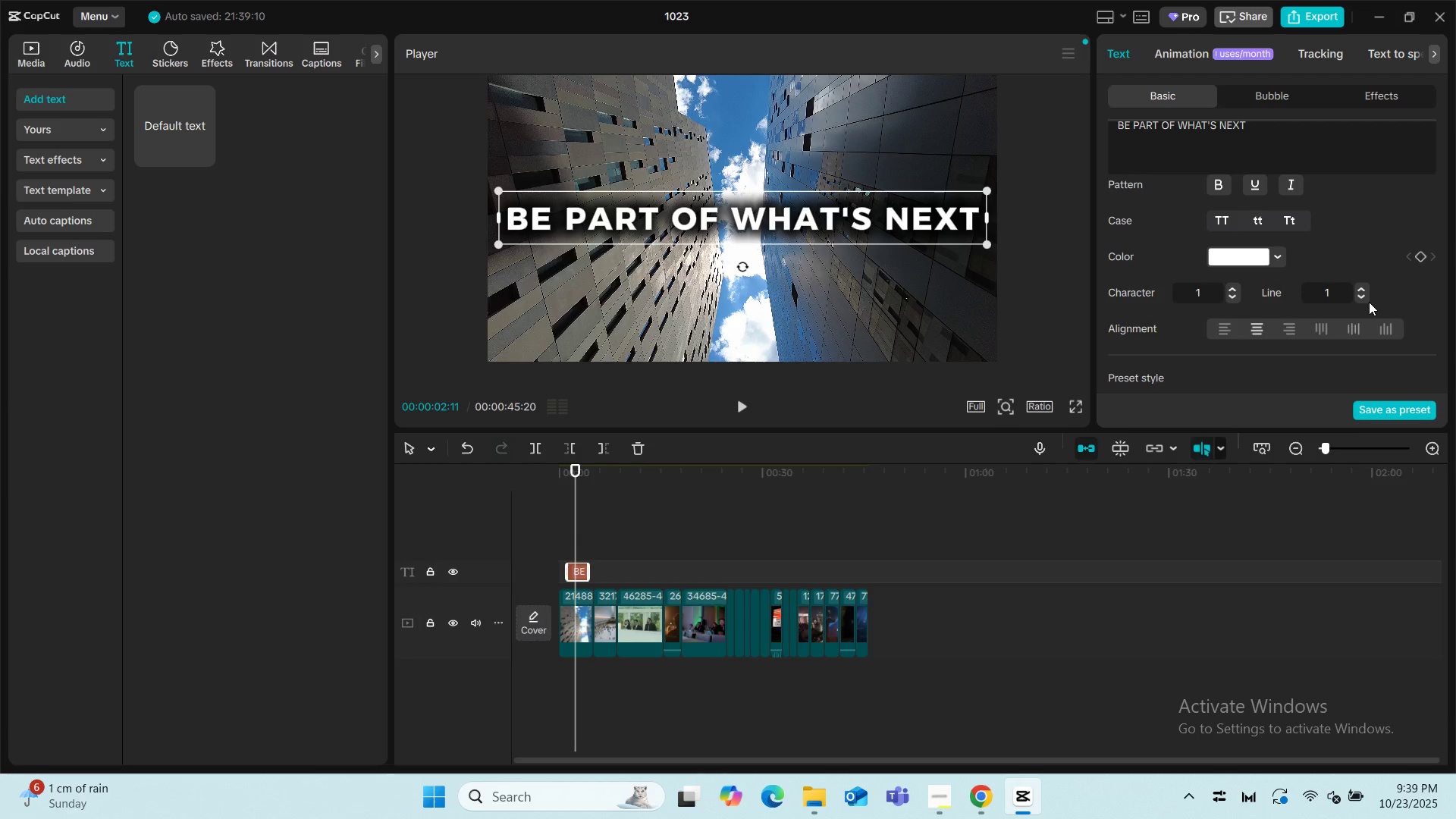 
left_click([1369, 302])
 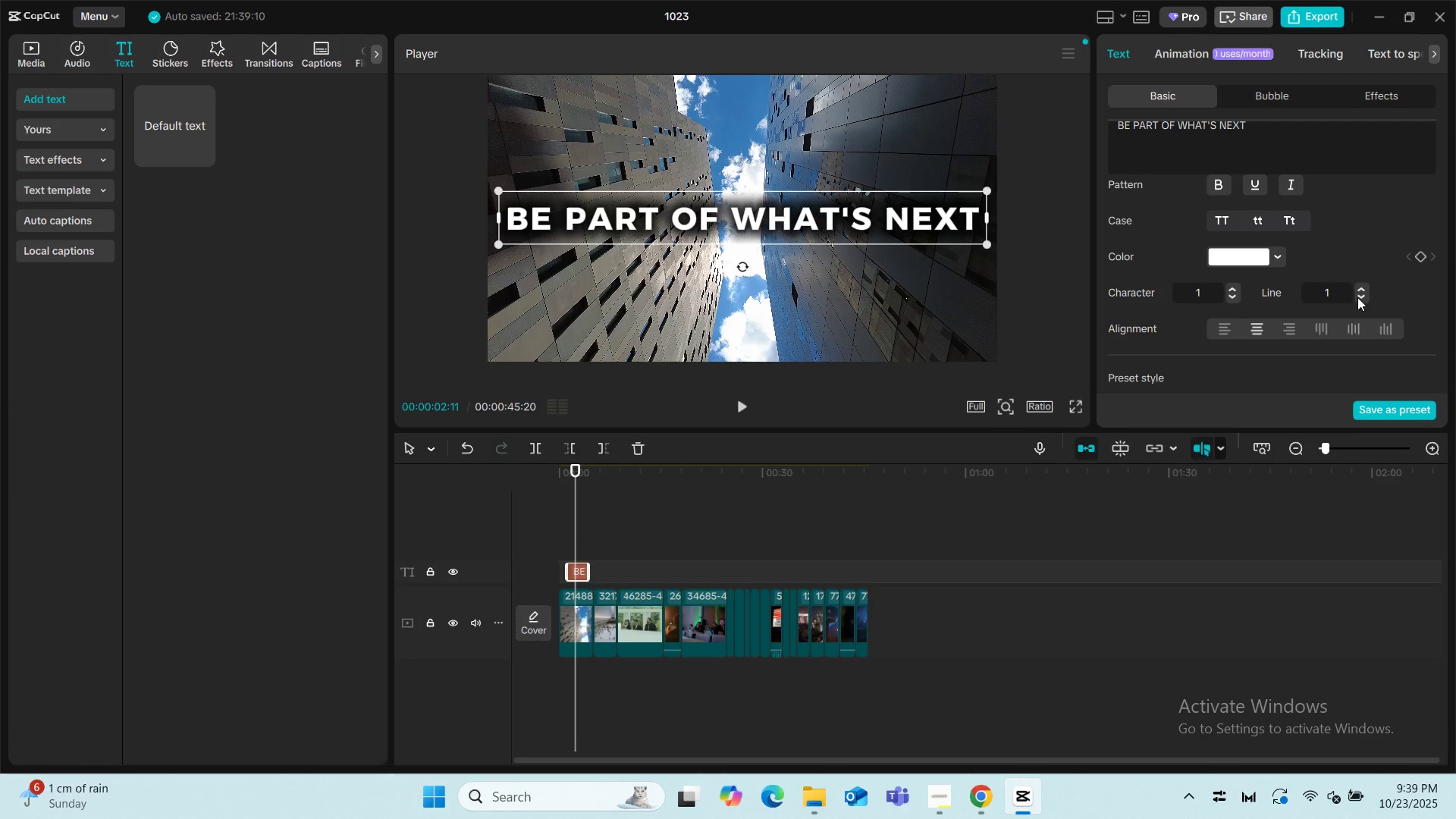 
left_click([1359, 295])
 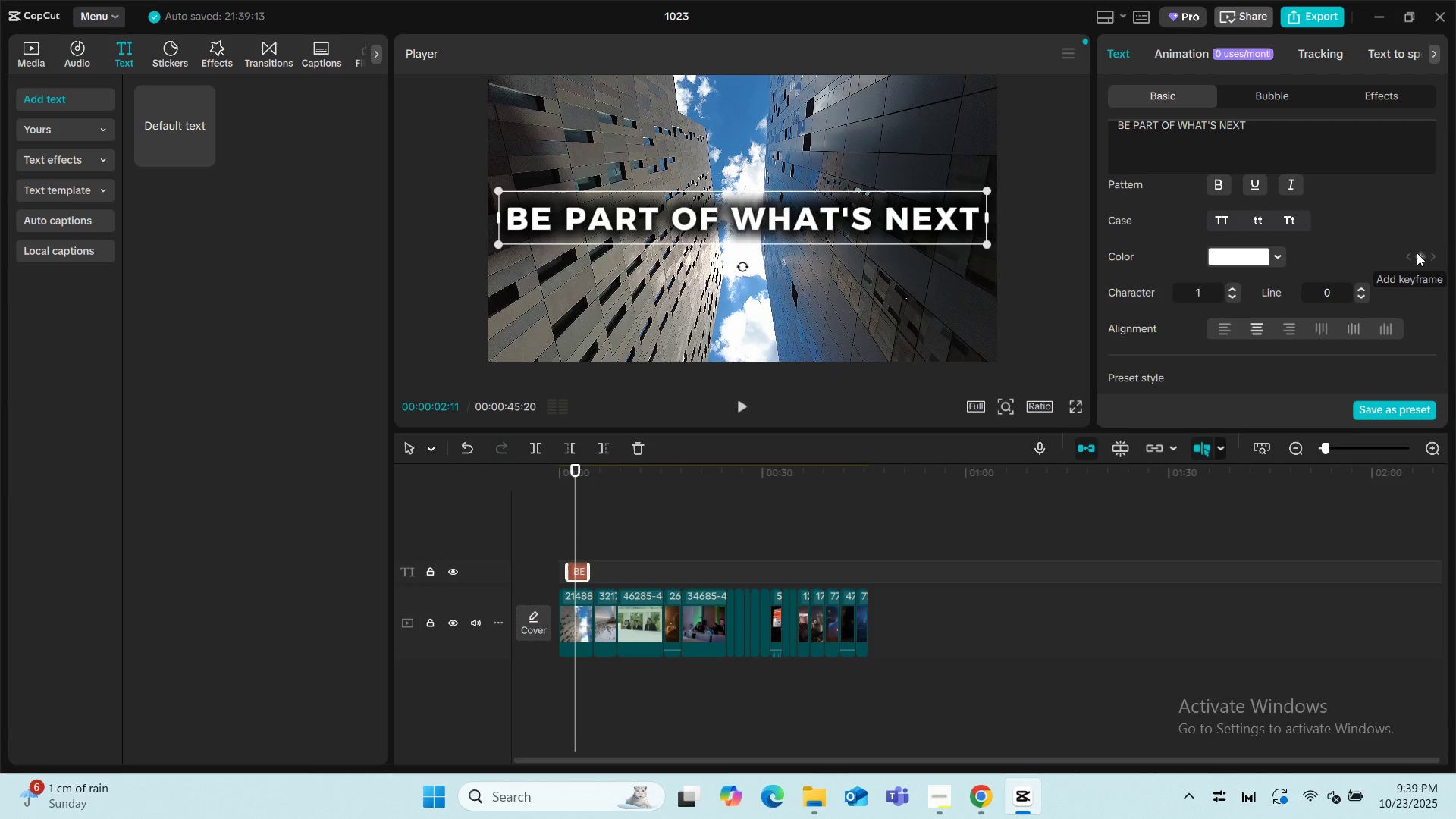 
scroll: coordinate [1250, 315], scroll_direction: down, amount: 9.0
 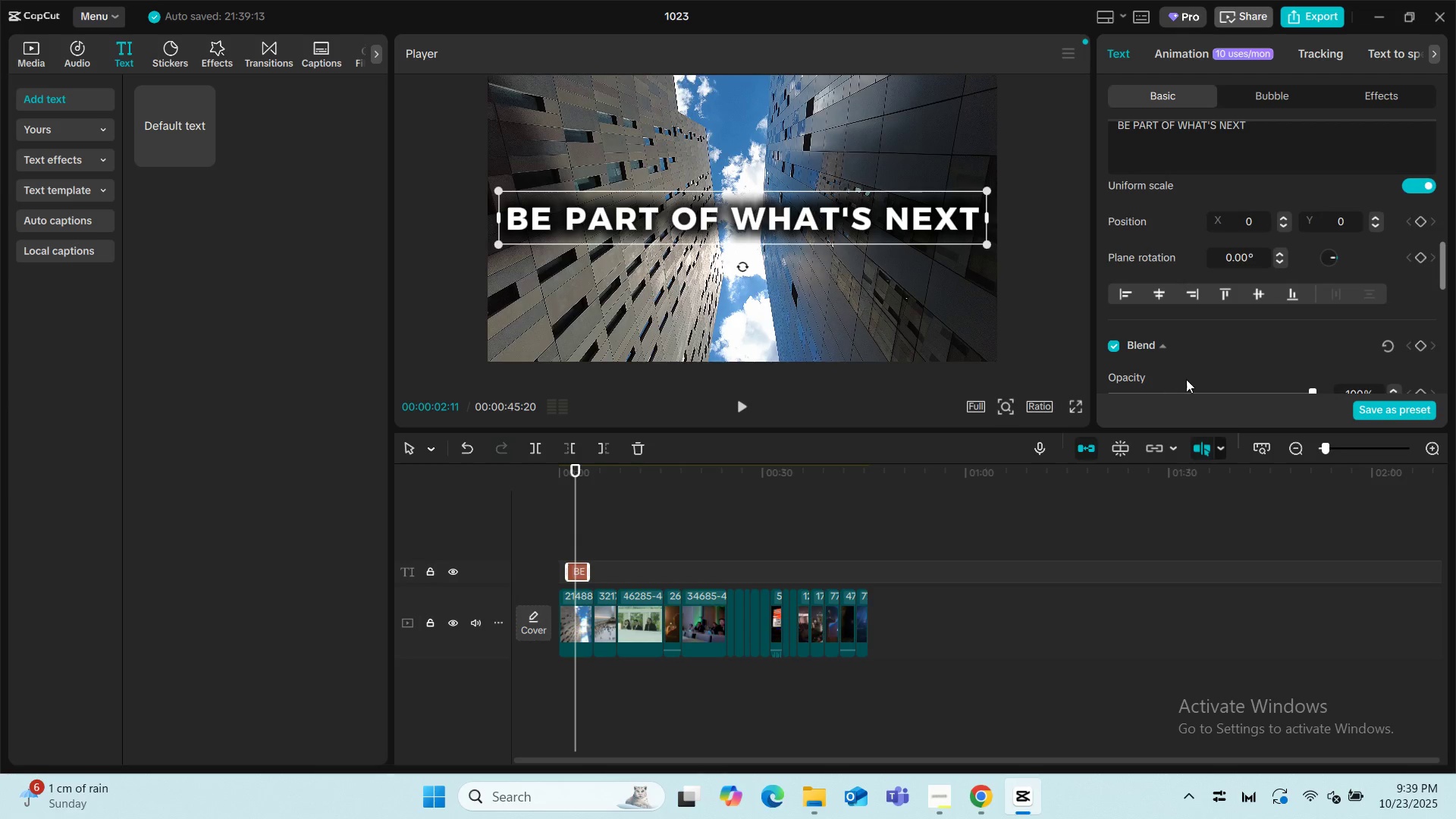 
scroll: coordinate [1194, 347], scroll_direction: down, amount: 5.0
 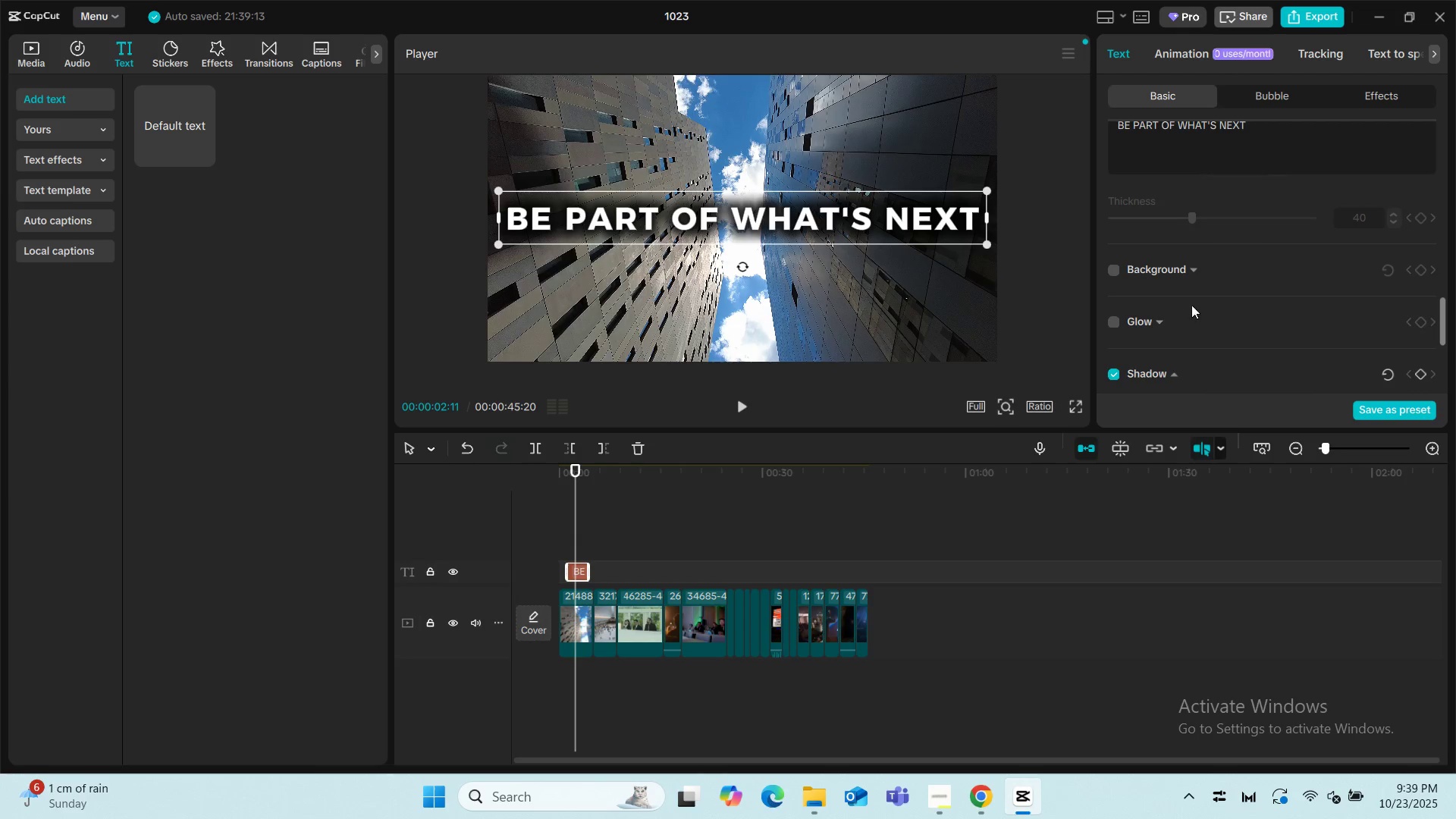 
scroll: coordinate [1235, 311], scroll_direction: up, amount: 6.0
 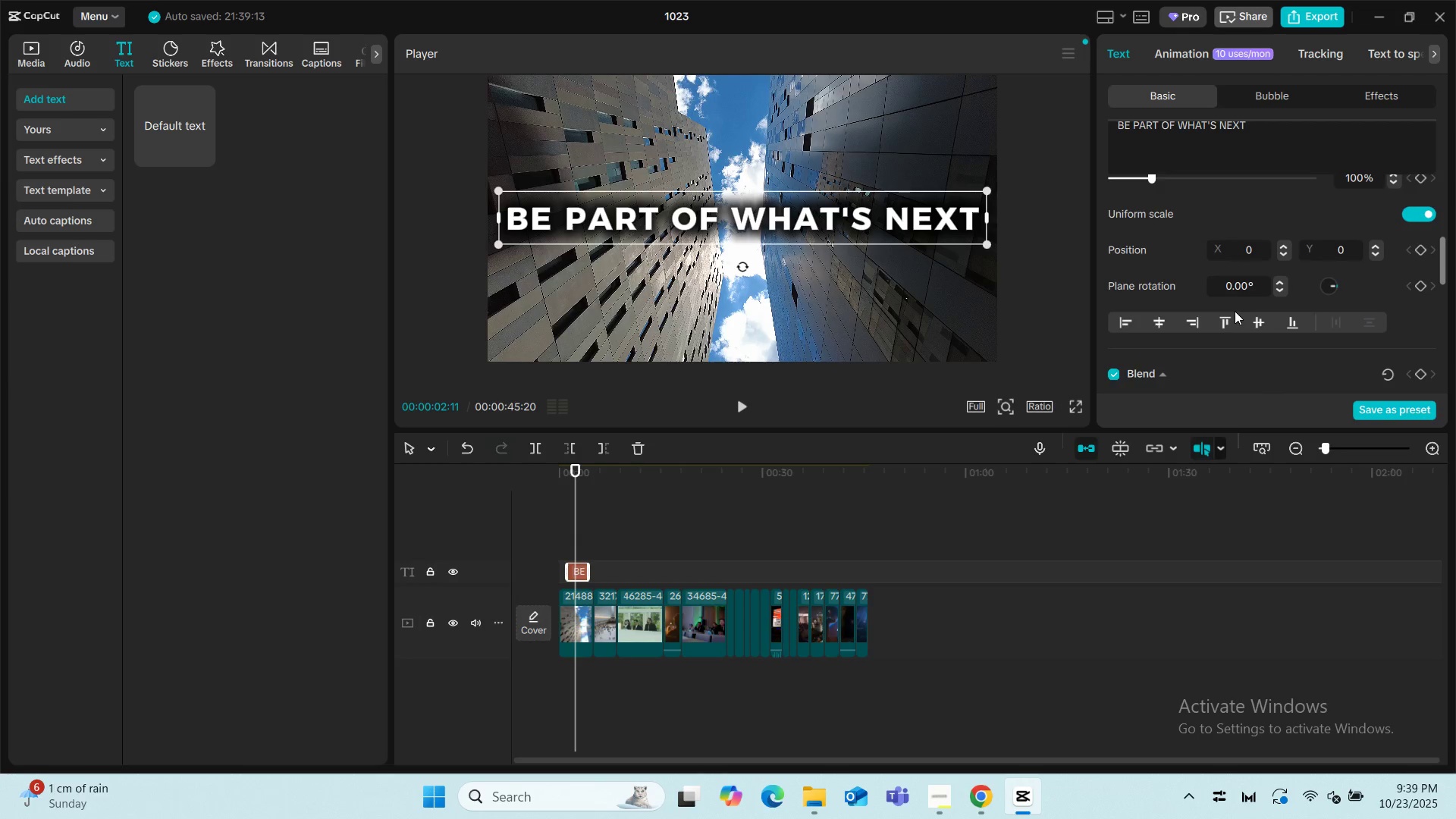 
scroll: coordinate [1221, 311], scroll_direction: down, amount: 13.0
 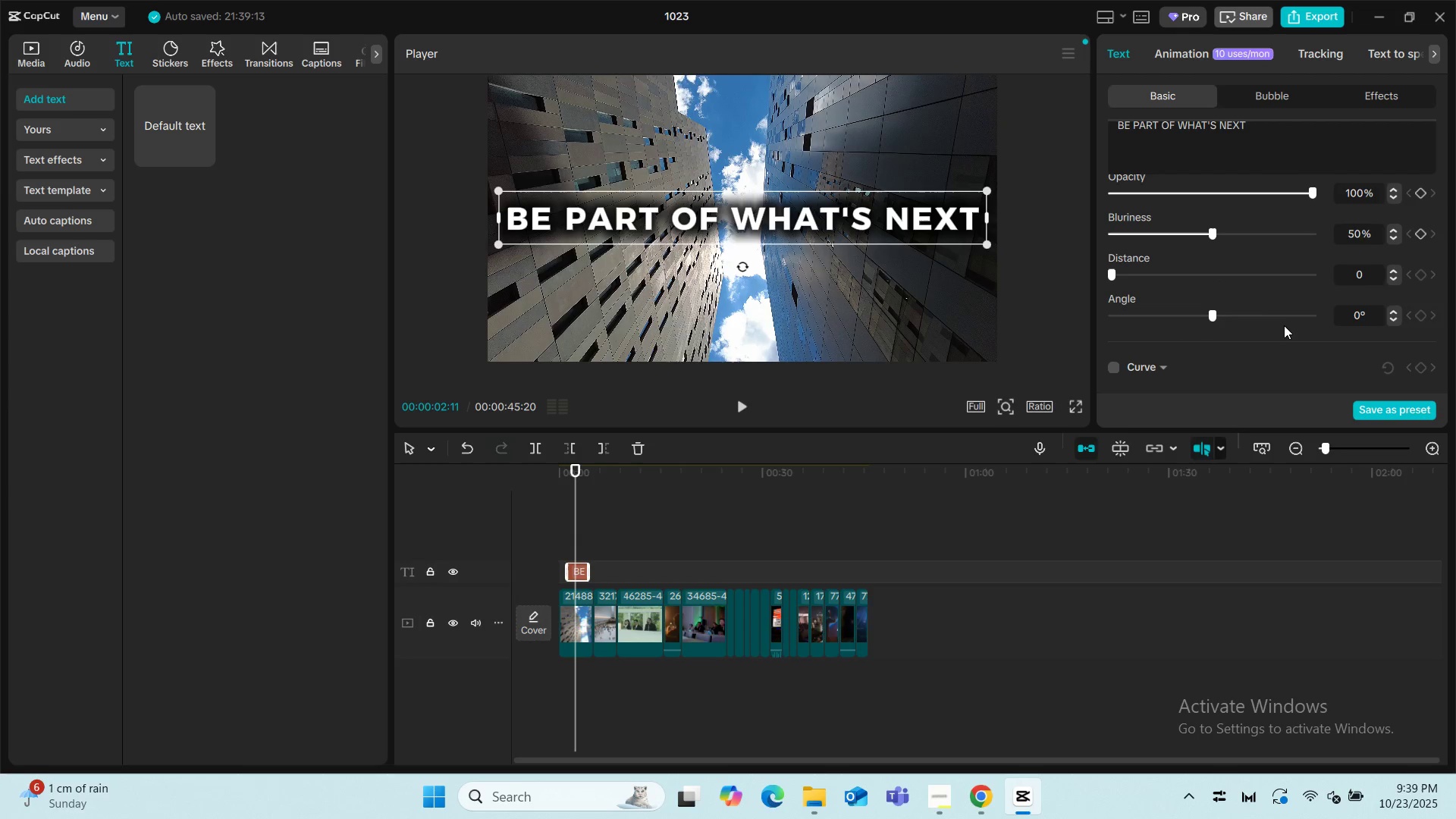 
scroll: coordinate [1283, 259], scroll_direction: up, amount: 11.0
 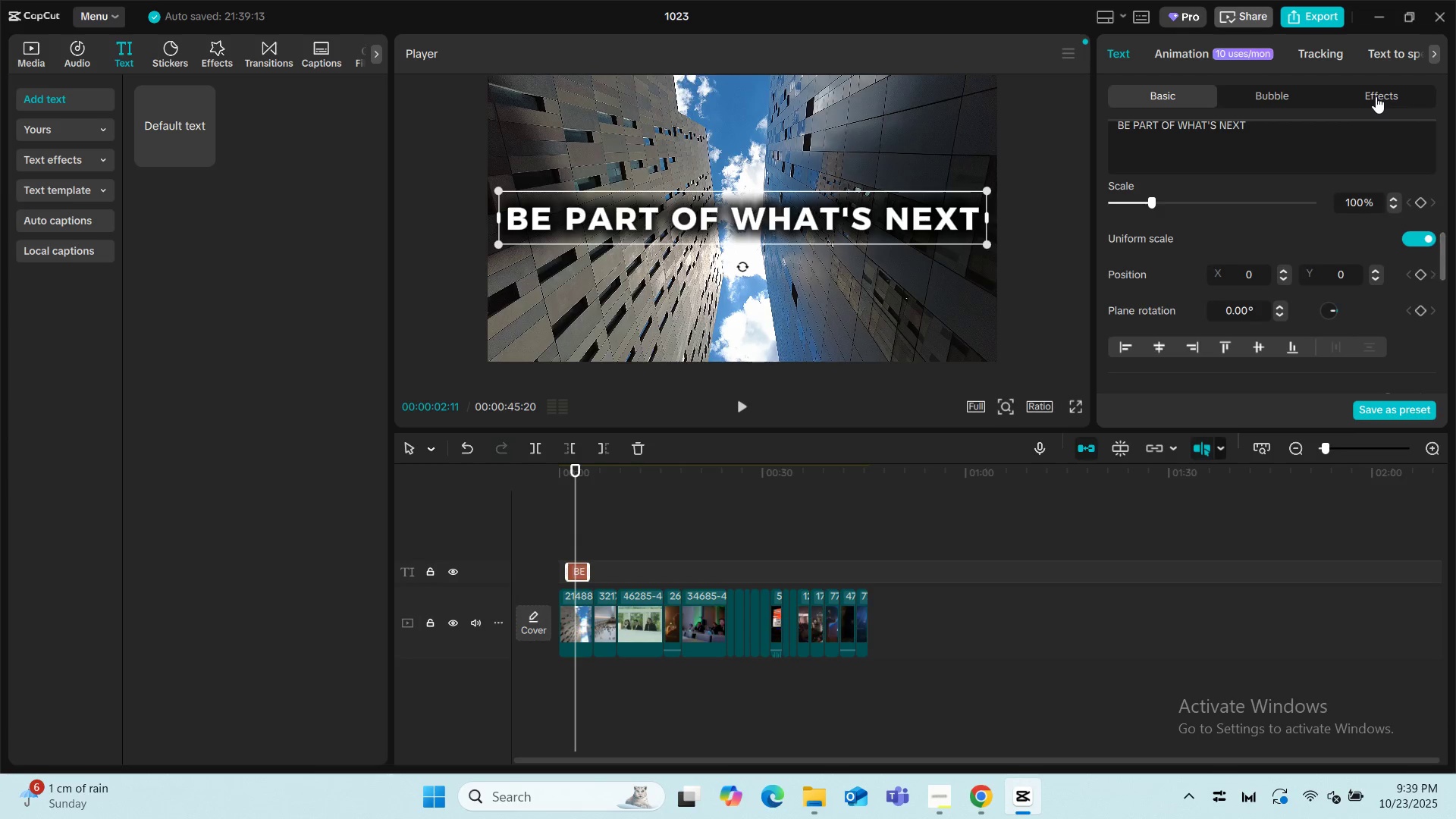 
left_click([1376, 96])
 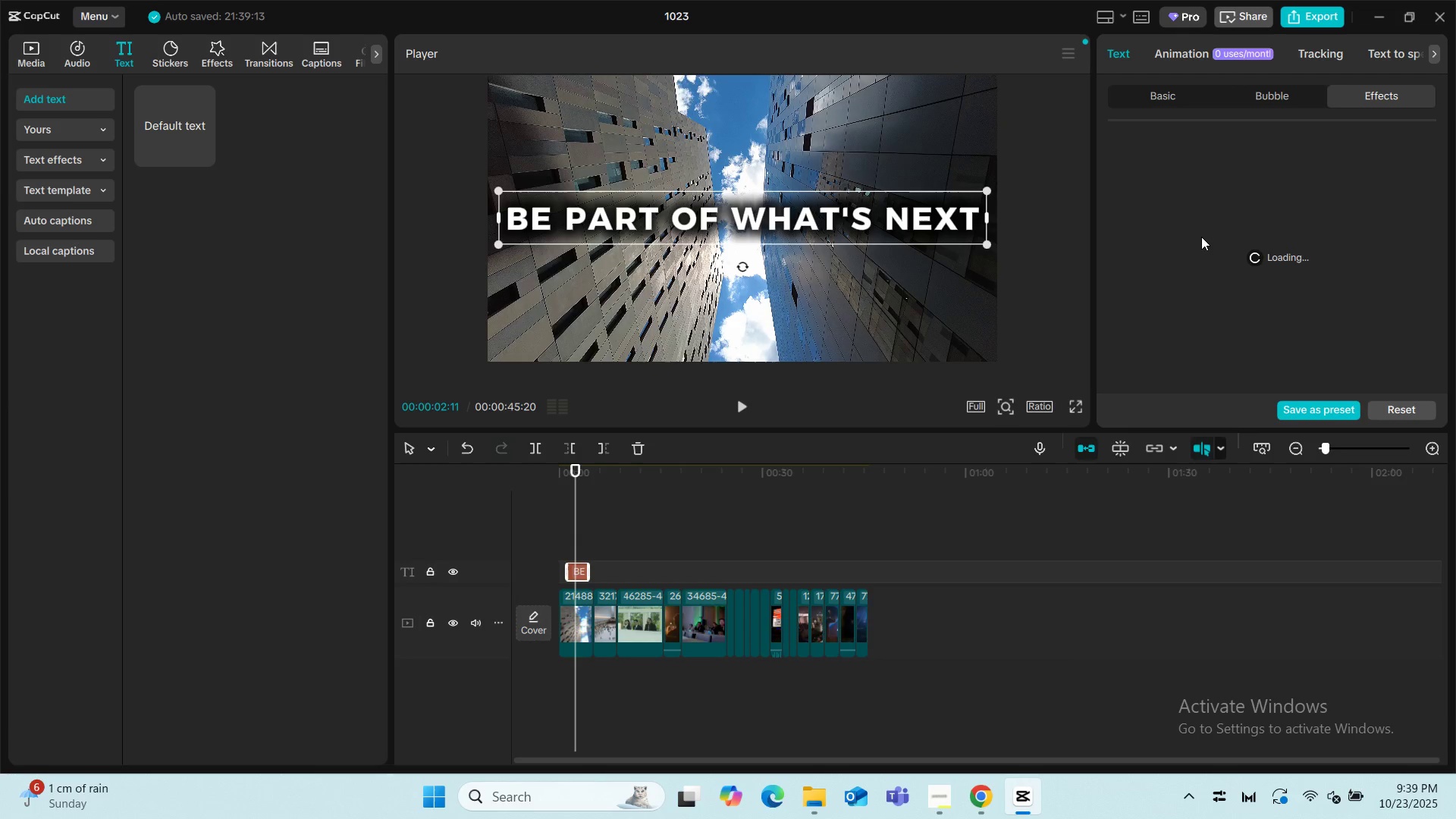 
wait(12.74)
 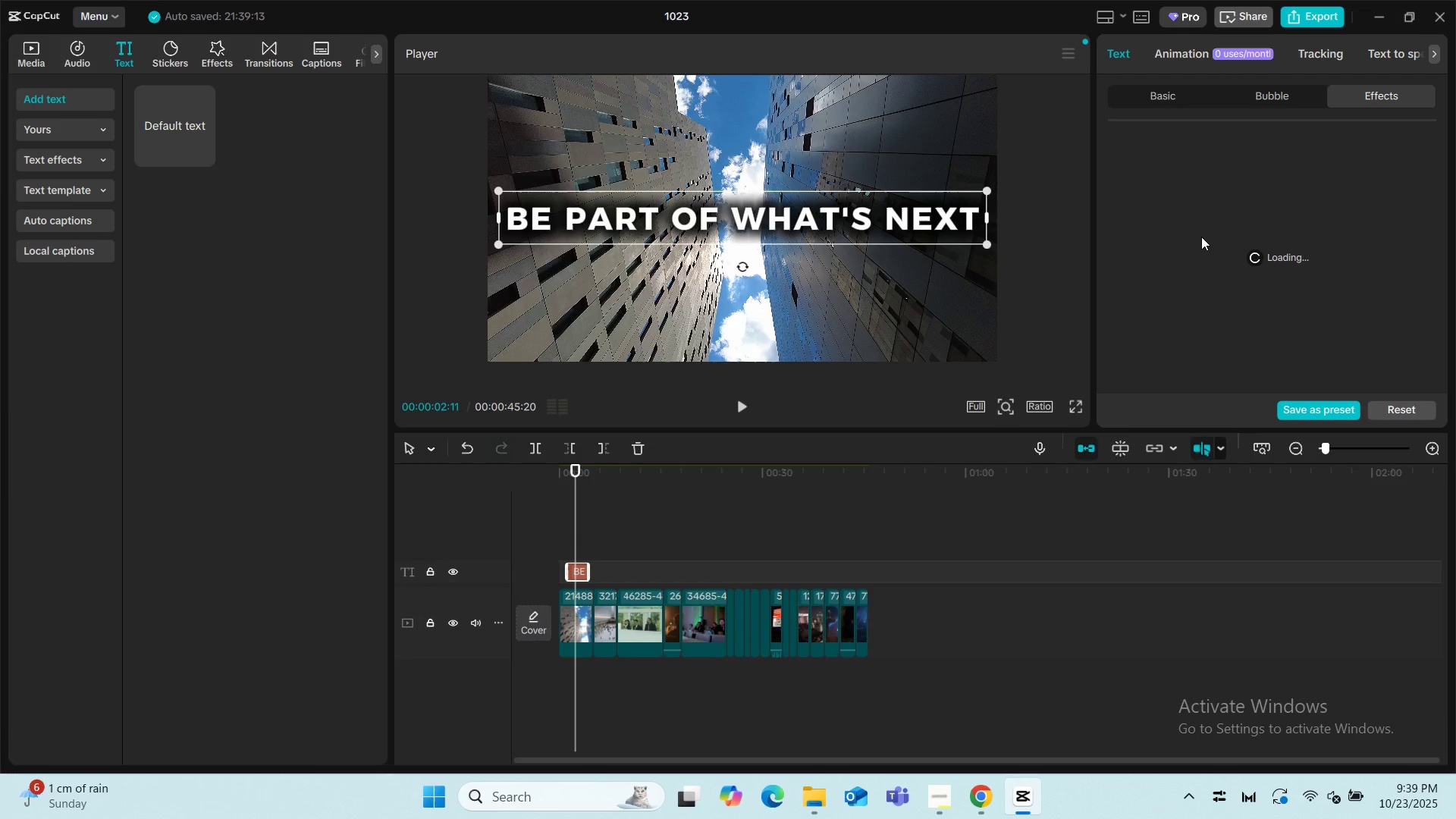 
scroll: coordinate [1398, 268], scroll_direction: down, amount: 11.0
 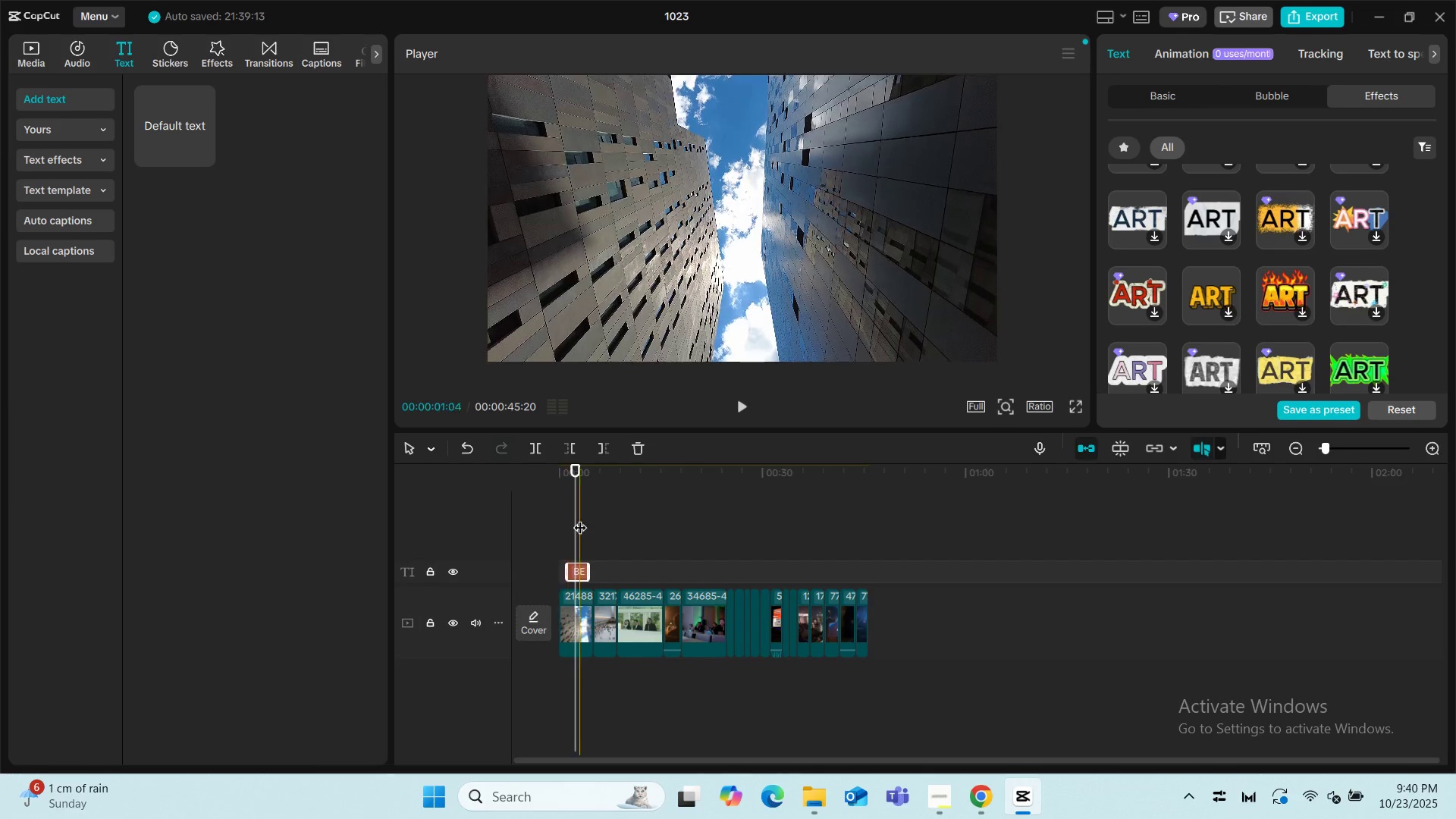 
left_click_drag(start_coordinate=[576, 516], to_coordinate=[494, 511])
 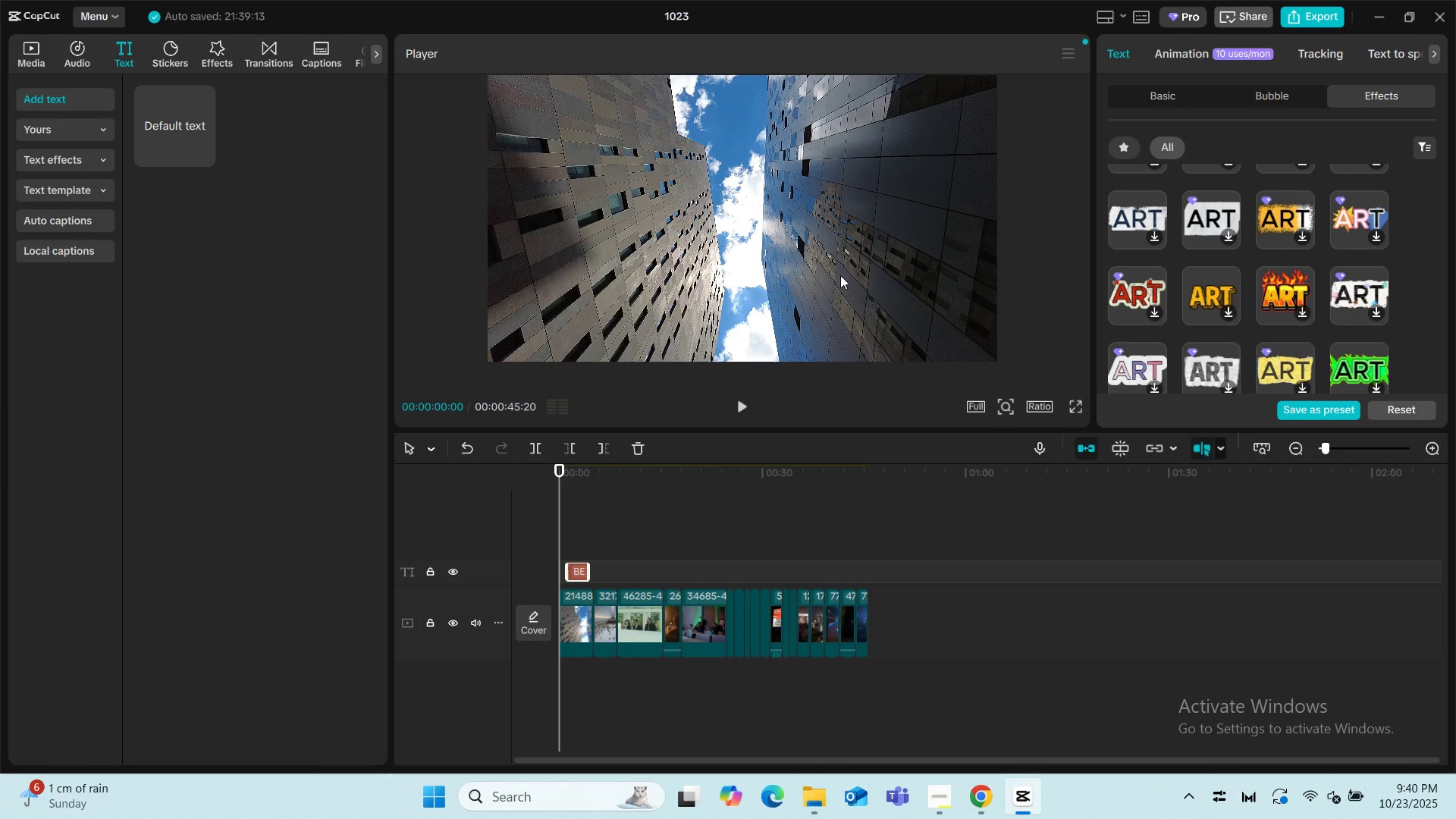 
key(Space)
 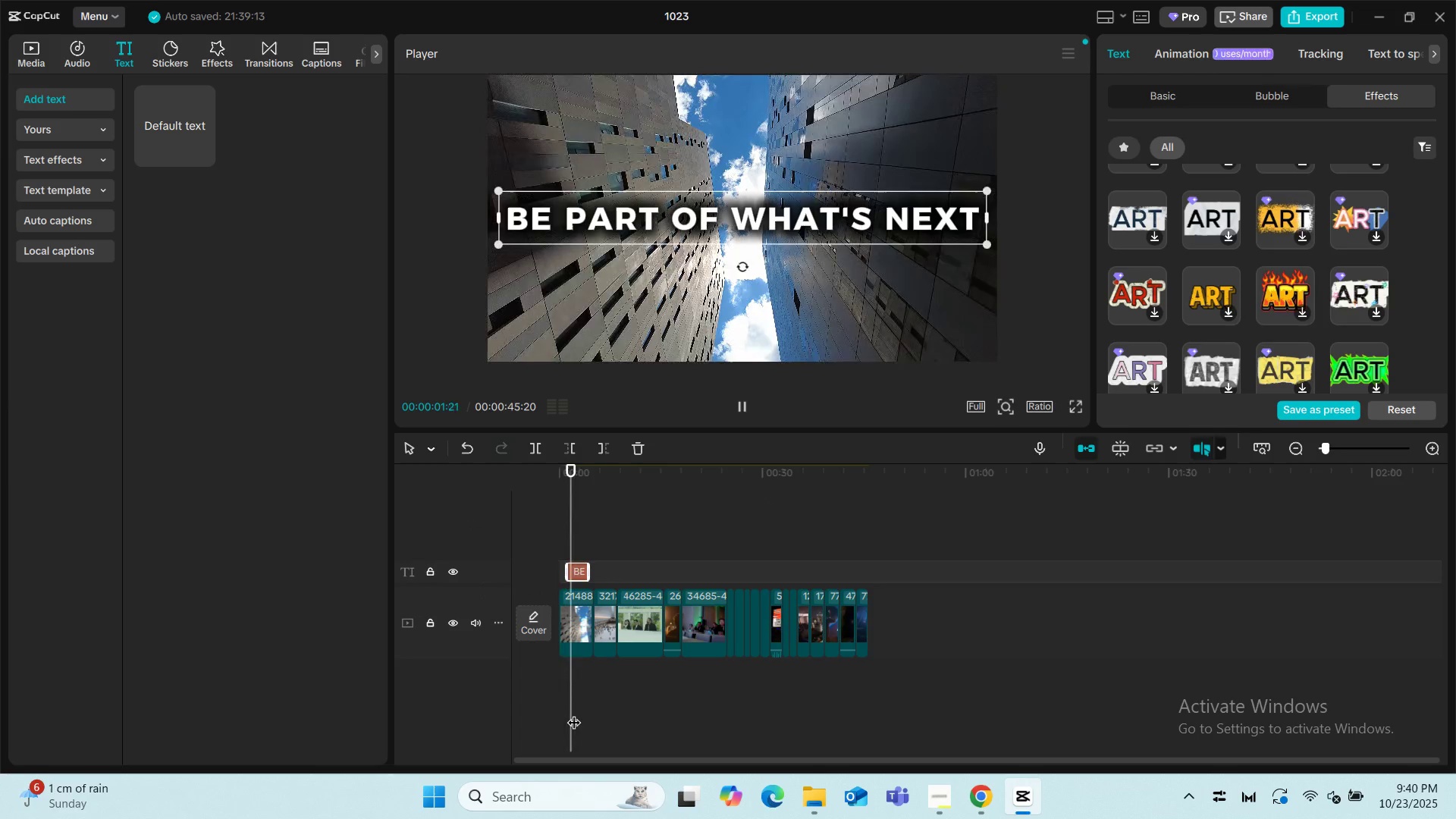 
left_click([596, 723])
 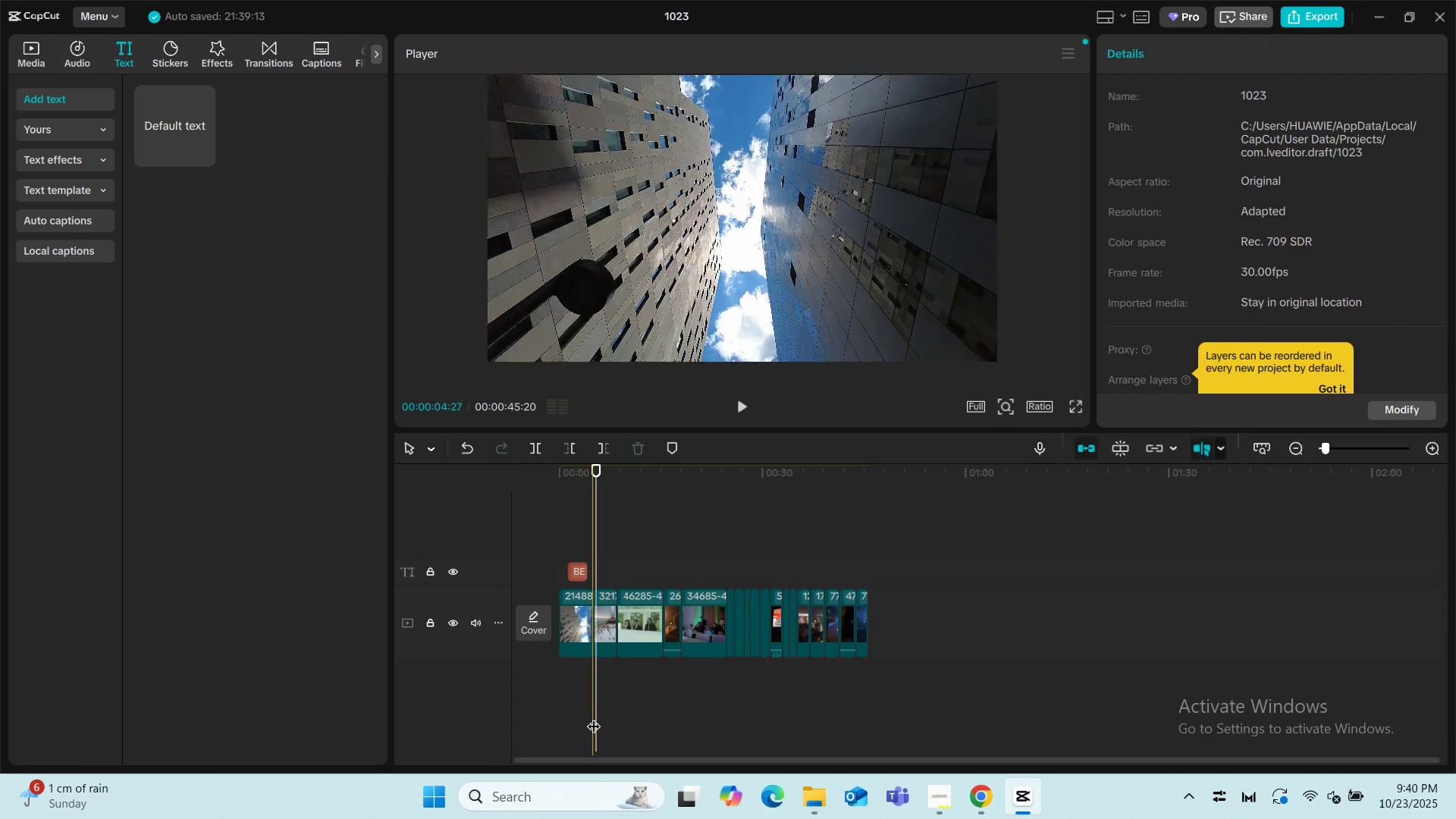 
left_click_drag(start_coordinate=[598, 717], to_coordinate=[469, 708])
 